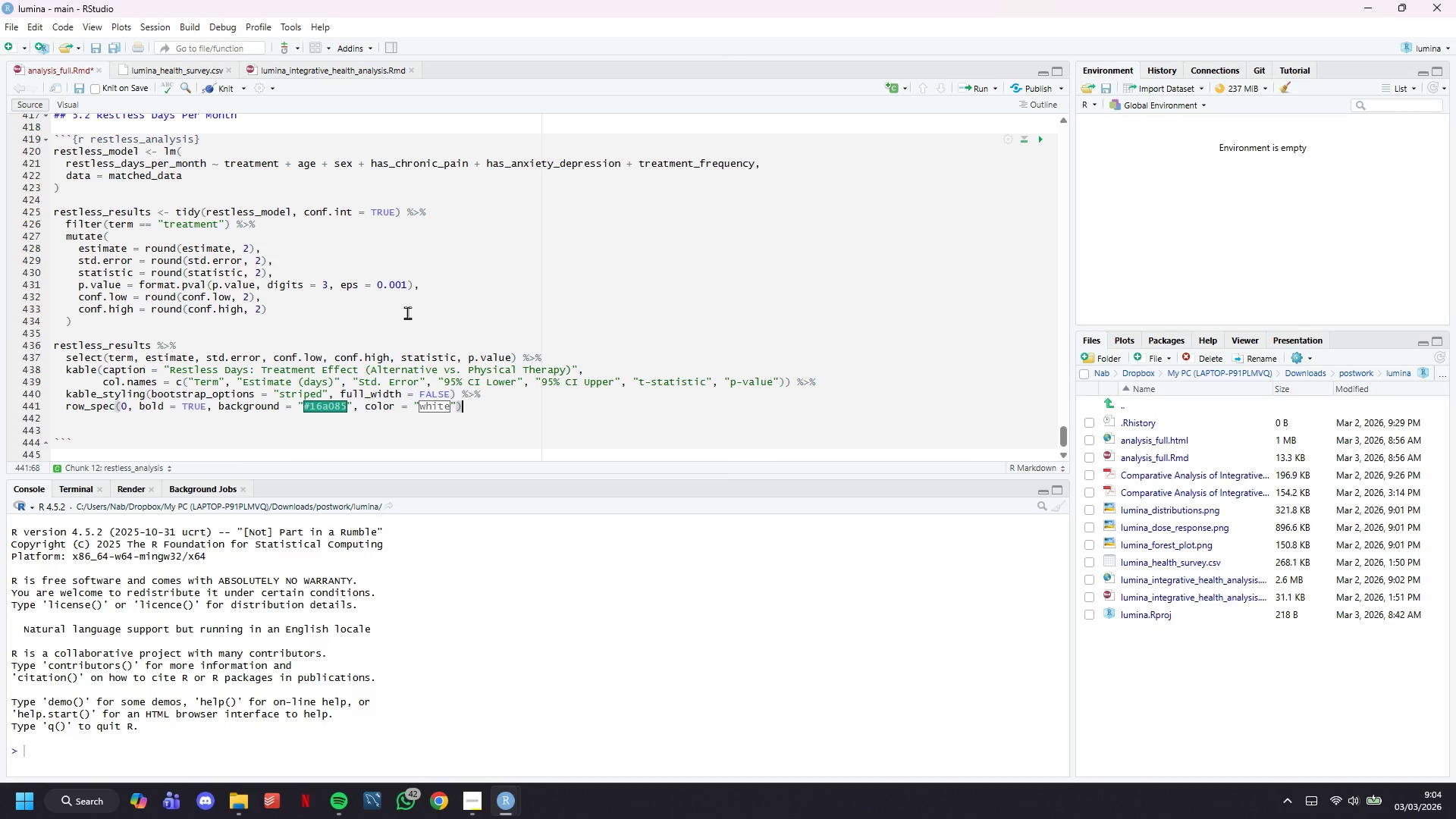 
key(Space)
 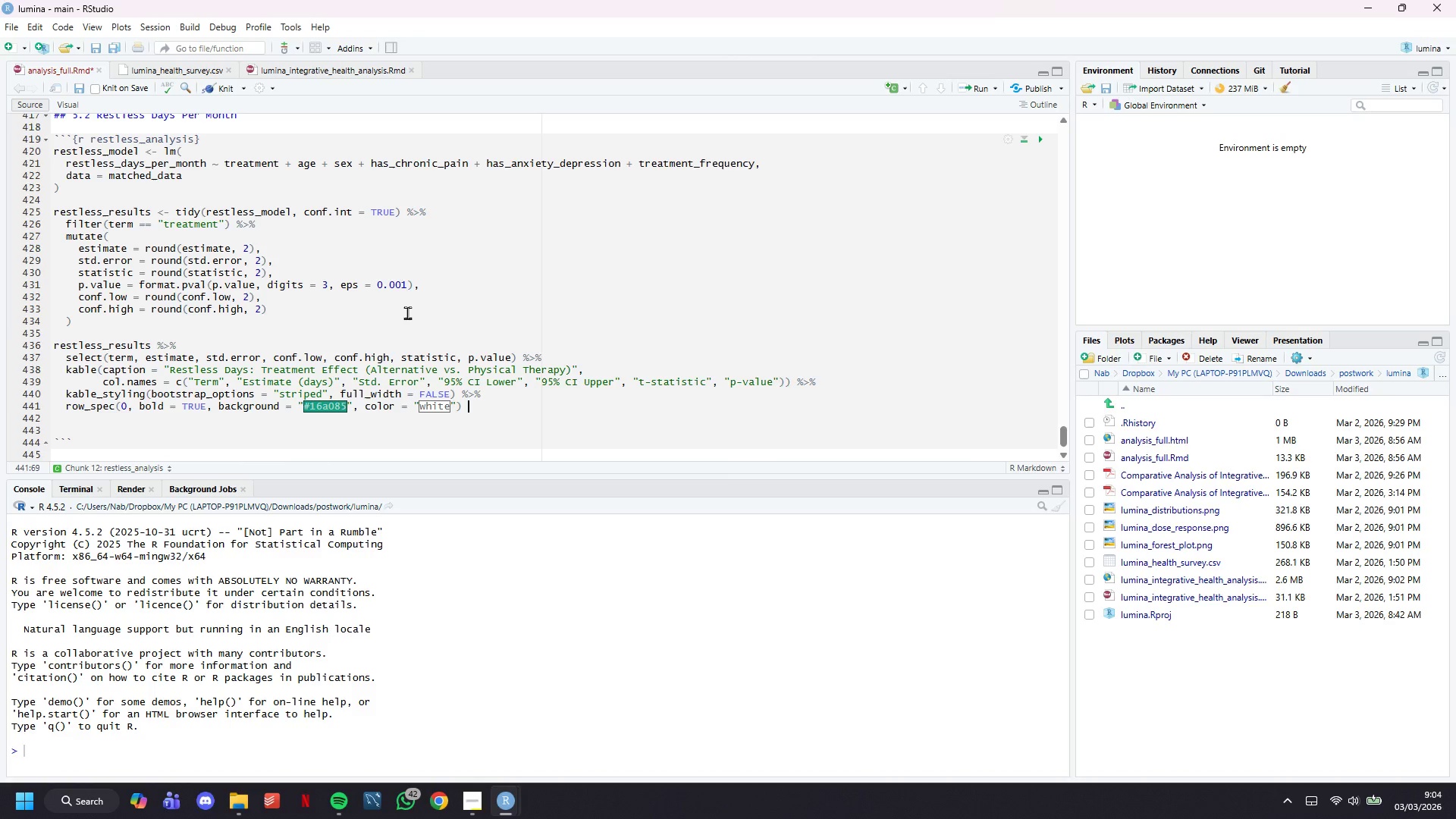 
key(Shift+5)
 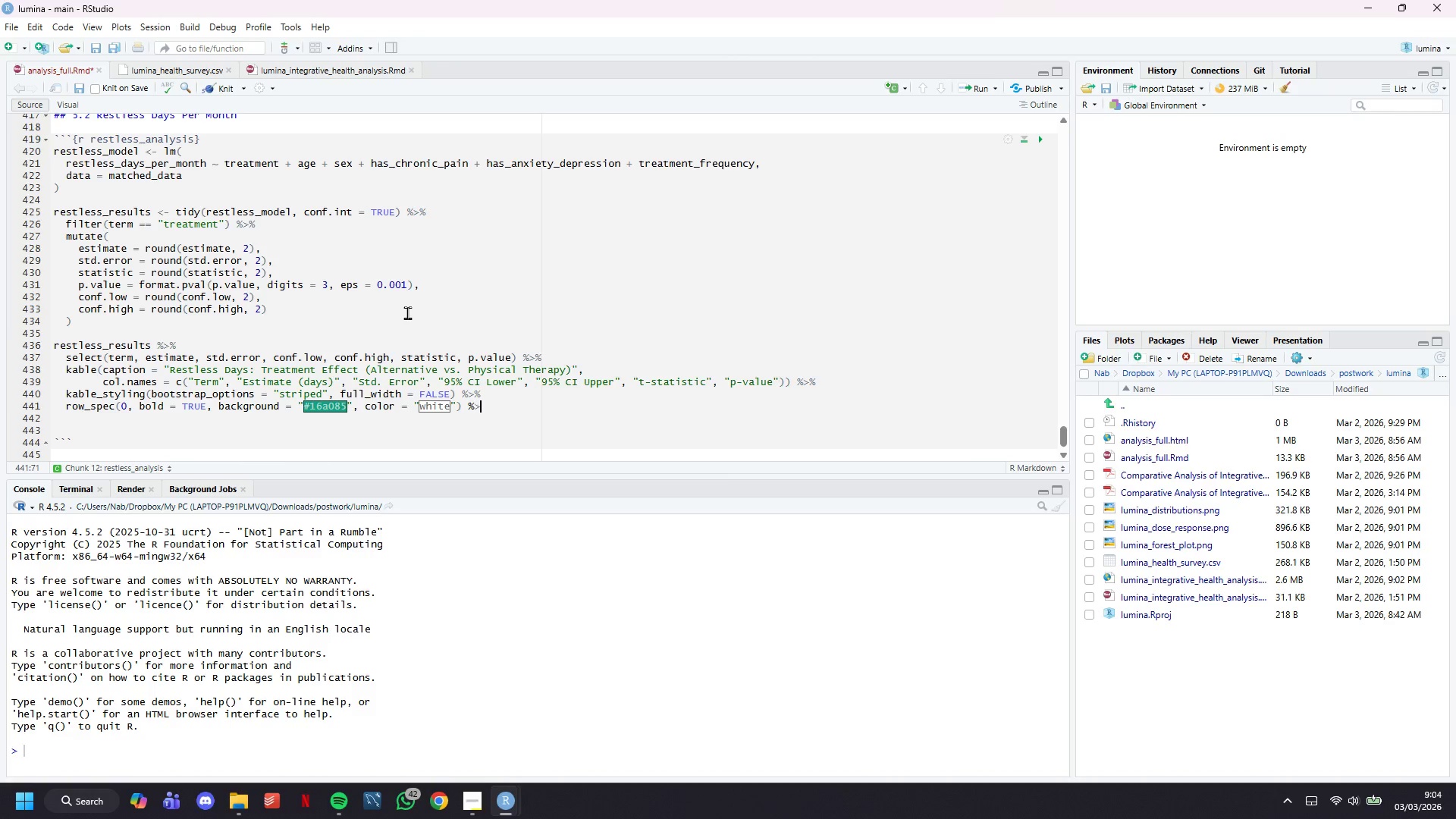 
key(Shift+Period)
 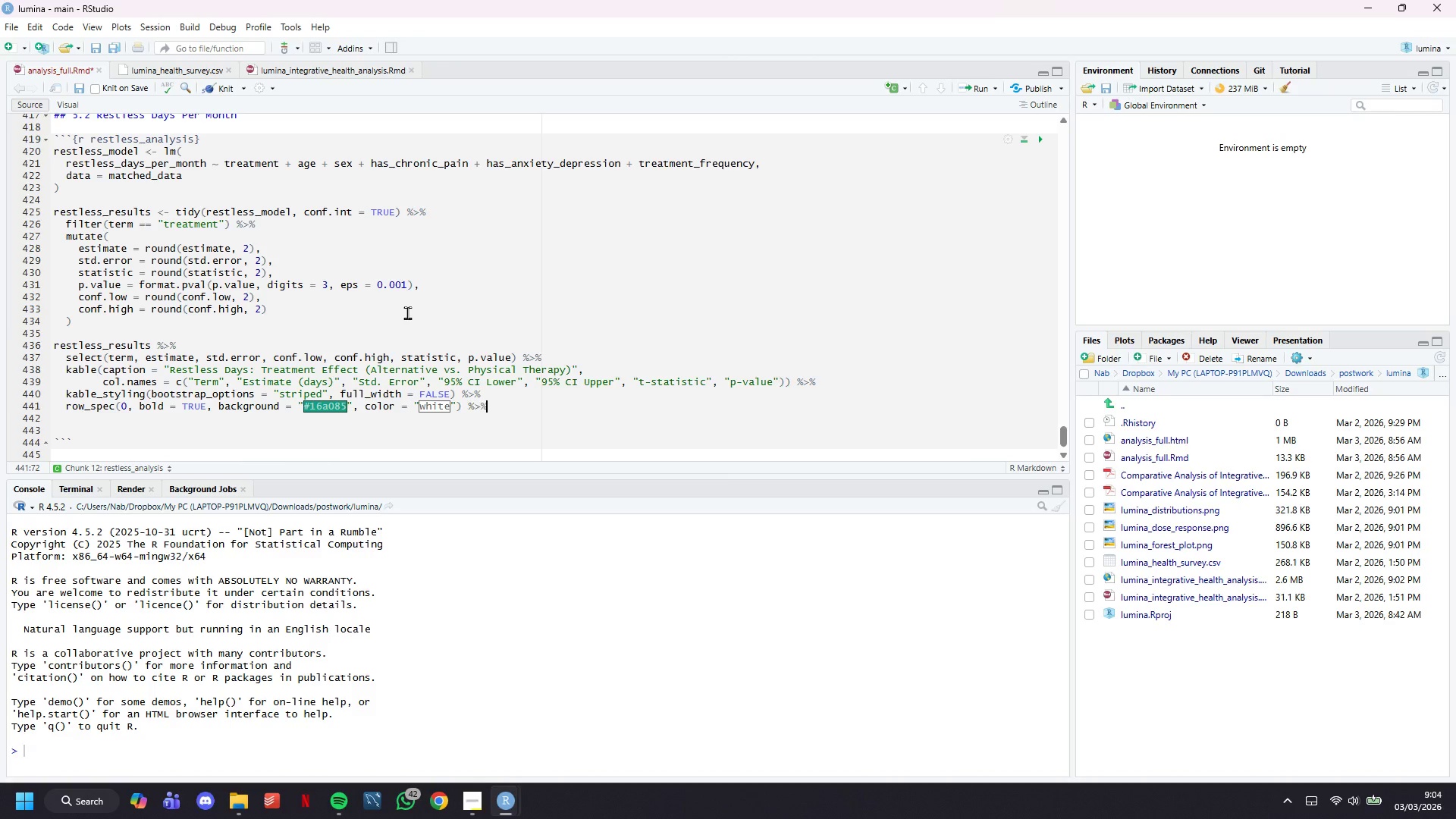 
key(Shift+5)
 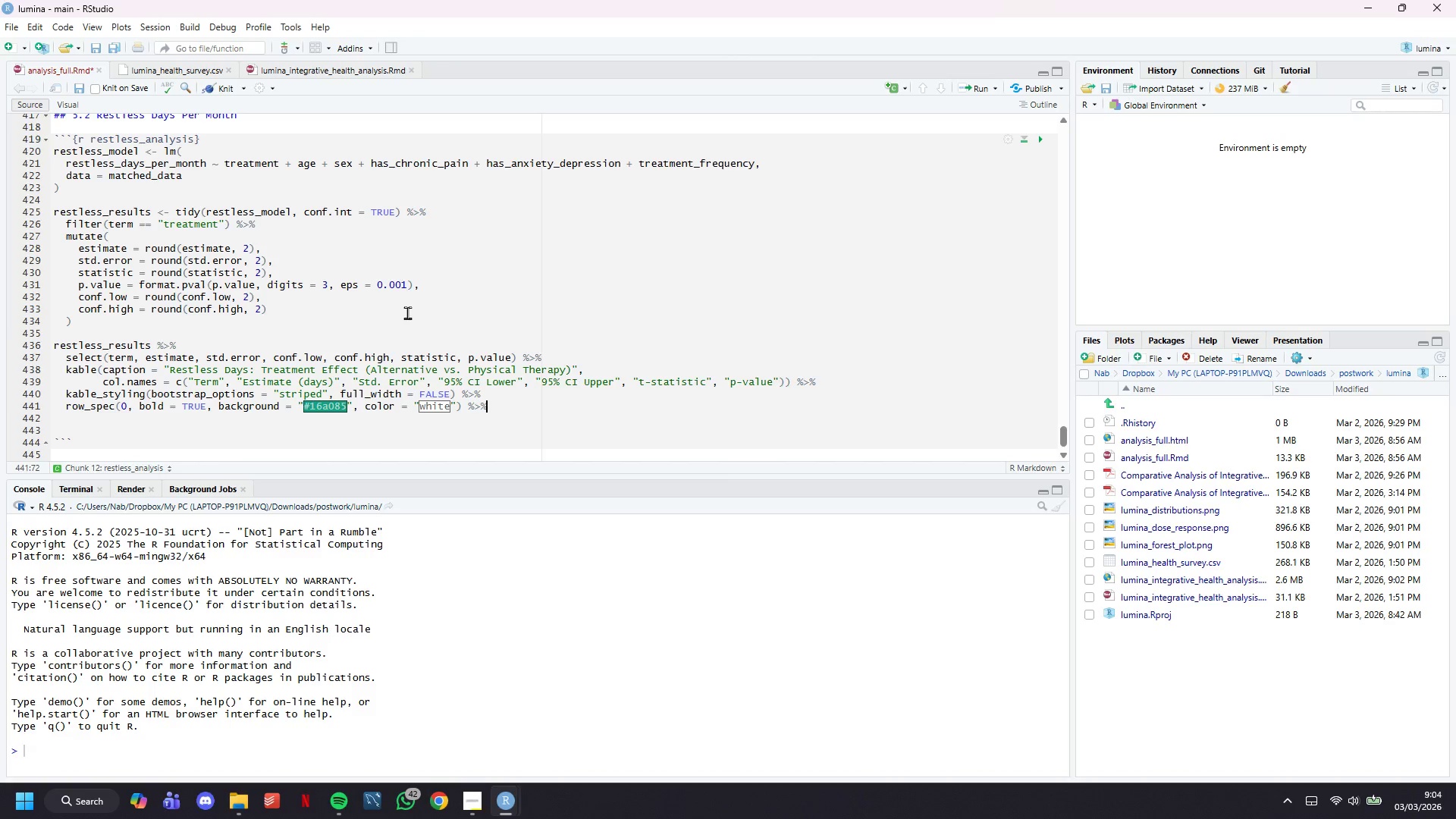 
key(Enter)
 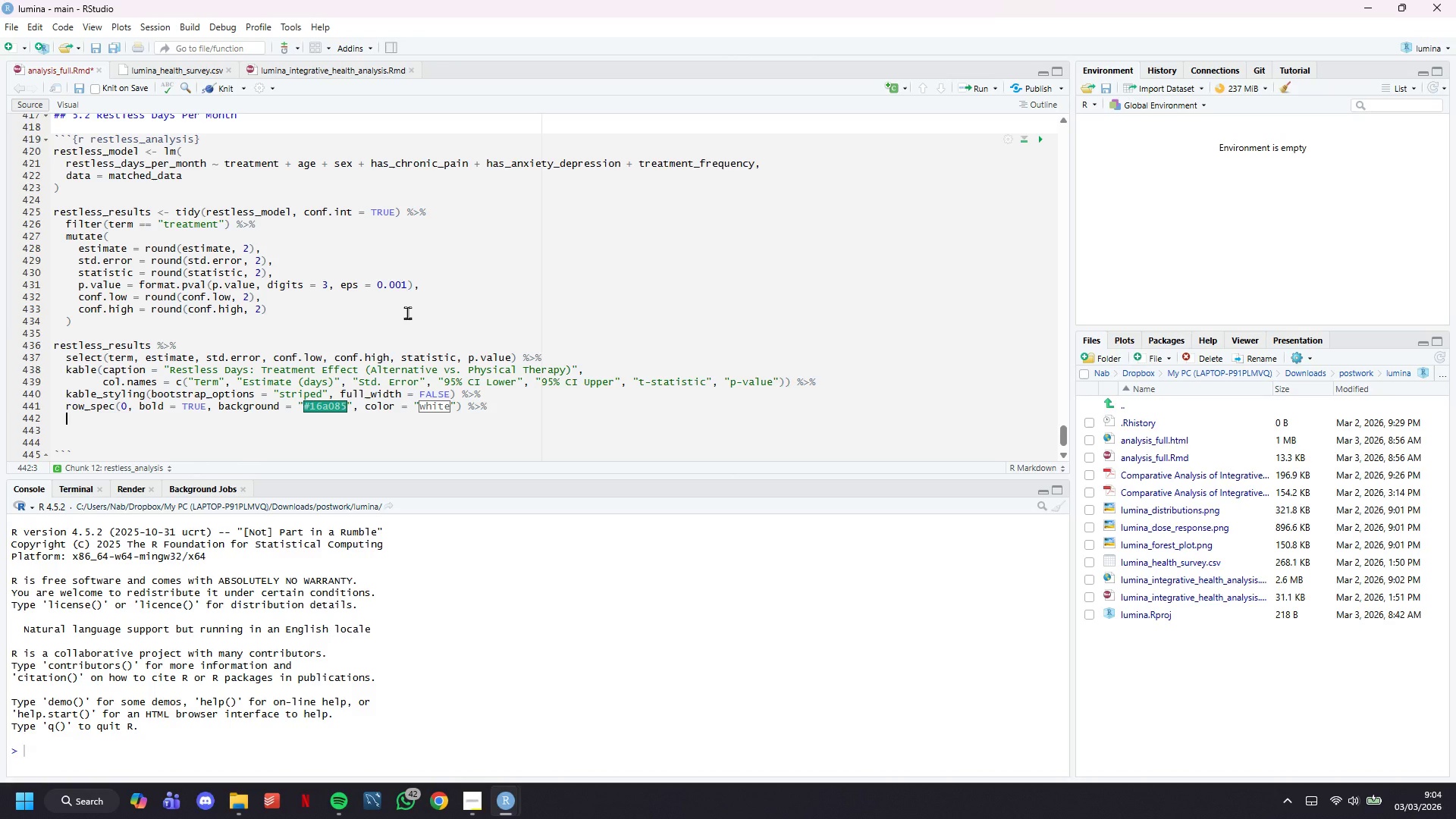 
type(row_spec(1, bold = TRUE, color = ifes)
key(Backspace)
type(lse(as.numeric(gsub(")
 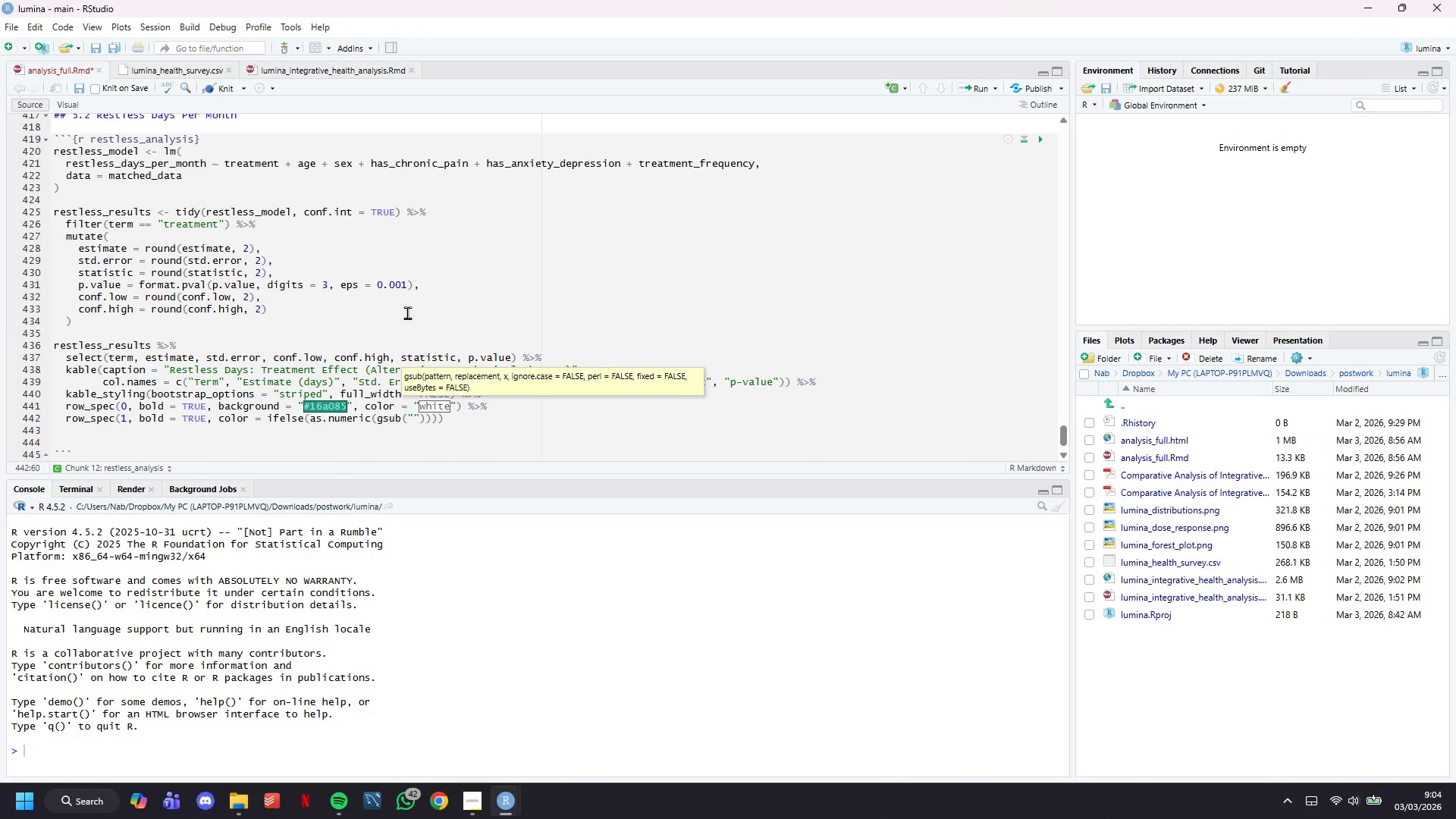 
key(BracketLeft)
 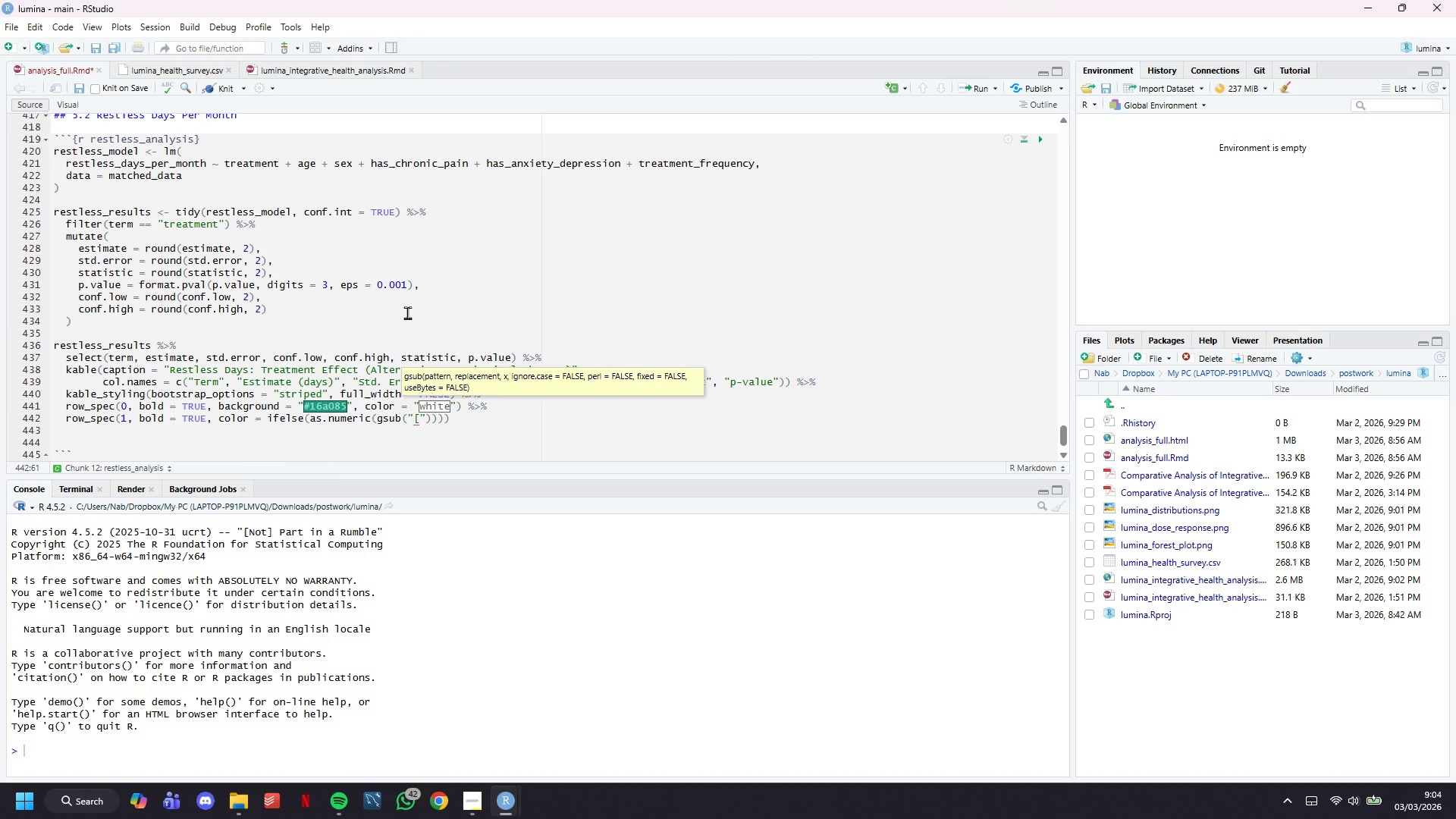 
key(BracketRight)
 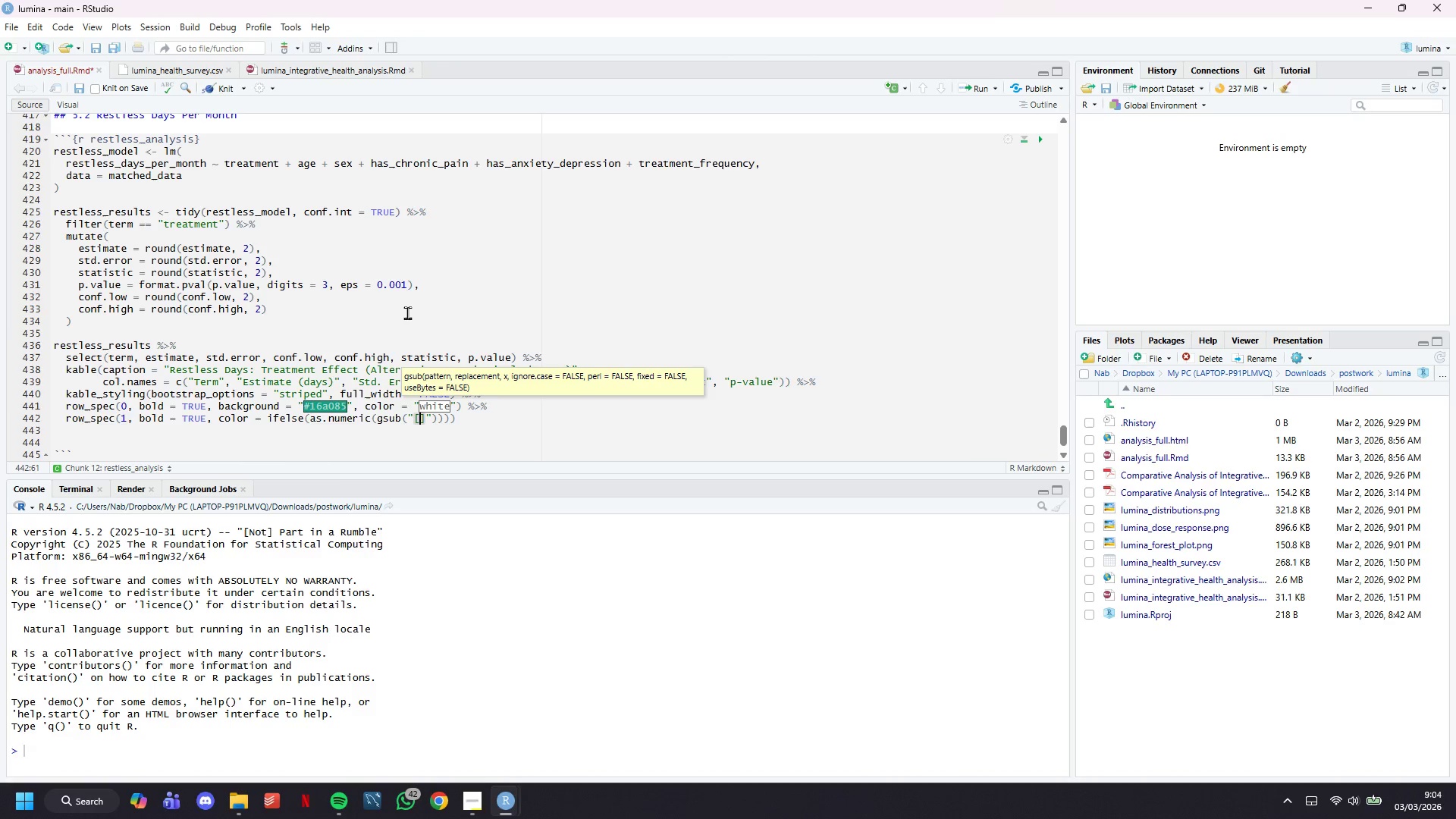 
key(ArrowLeft)
 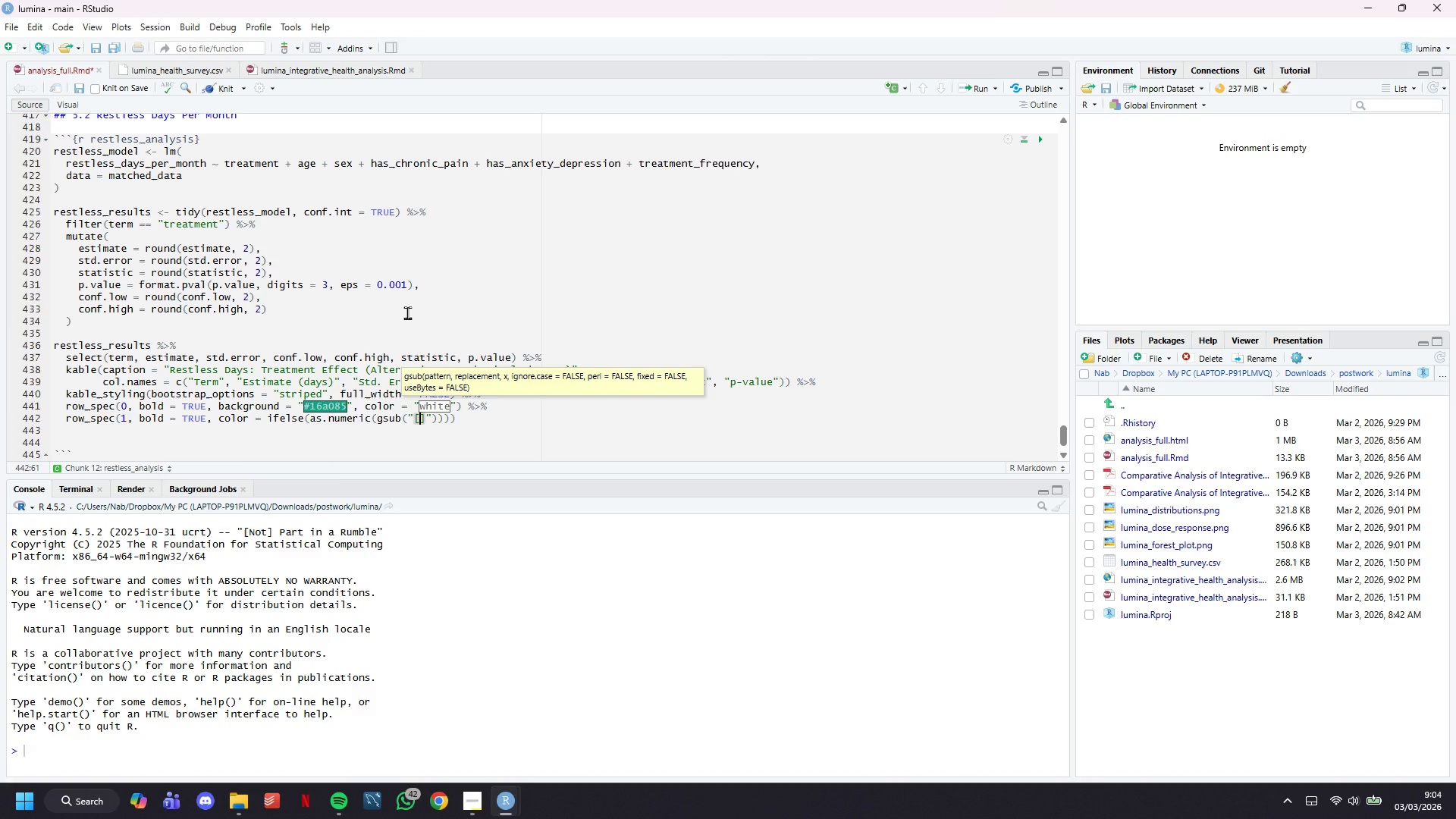 
key(Shift+Comma)
 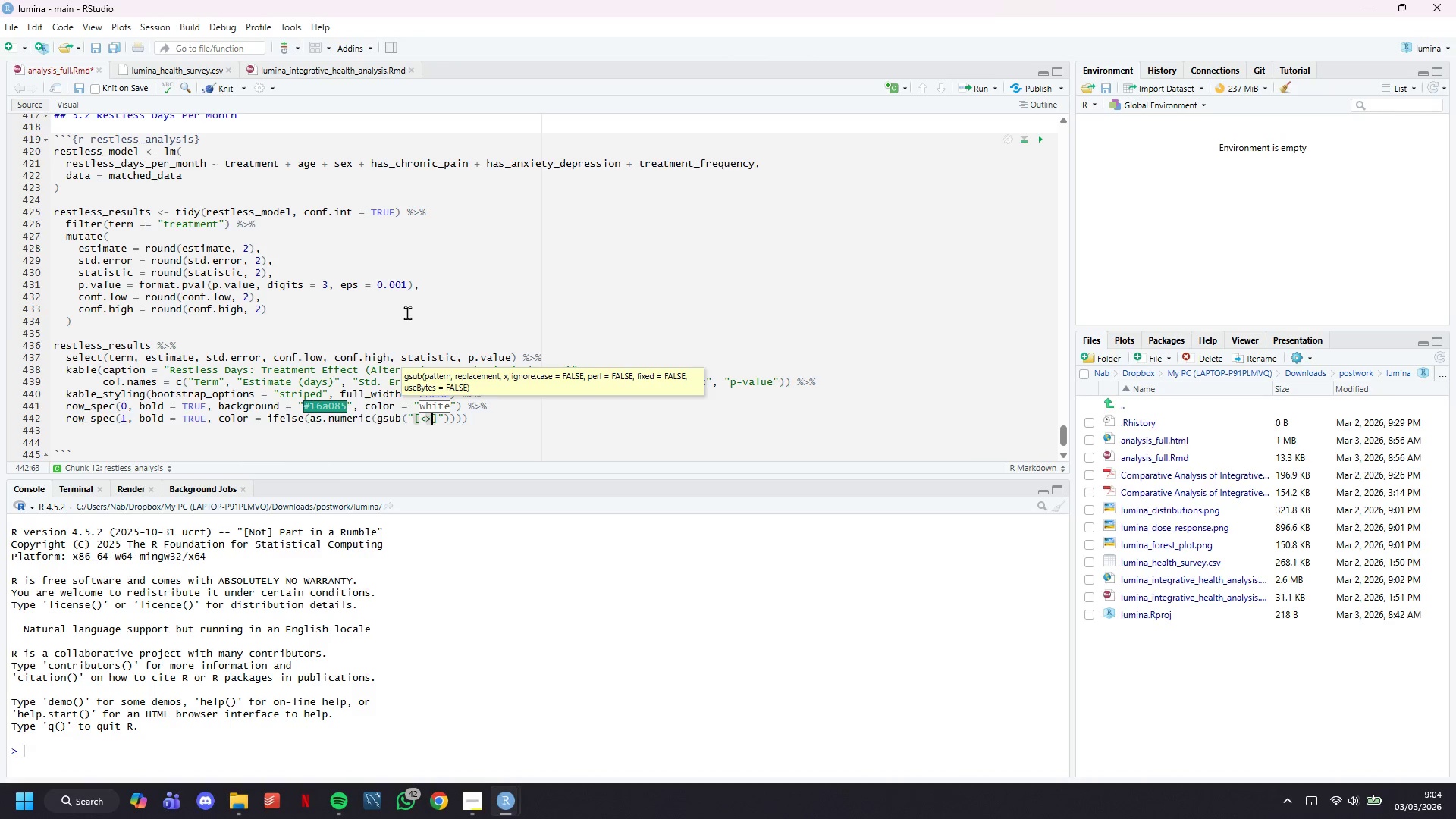 
key(Shift+Period)
 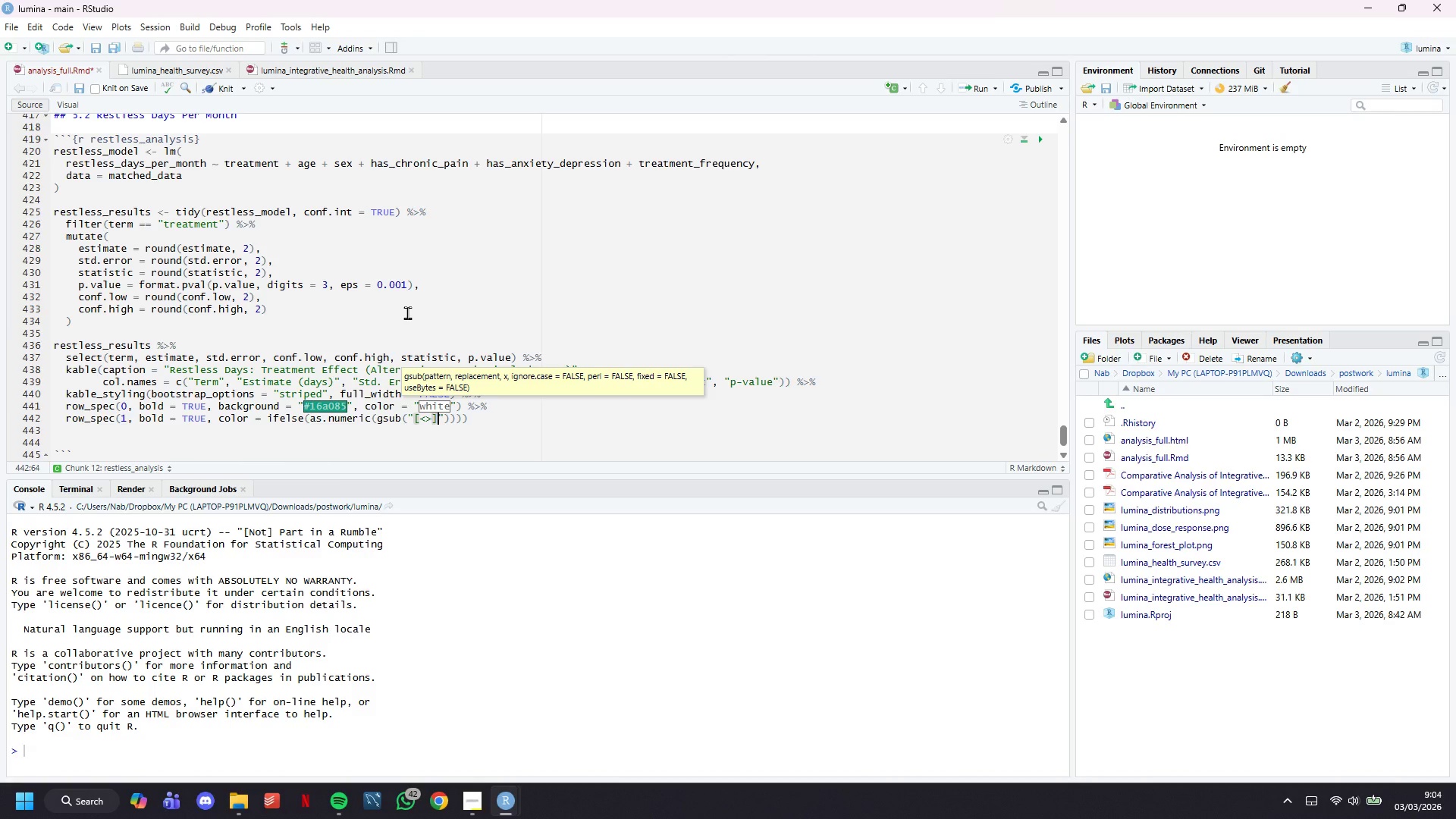 
key(ArrowRight)
 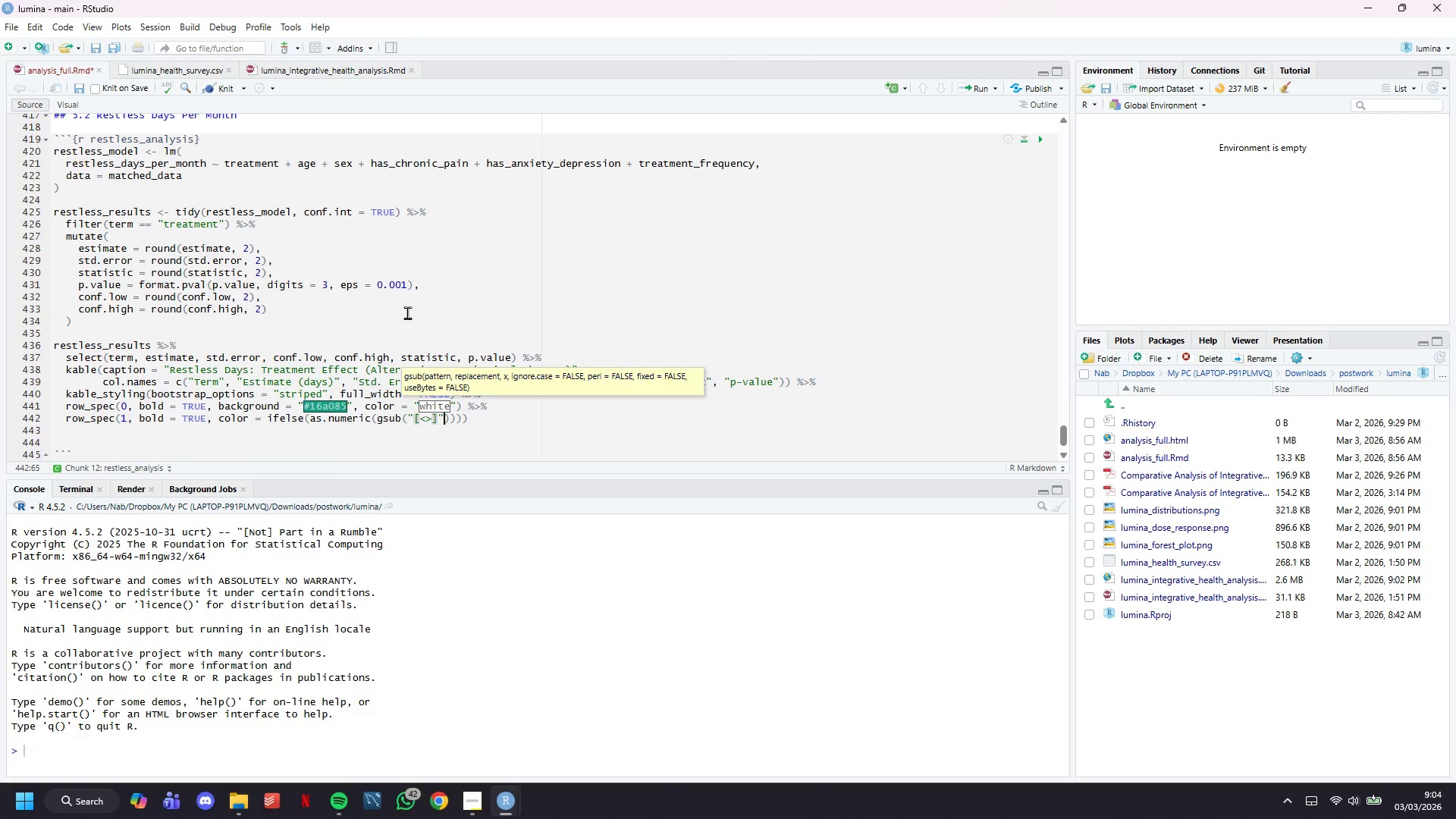 
key(ArrowRight)
 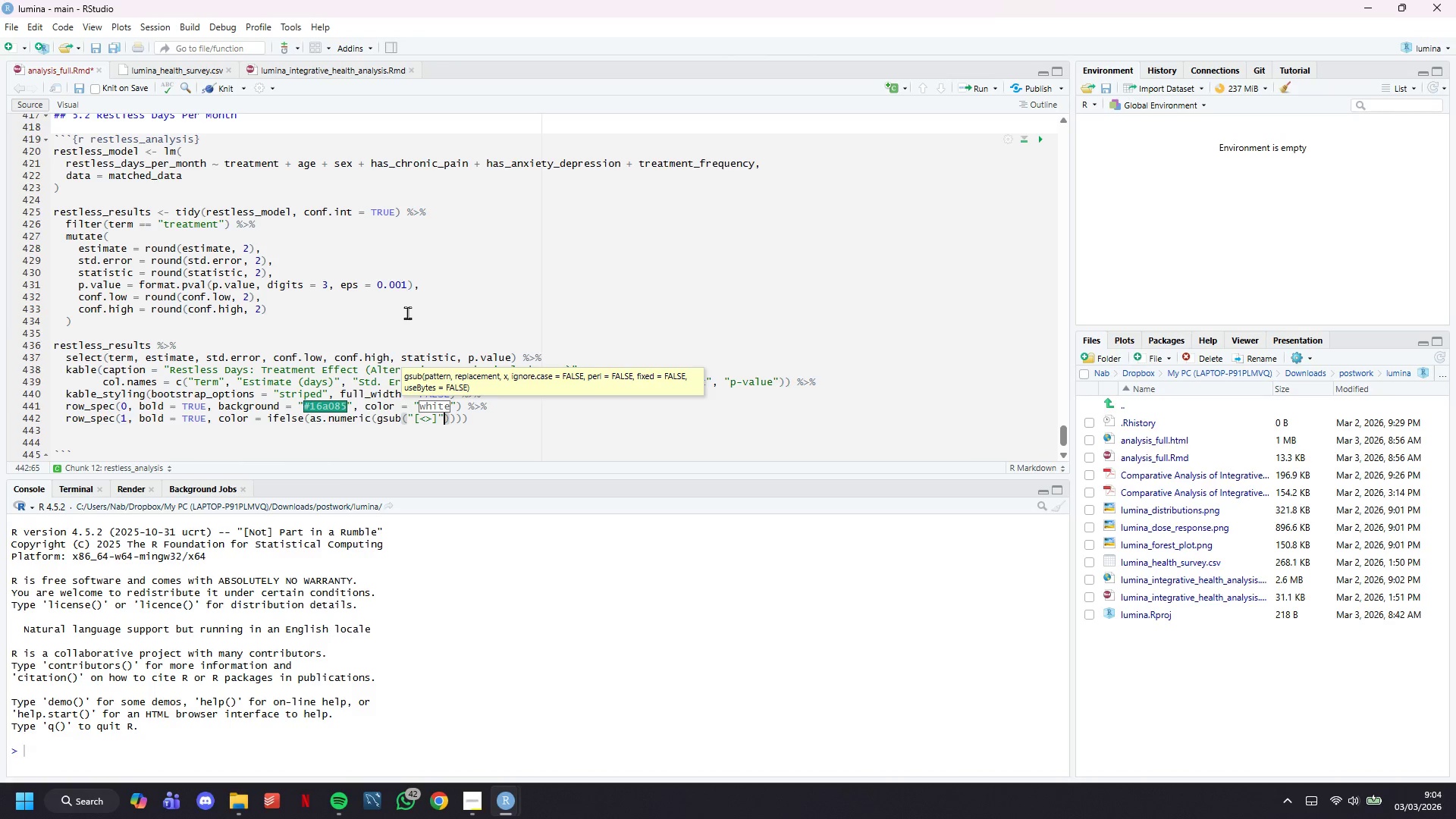 
key(Comma)
 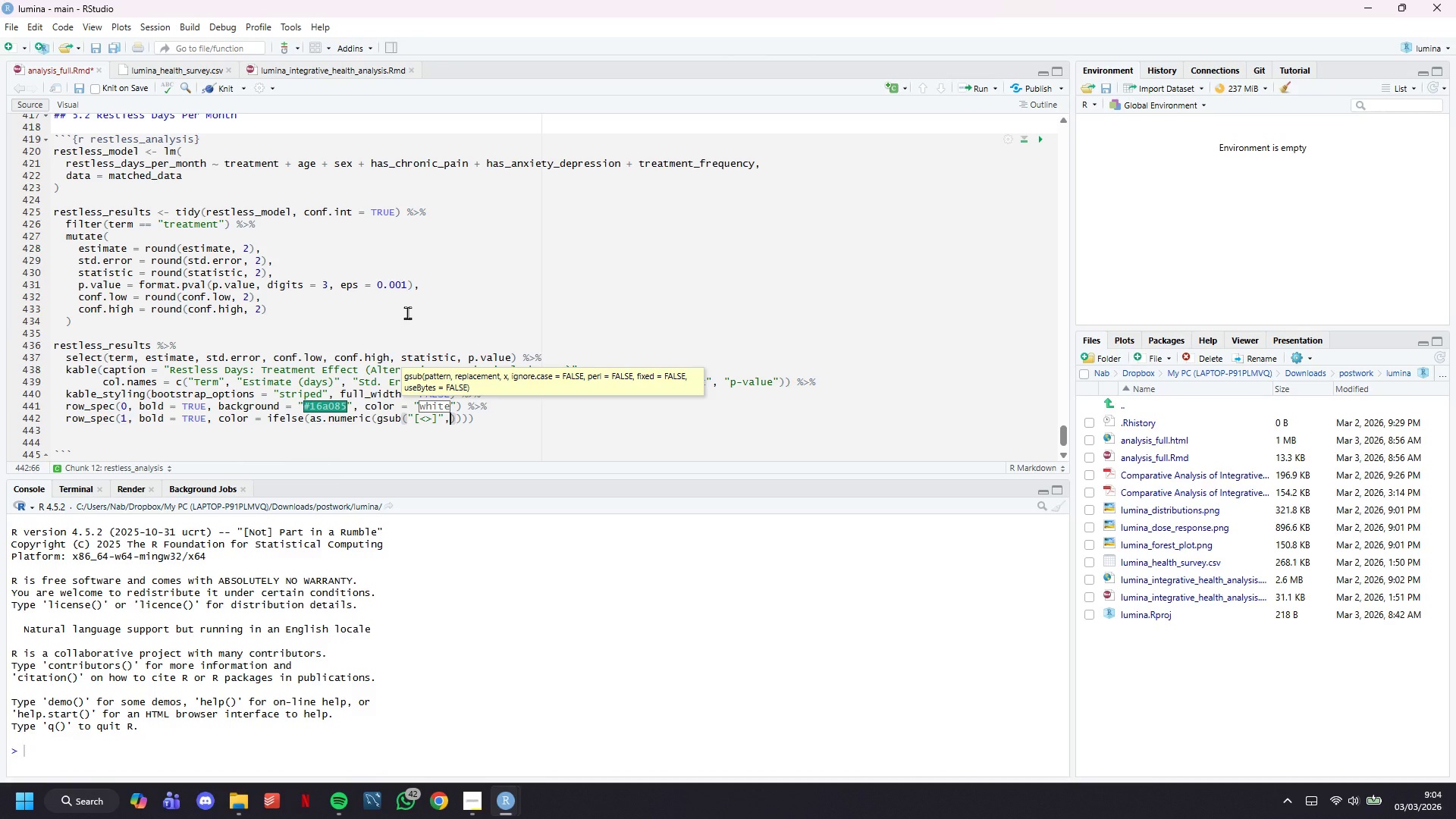 
key(Space)
 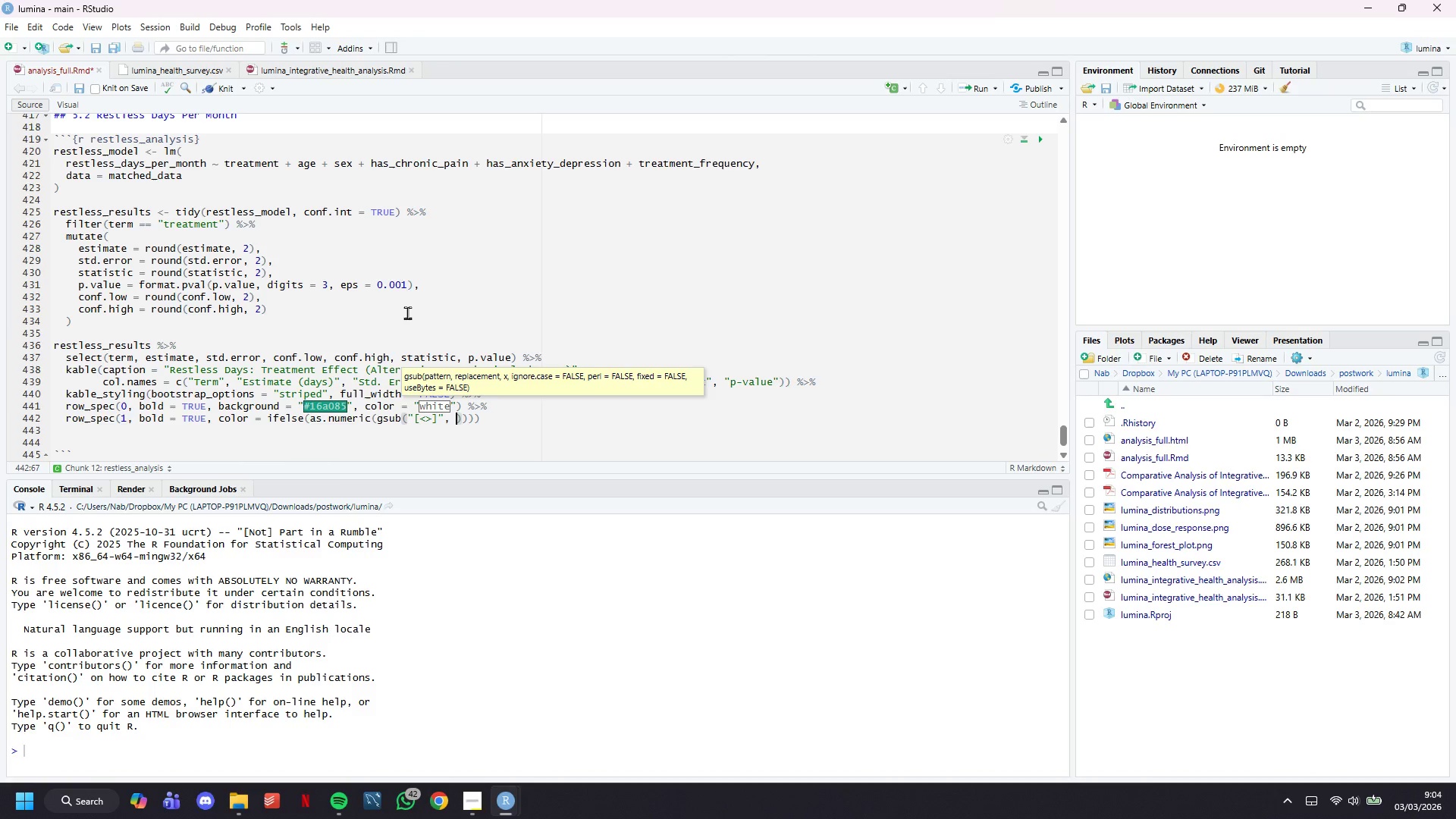 
key(Shift+ShiftLeft)
 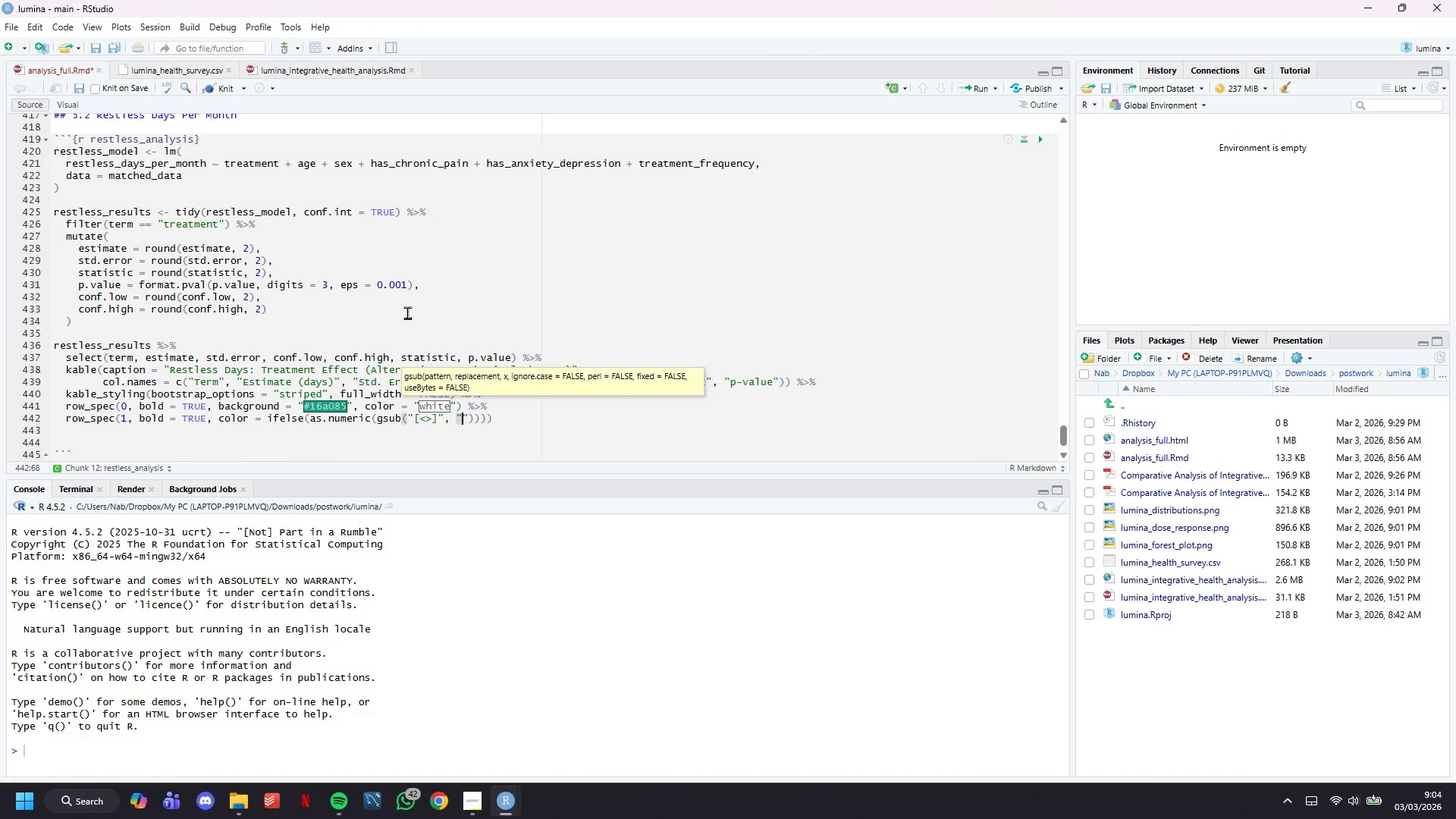 
key(Shift+Quote)
 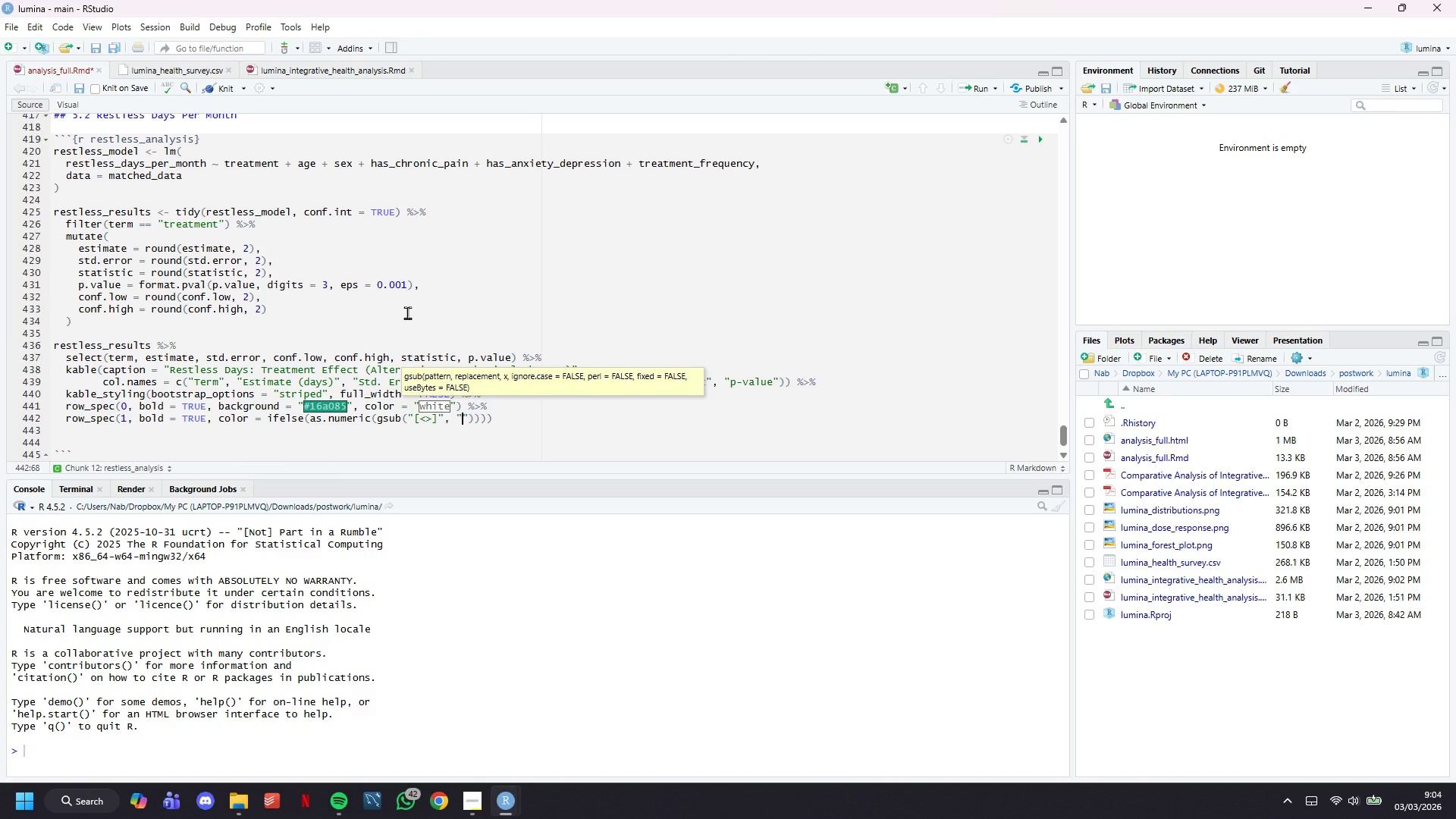 
key(ArrowRight)
 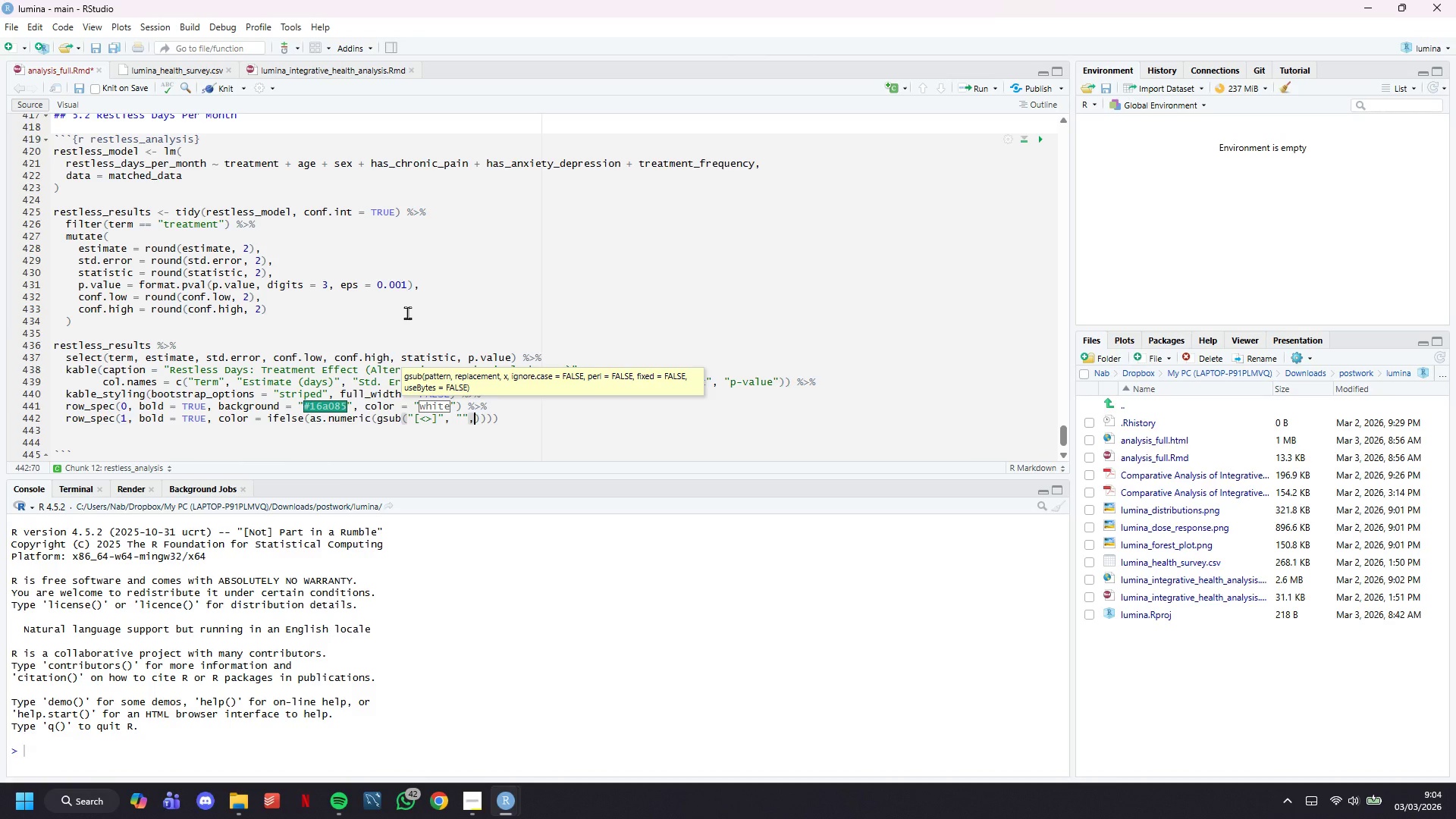 
type(, restless_results$p.value)
 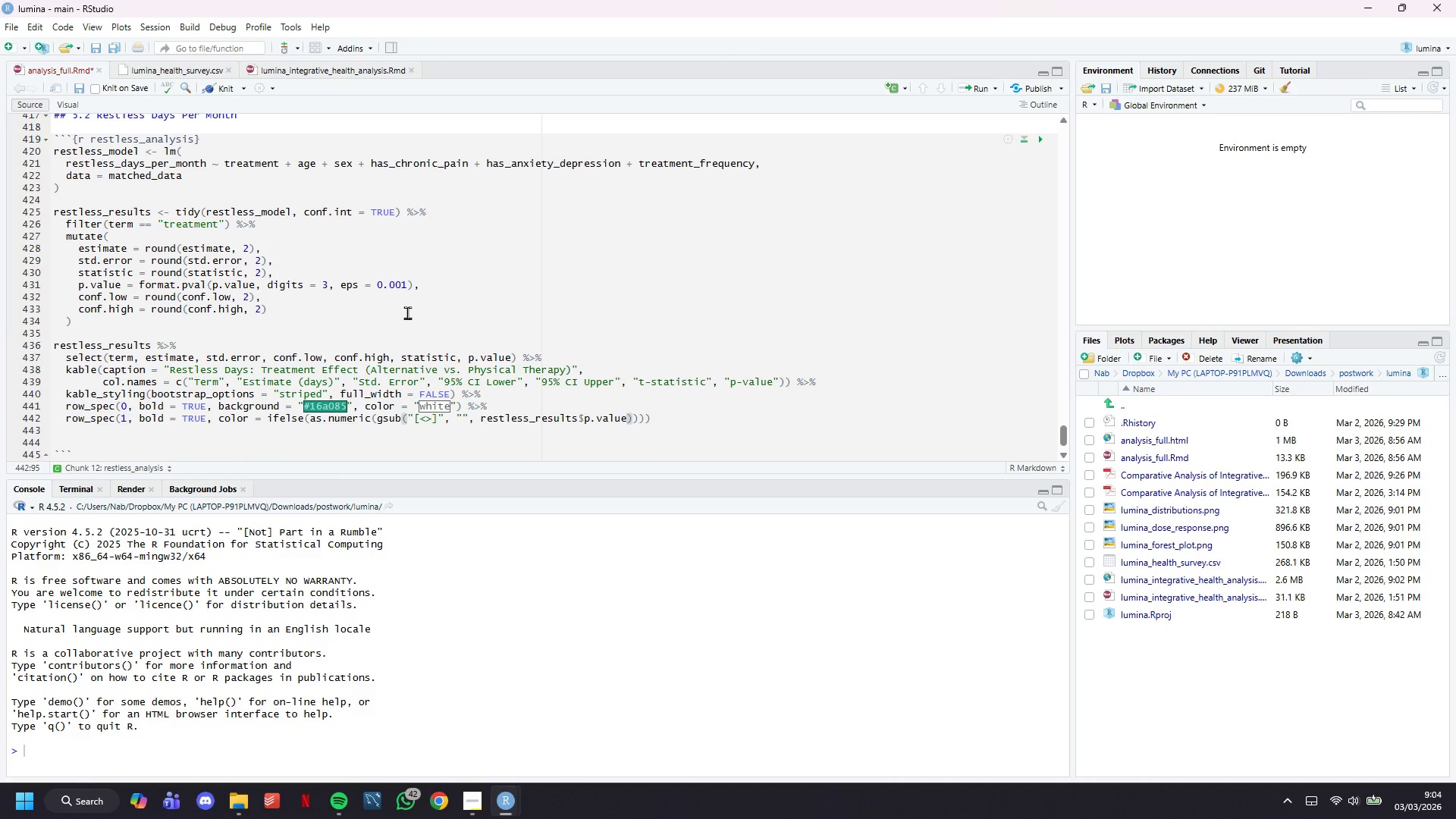 
key(ArrowRight)
 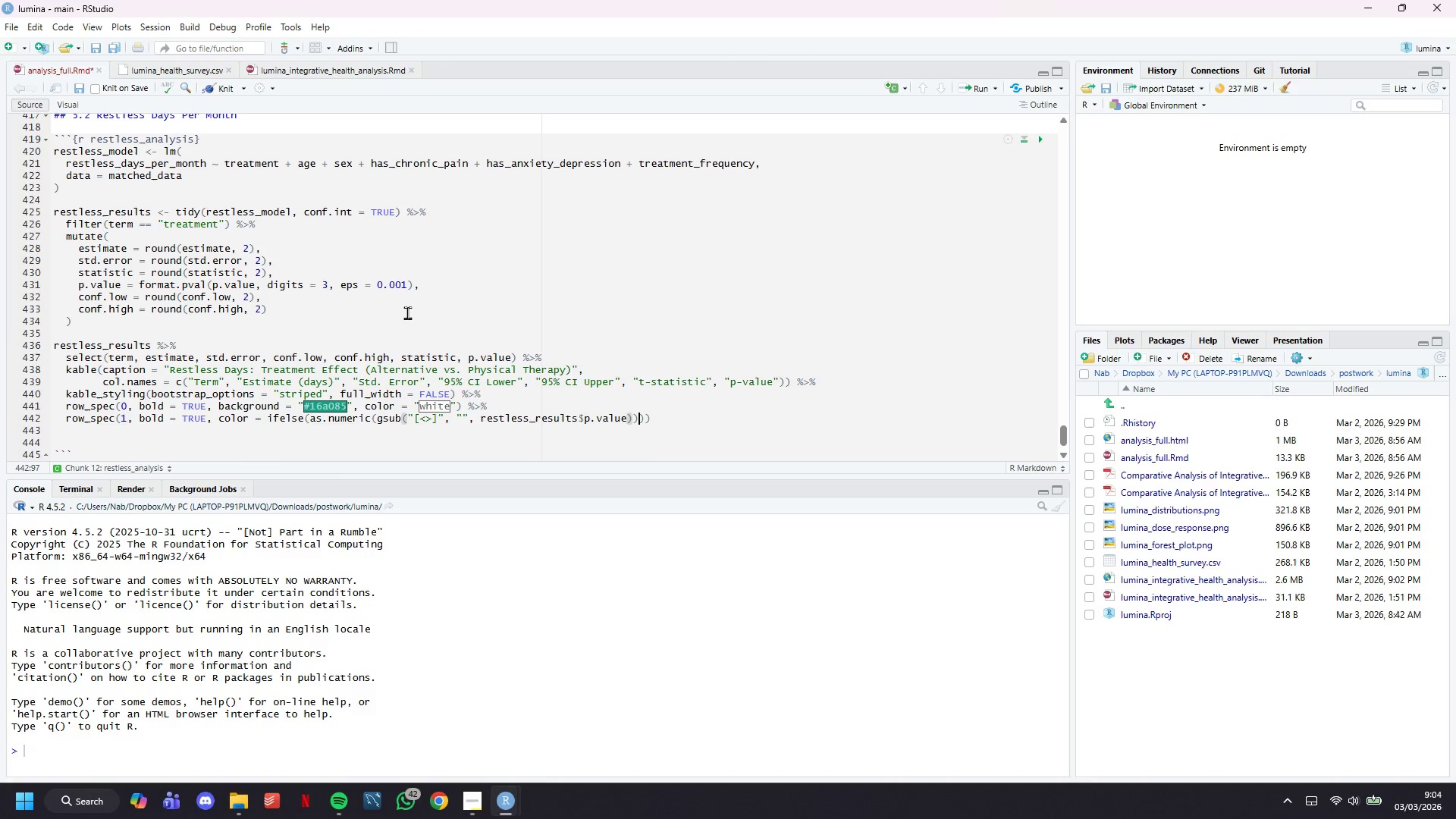 
key(ArrowRight)
 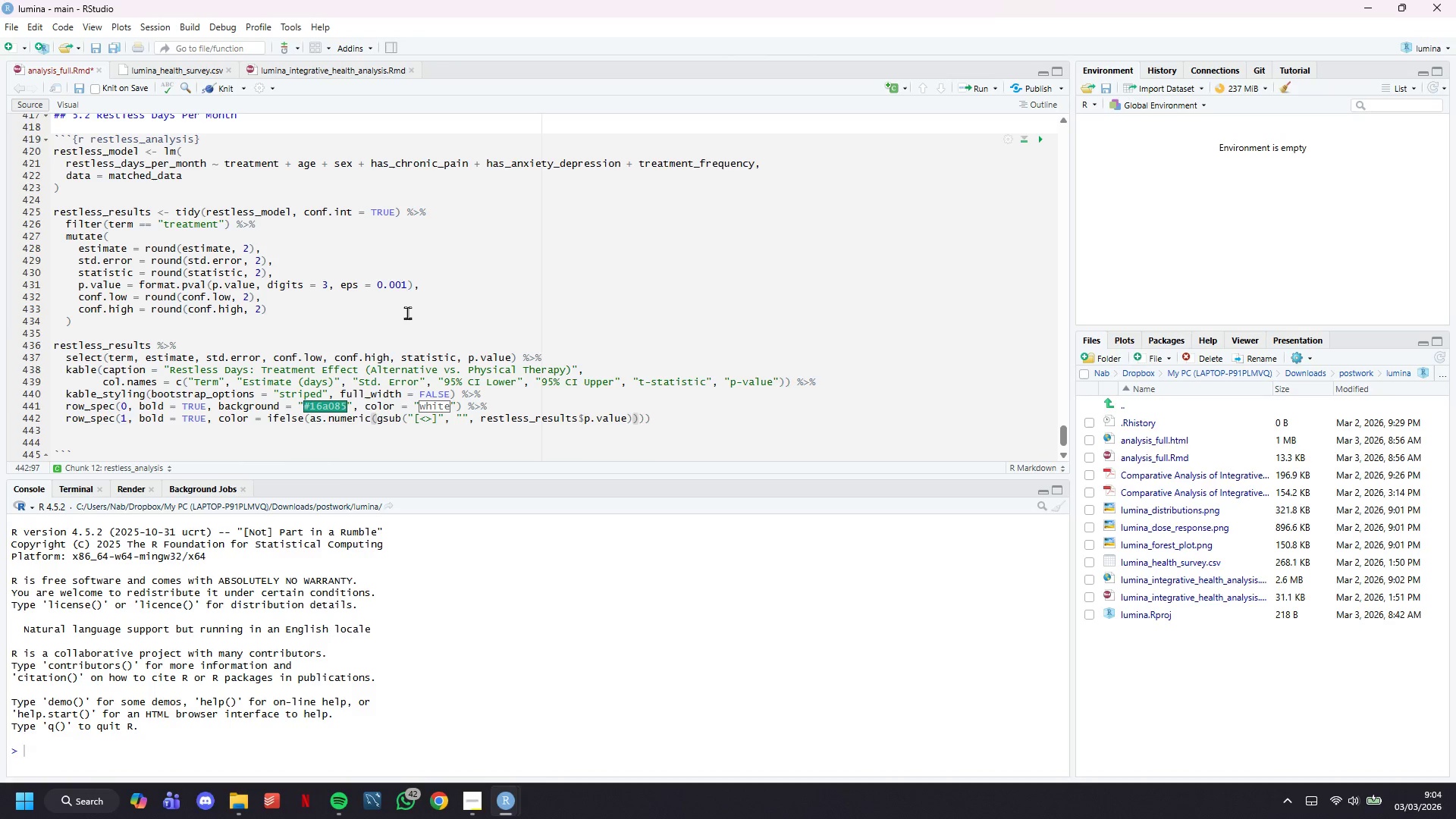 
type( < 0.05, #)
 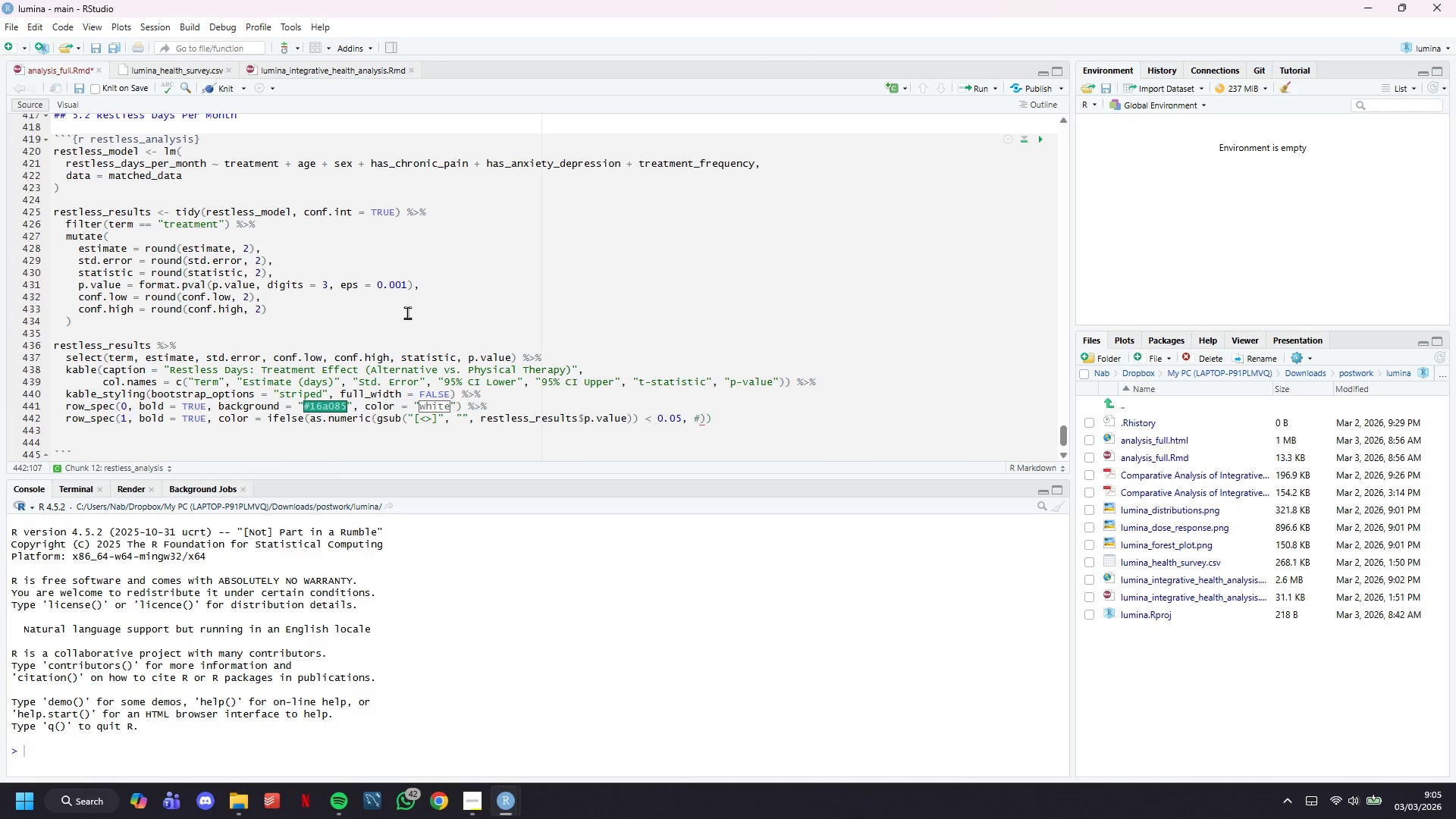 
wait(19.62)
 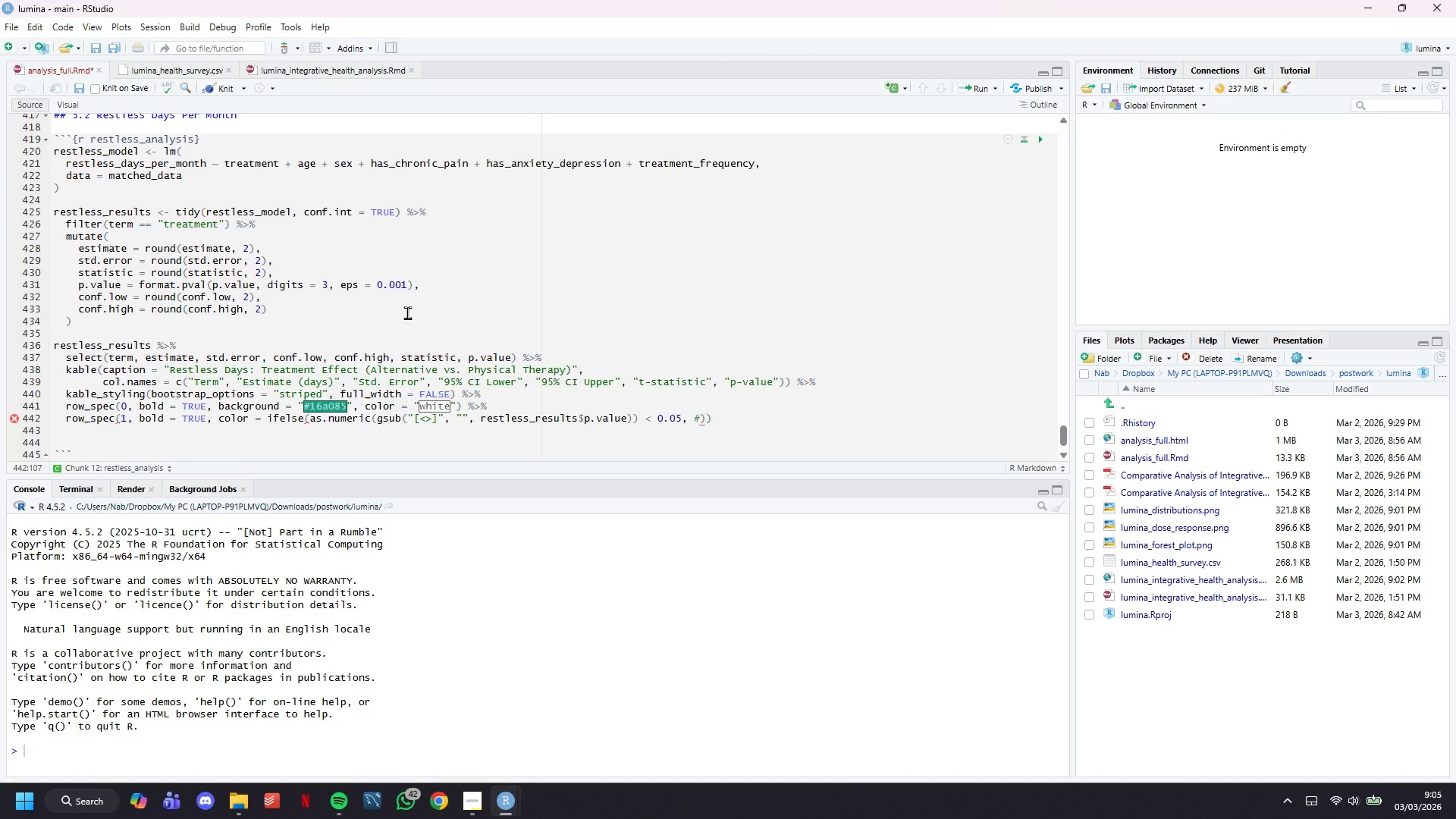 
key(Backspace)
type("#c0392b)
 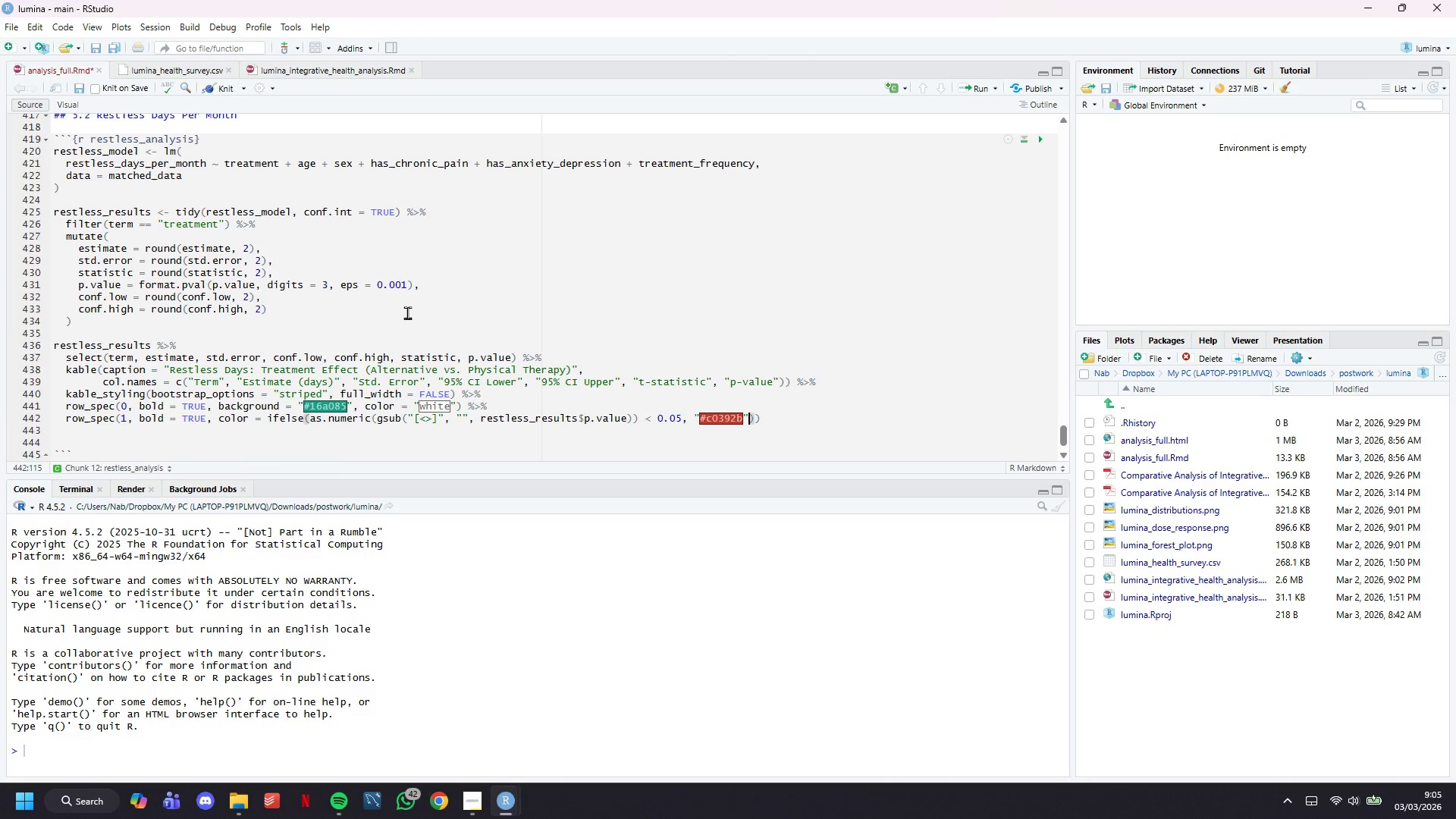 
 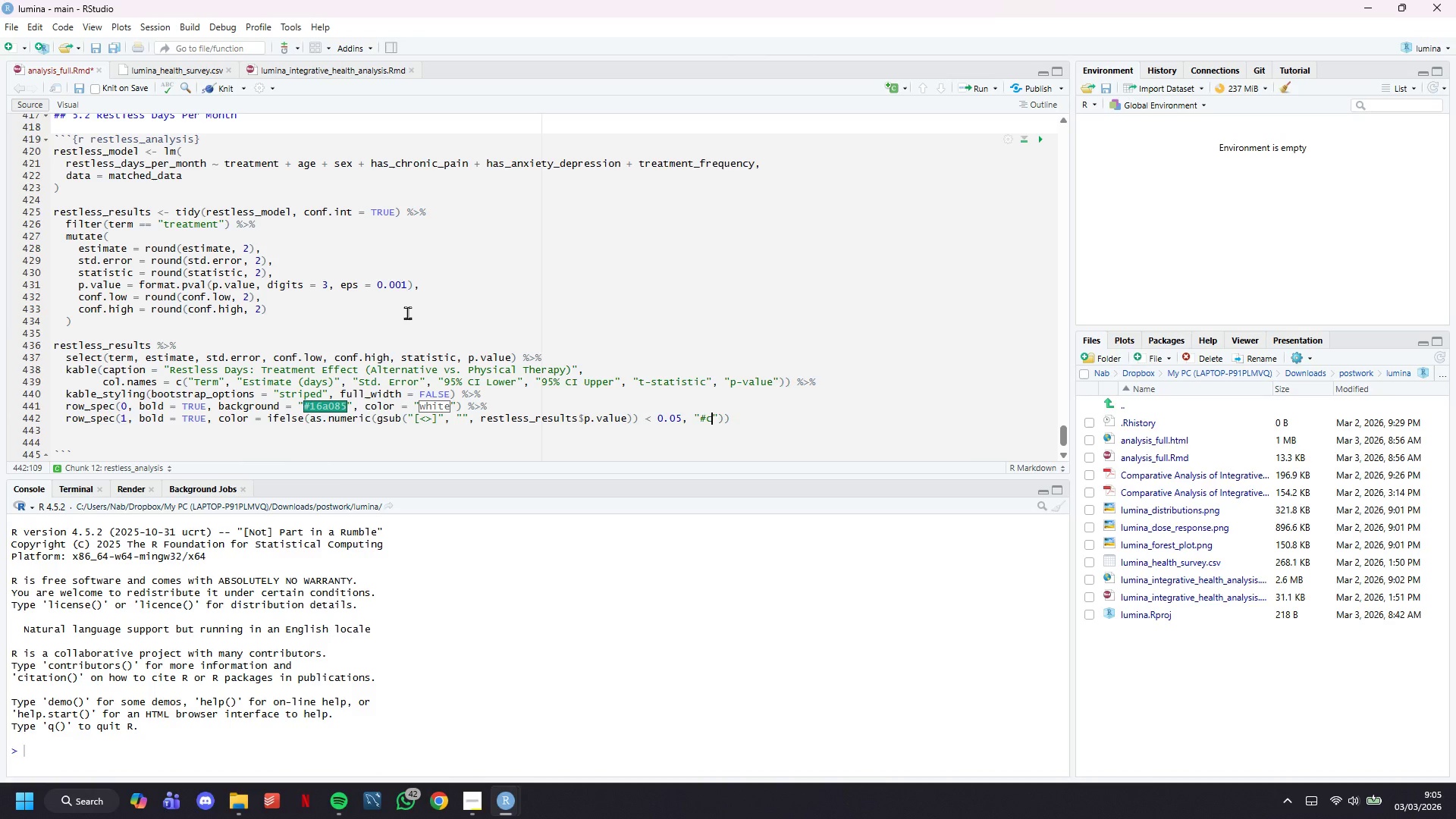 
key(ArrowRight)
 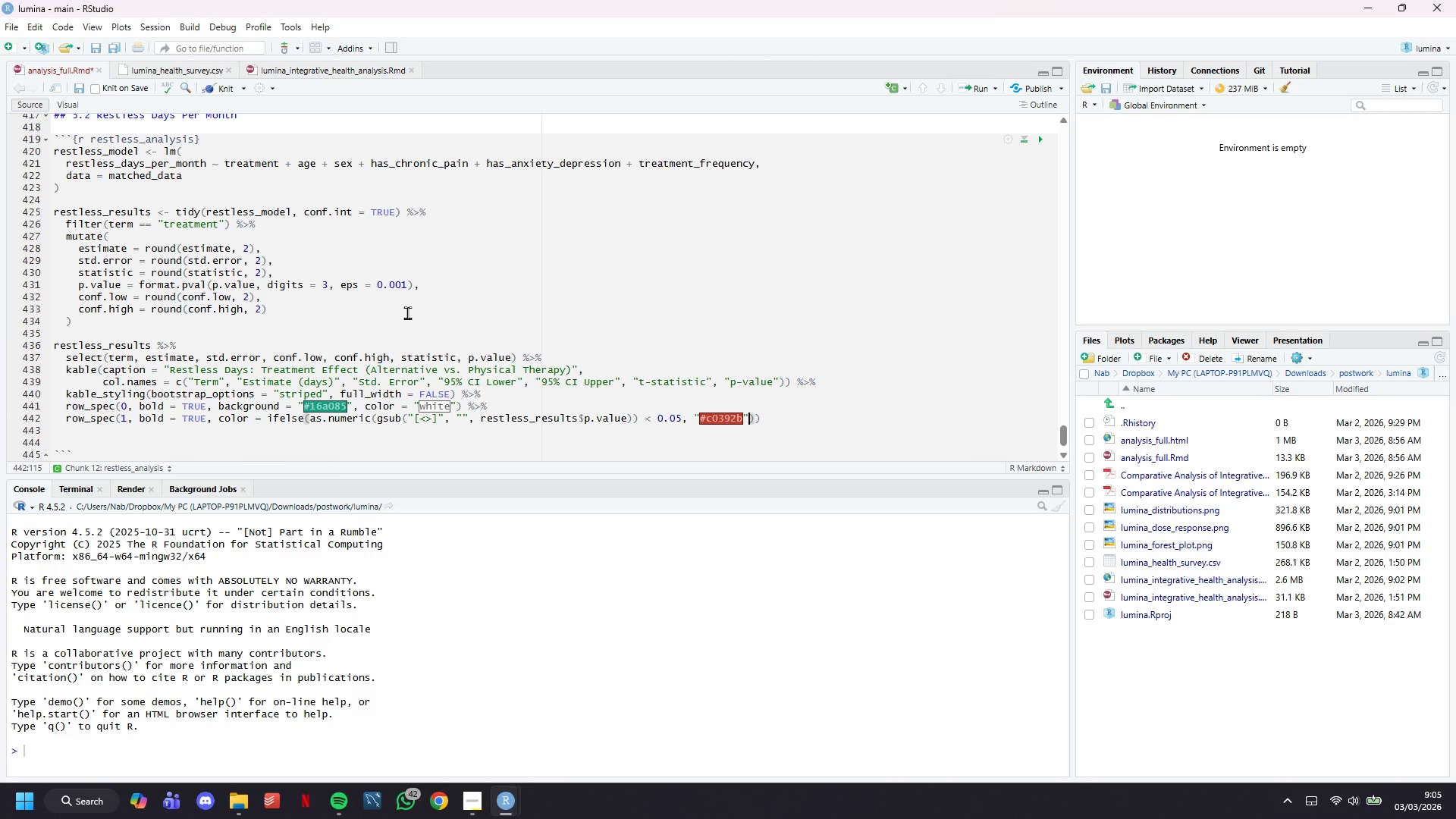 
key(Comma)
 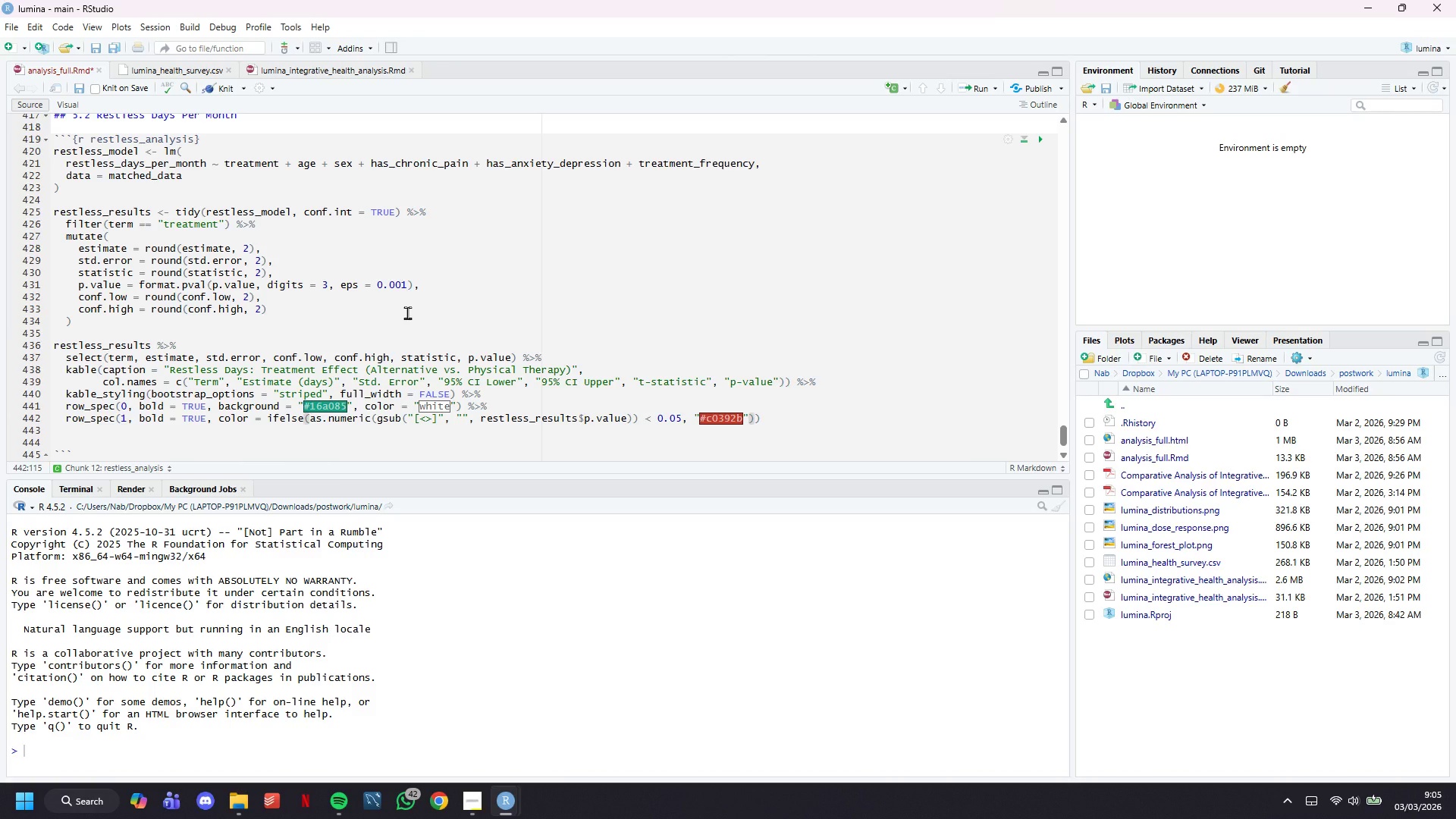 
key(Space)
 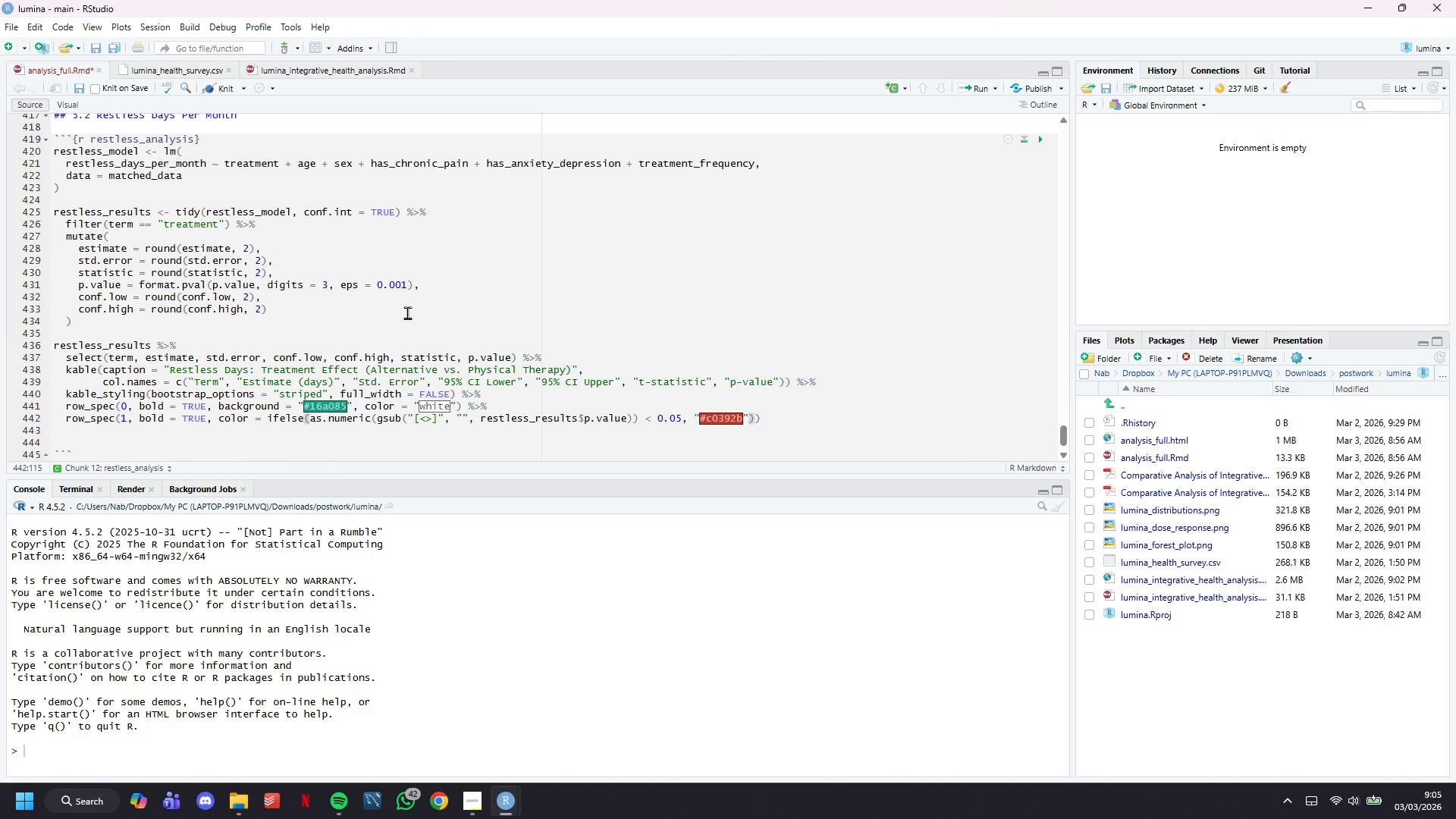 
key(Shift+Quote)
 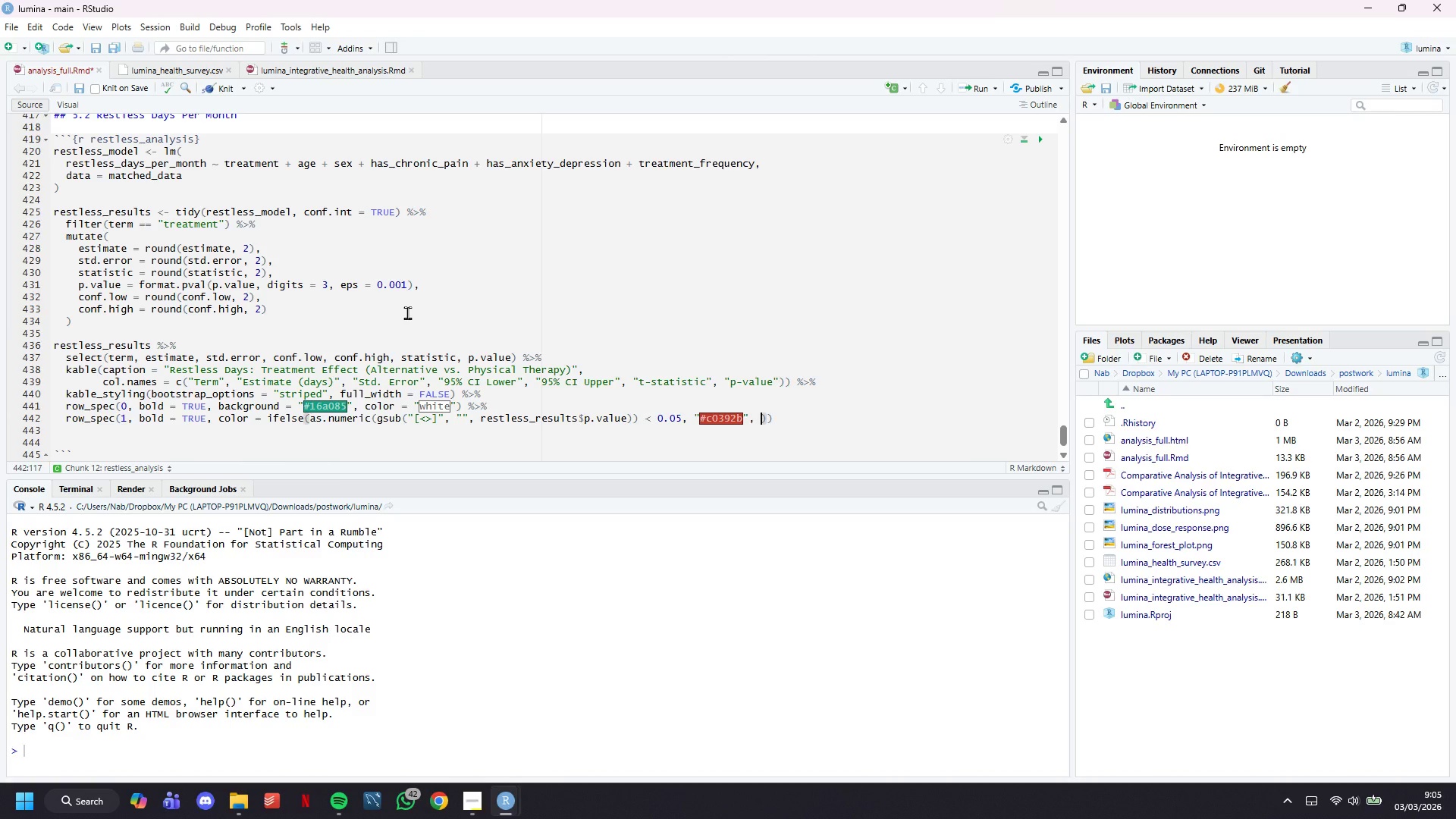 
key(Shift+3)
 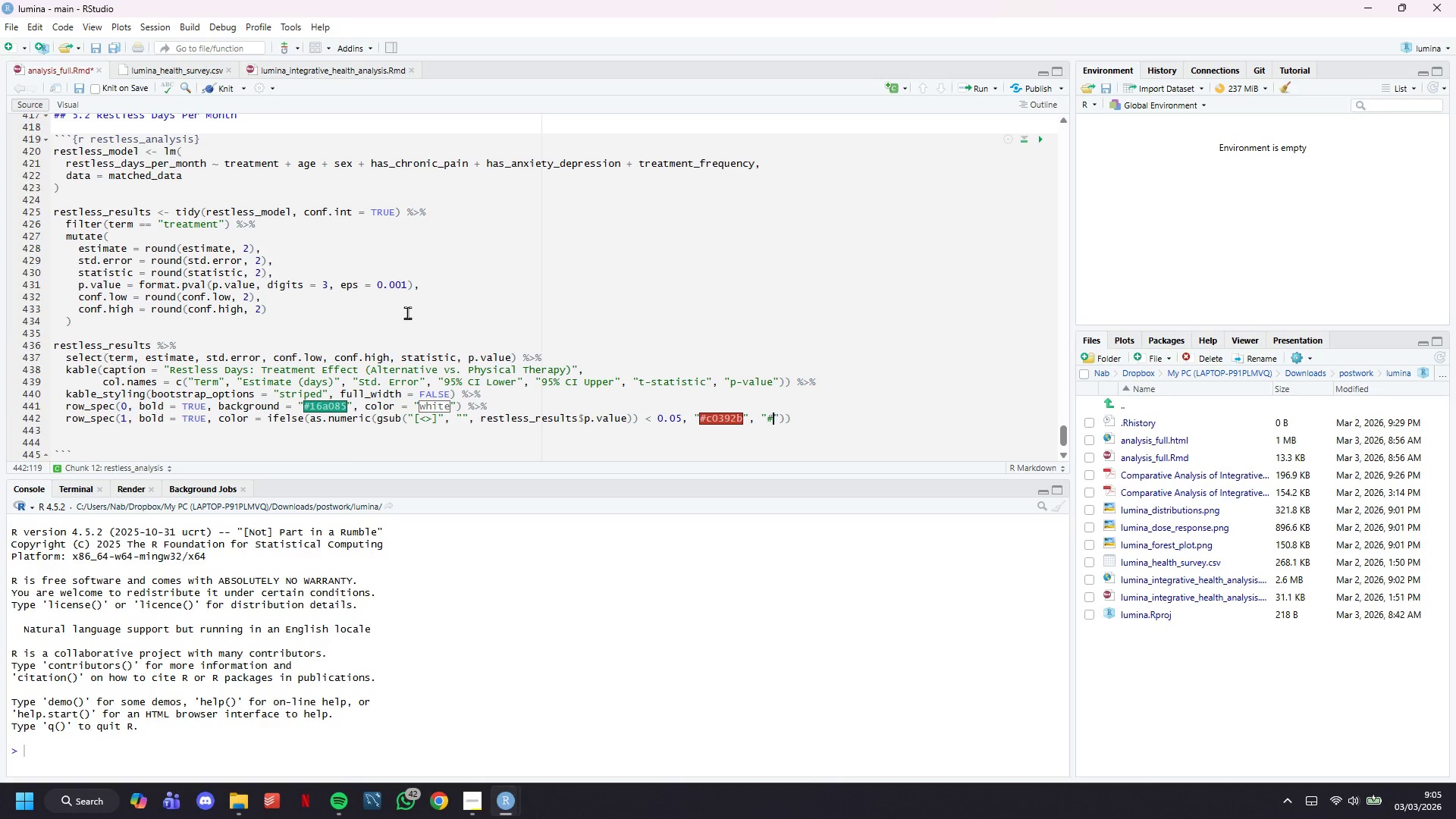 
key(CapsLock)
 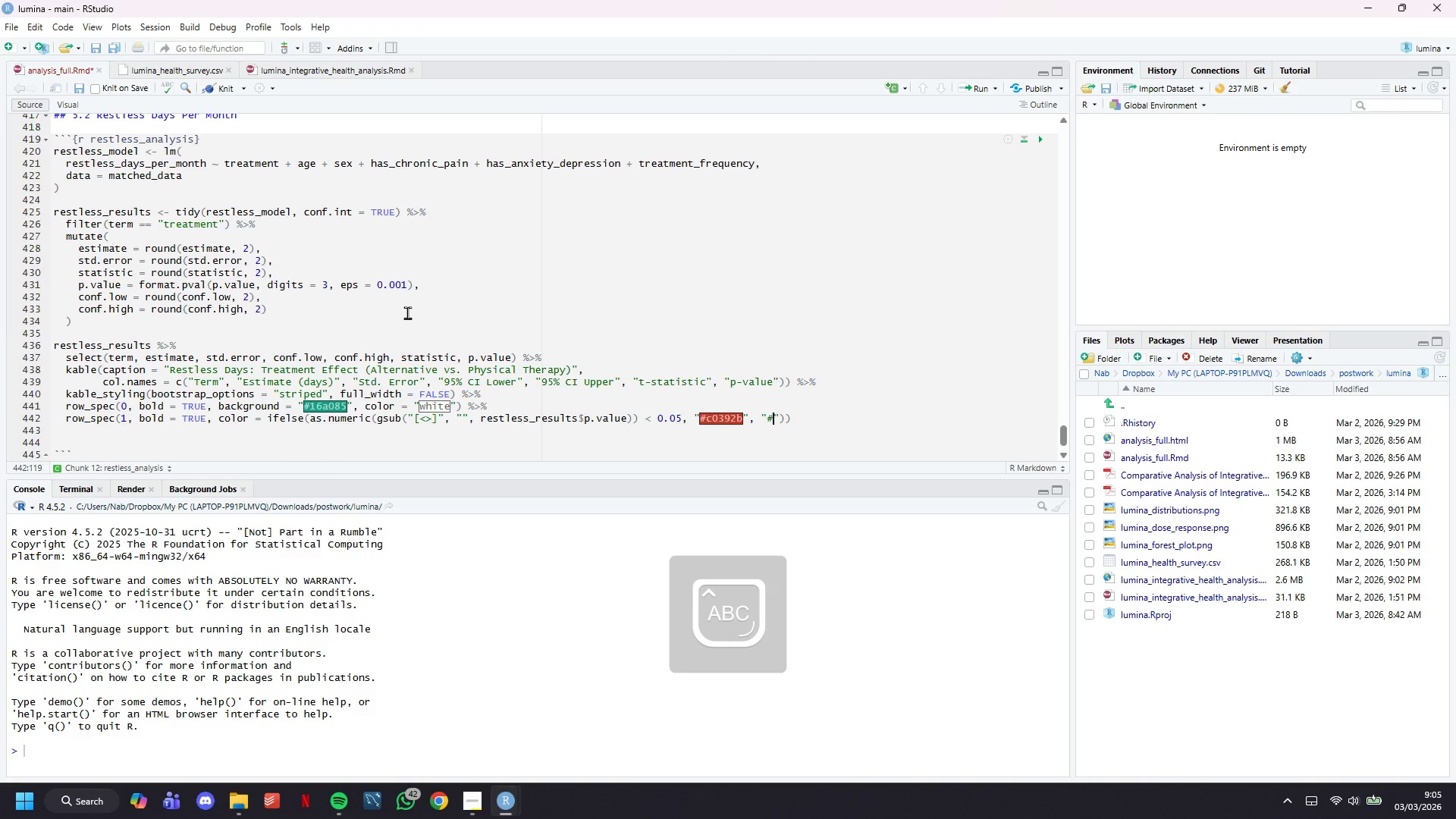 
key(7)
 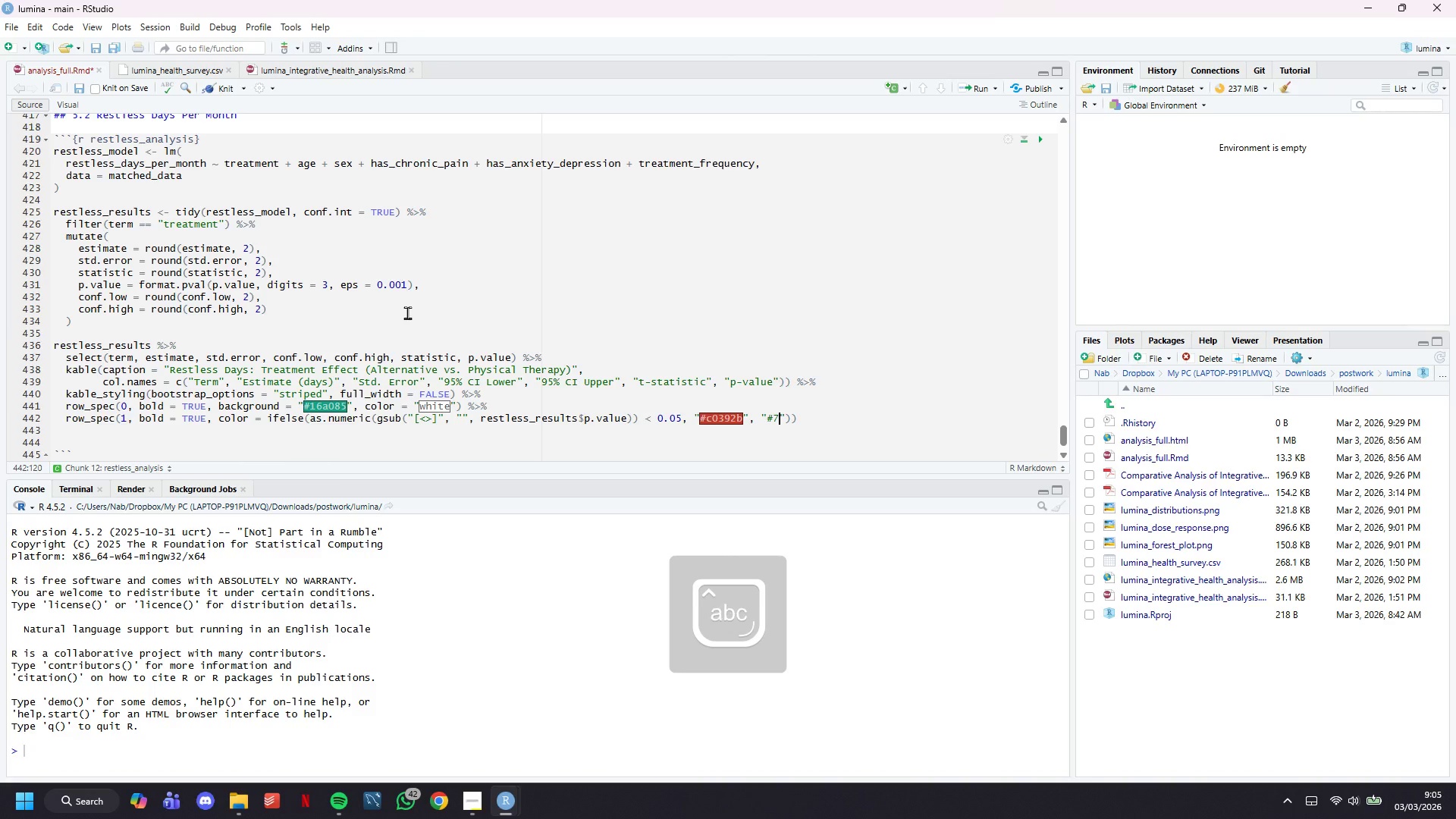 
key(CapsLock)
 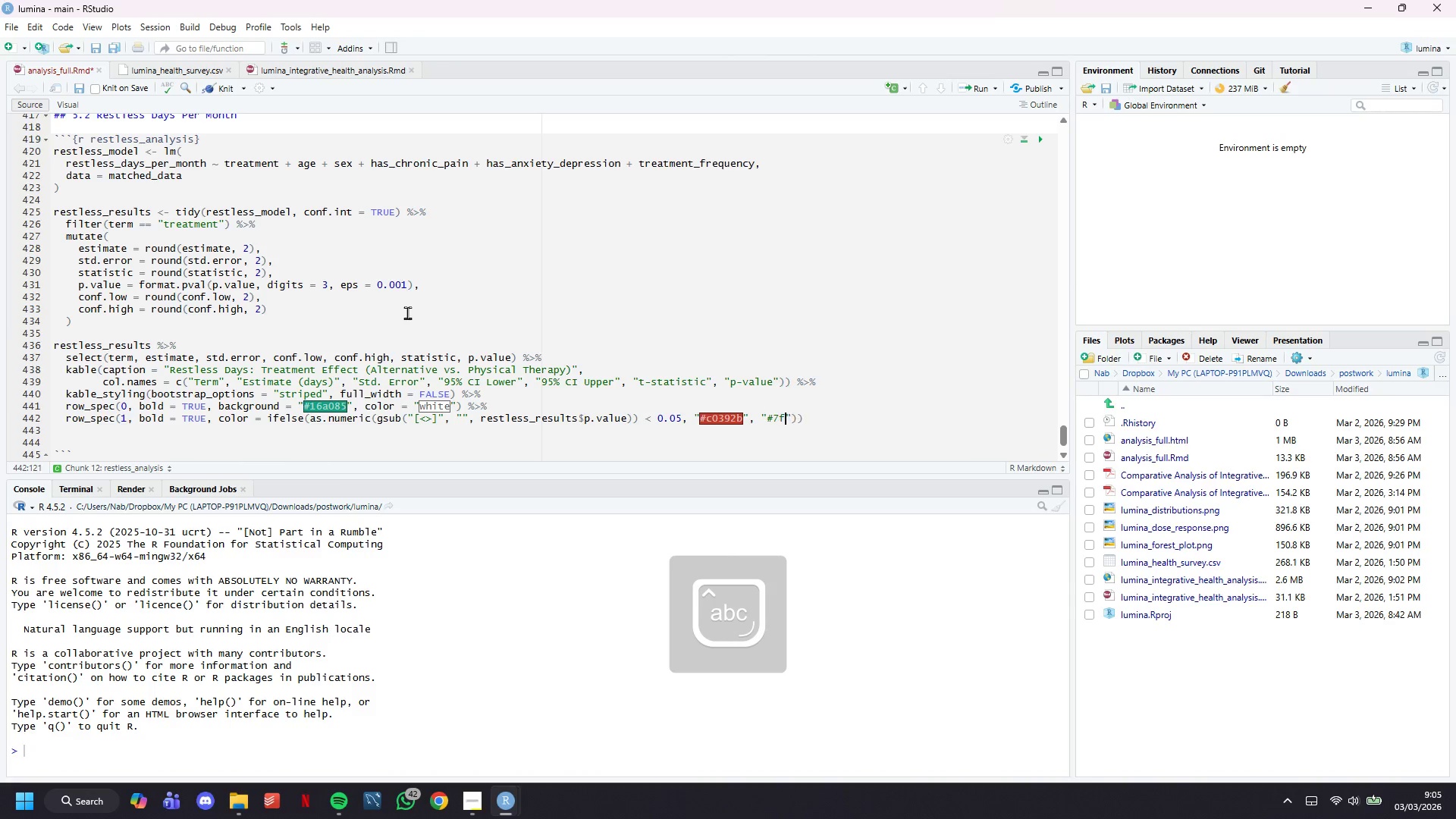 
key(F)
 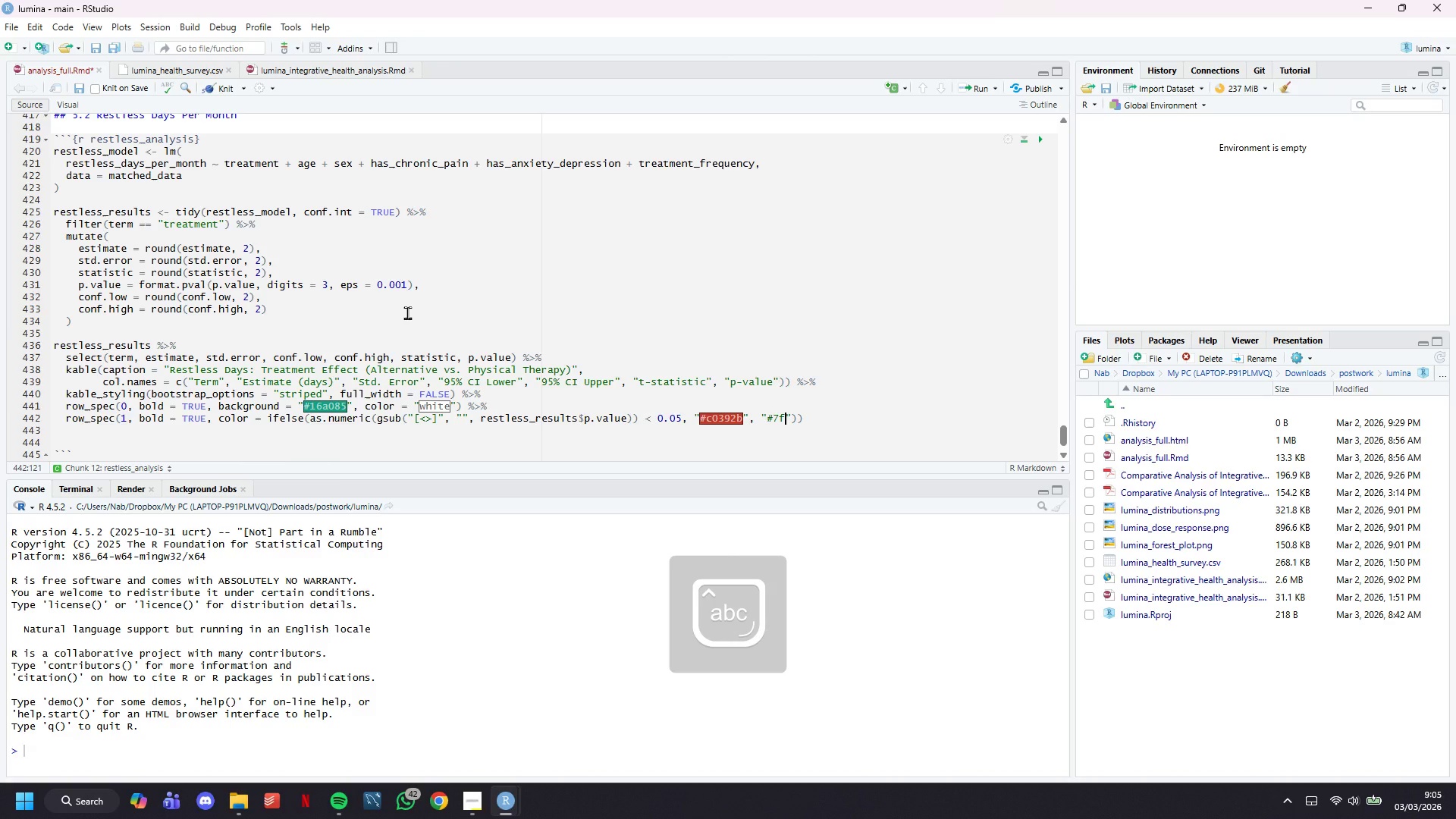 
type(8c8d)
 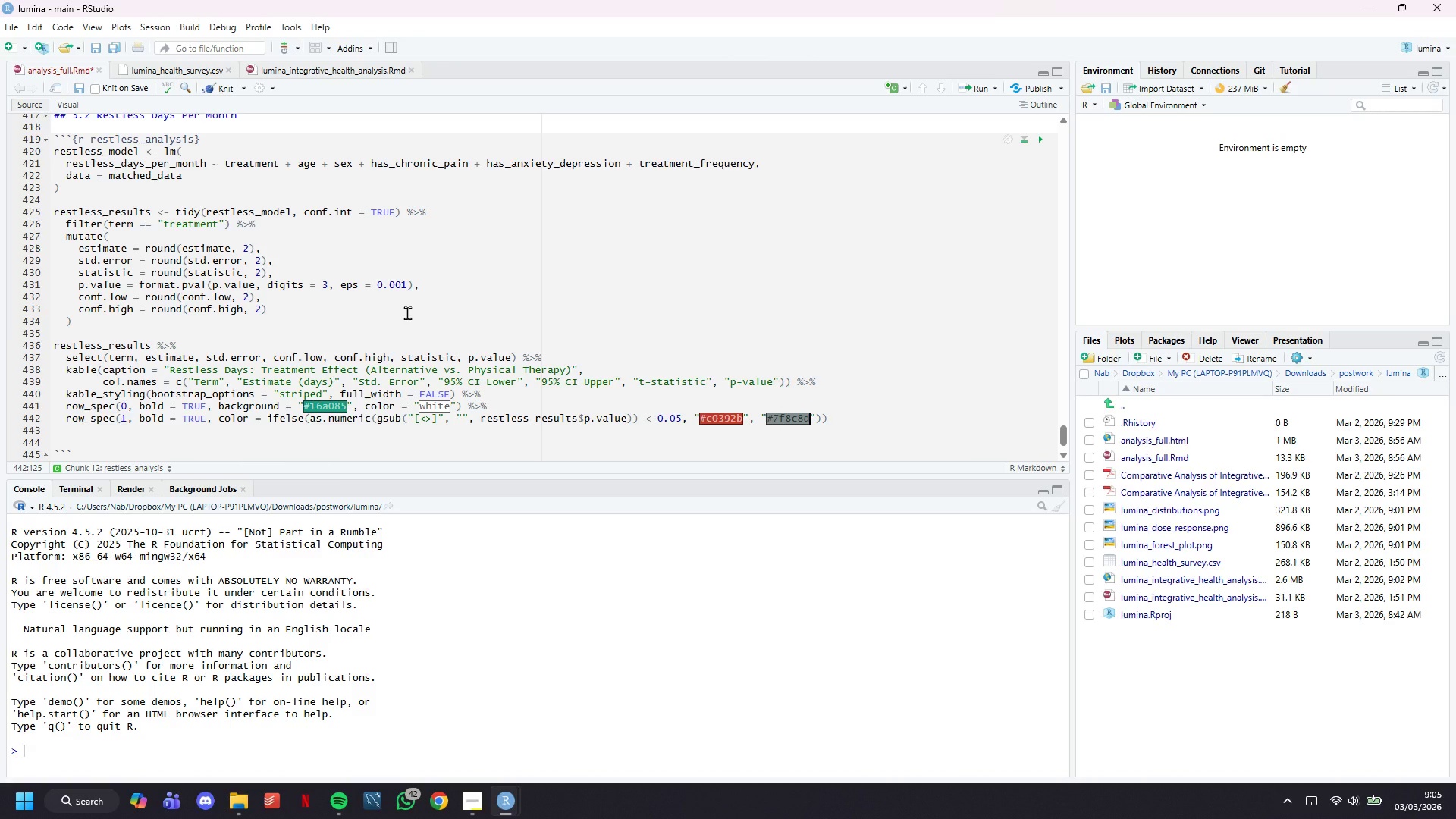 
wait(9.38)
 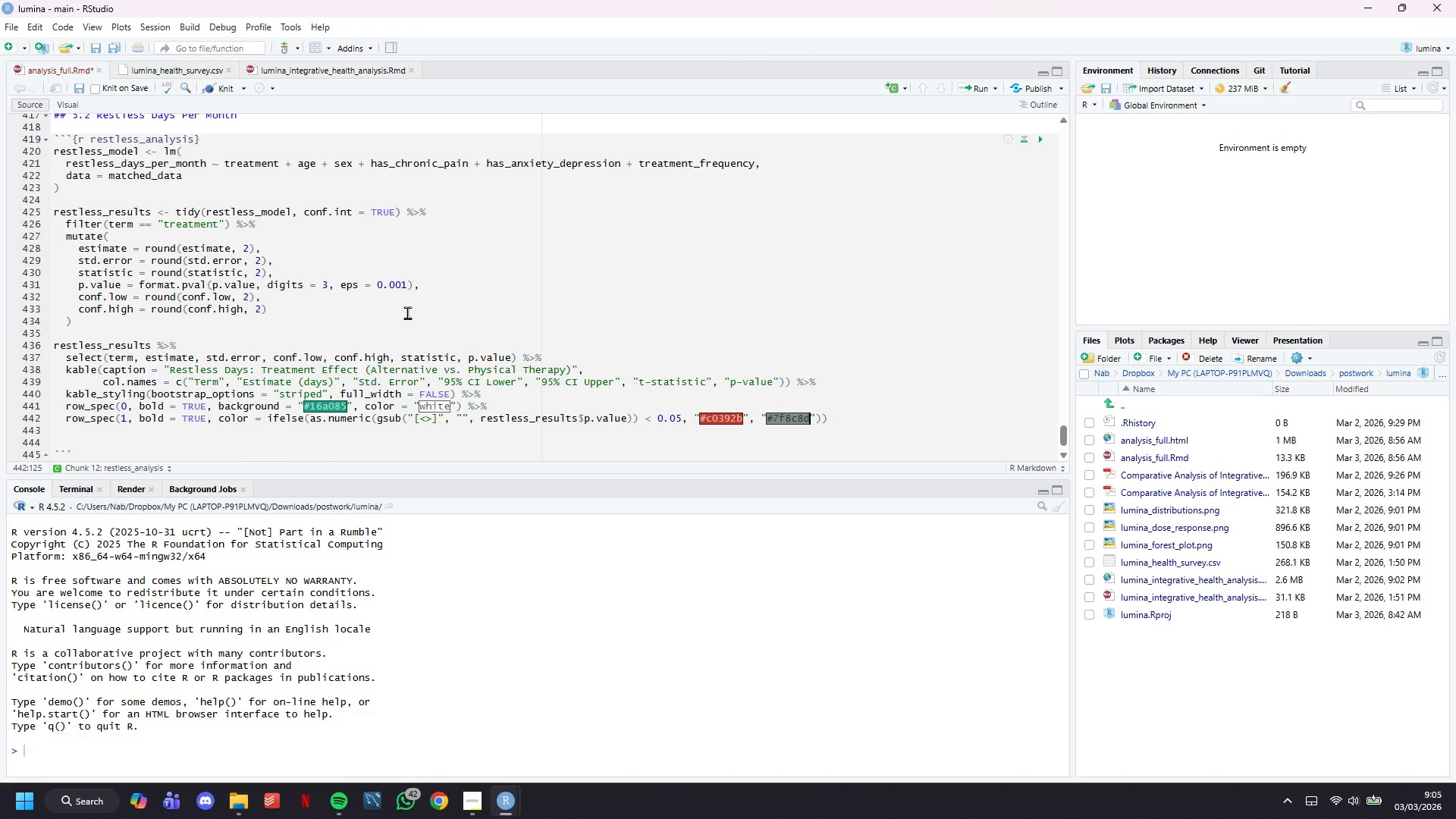 
key(ArrowRight)
 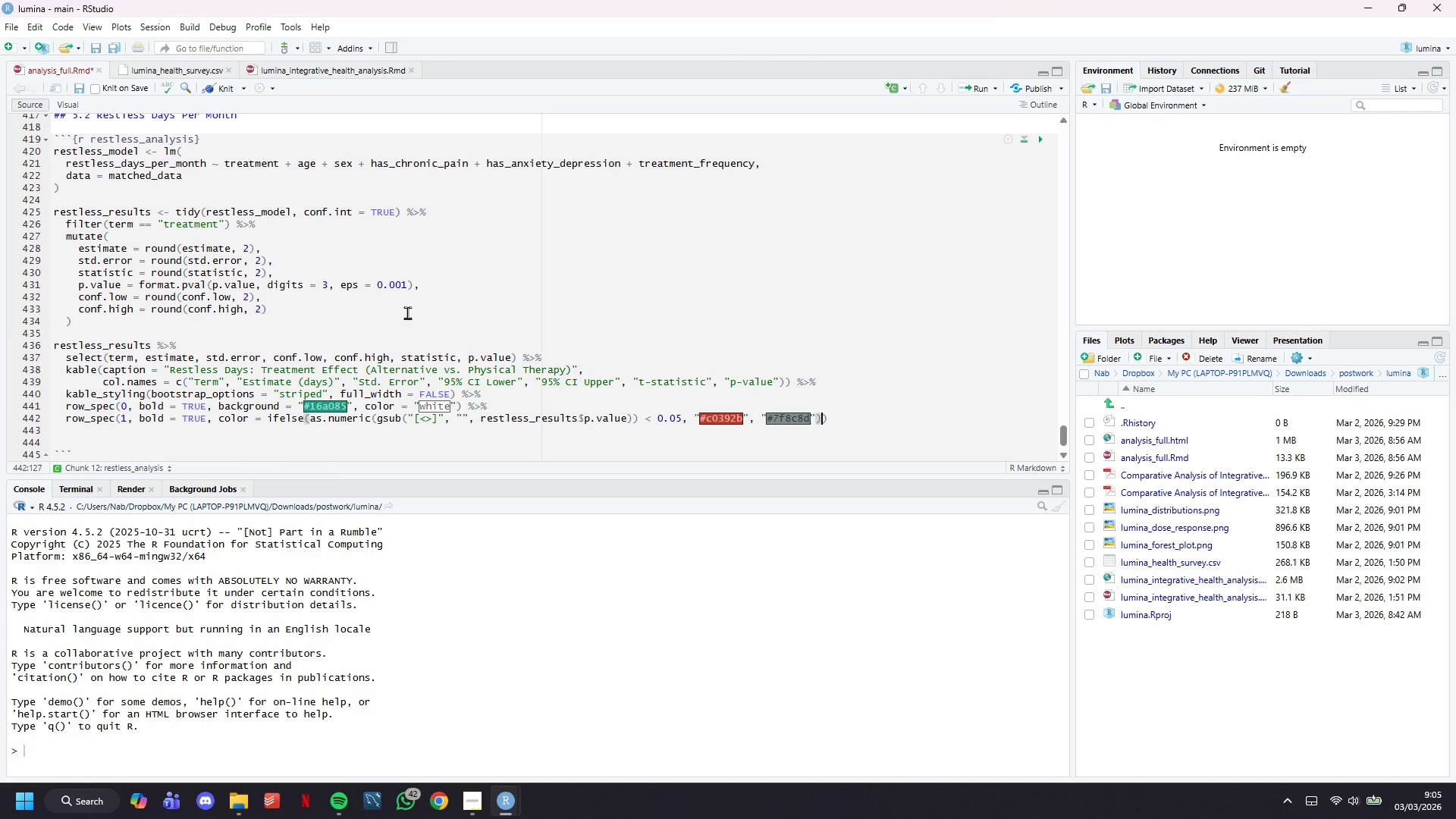 
key(ArrowRight)
 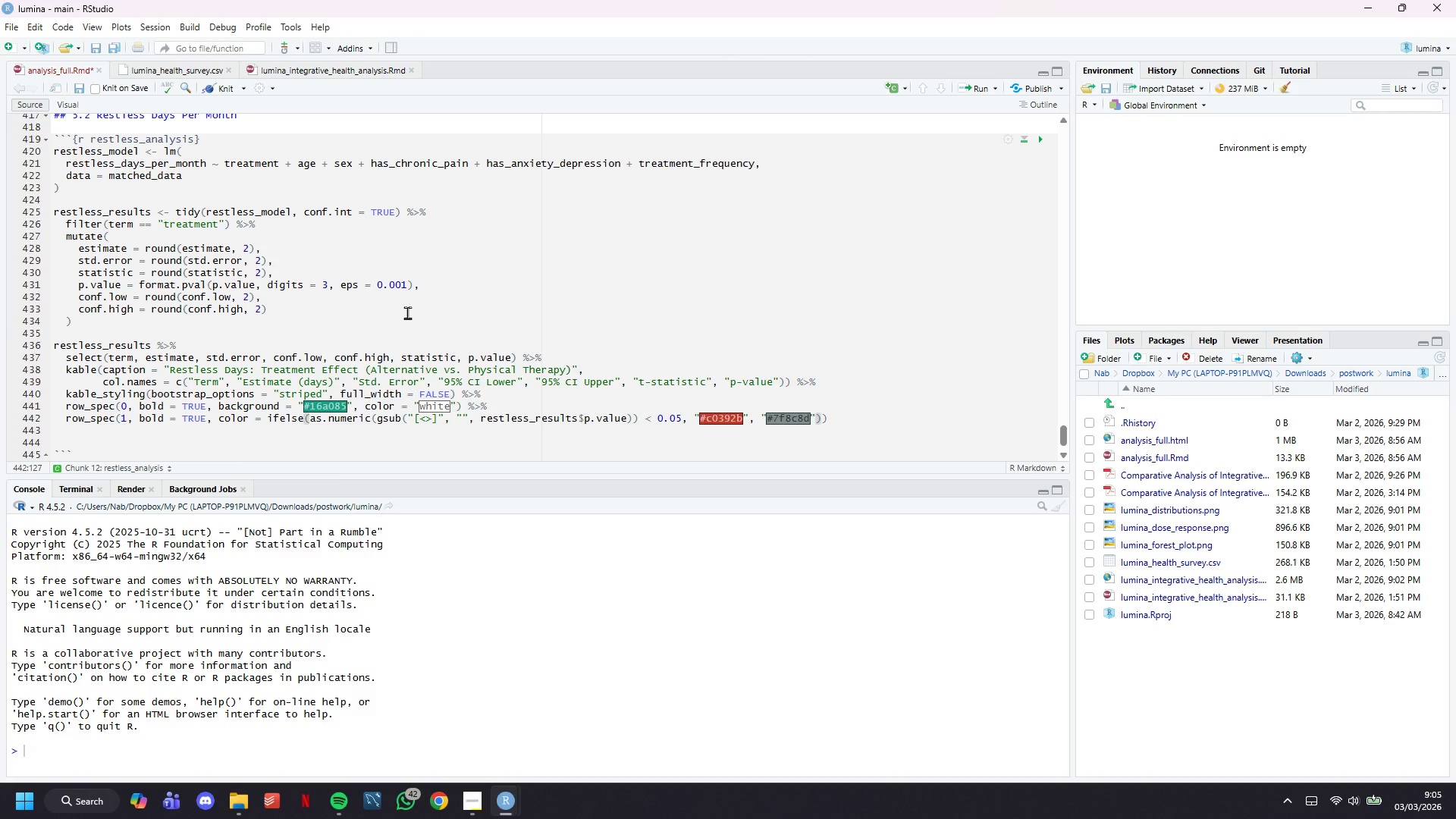 
key(ArrowRight)
 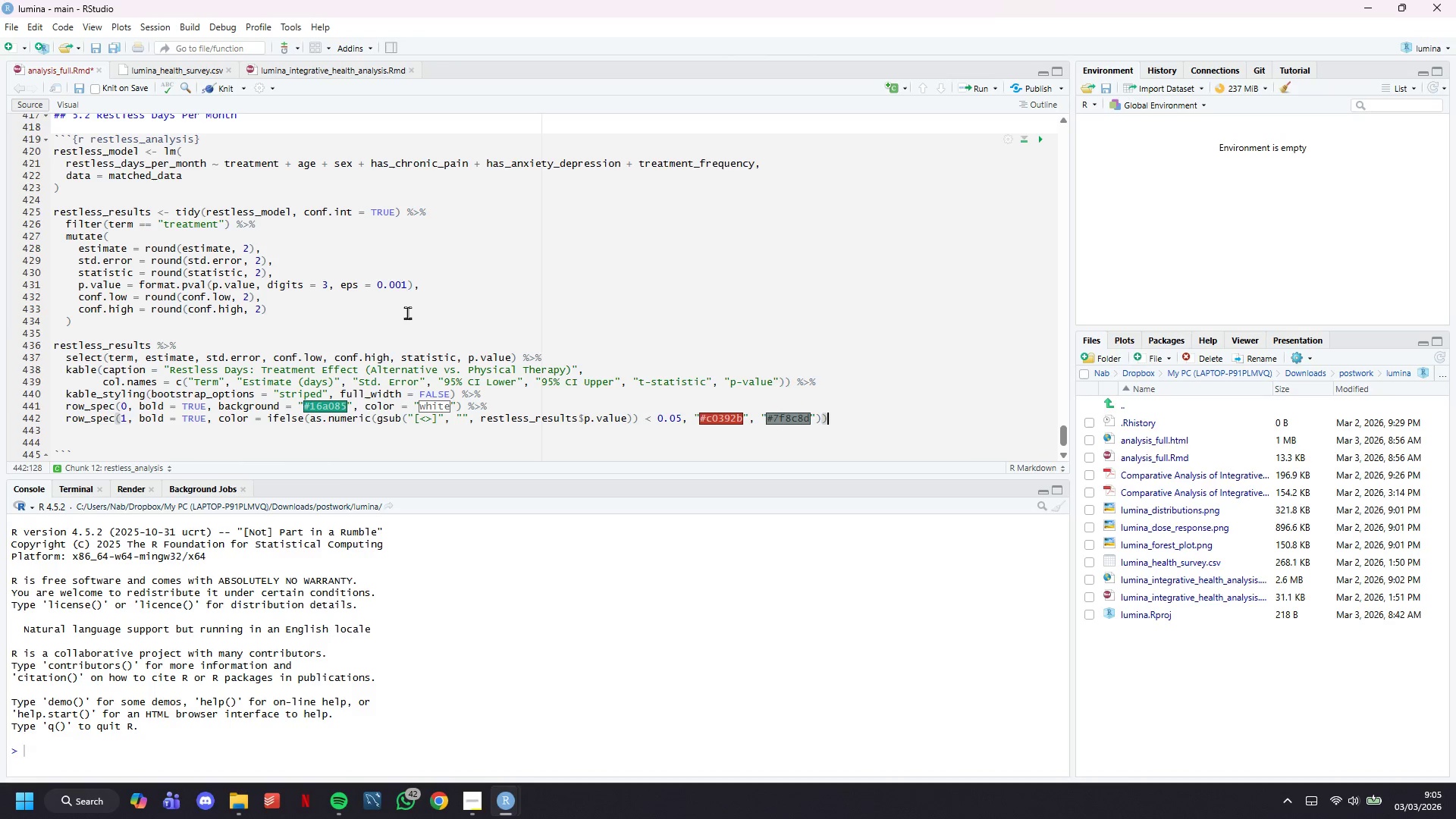 
key(ArrowDown)
 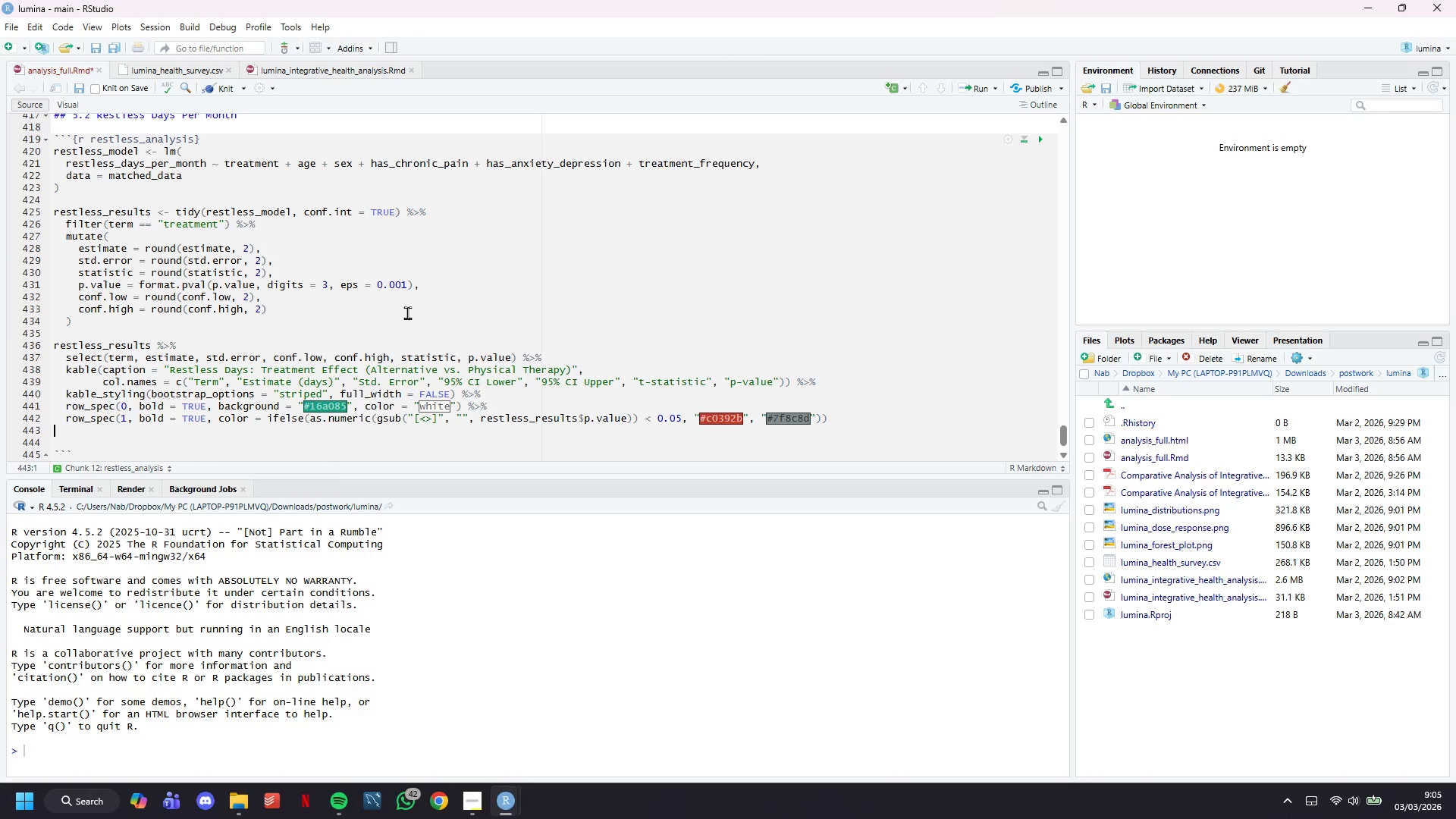 
key(Backspace)
 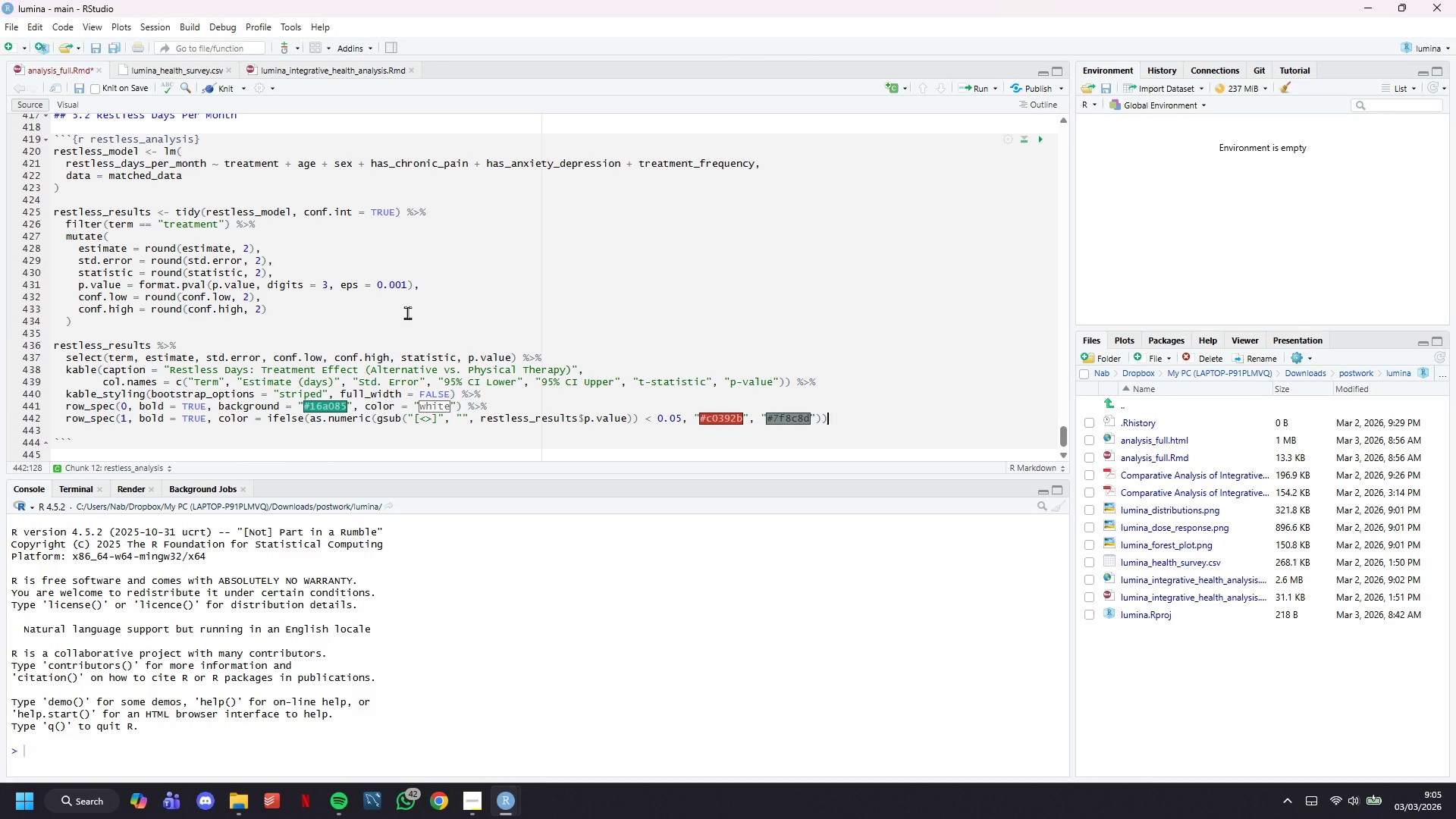 
key(ArrowDown)
 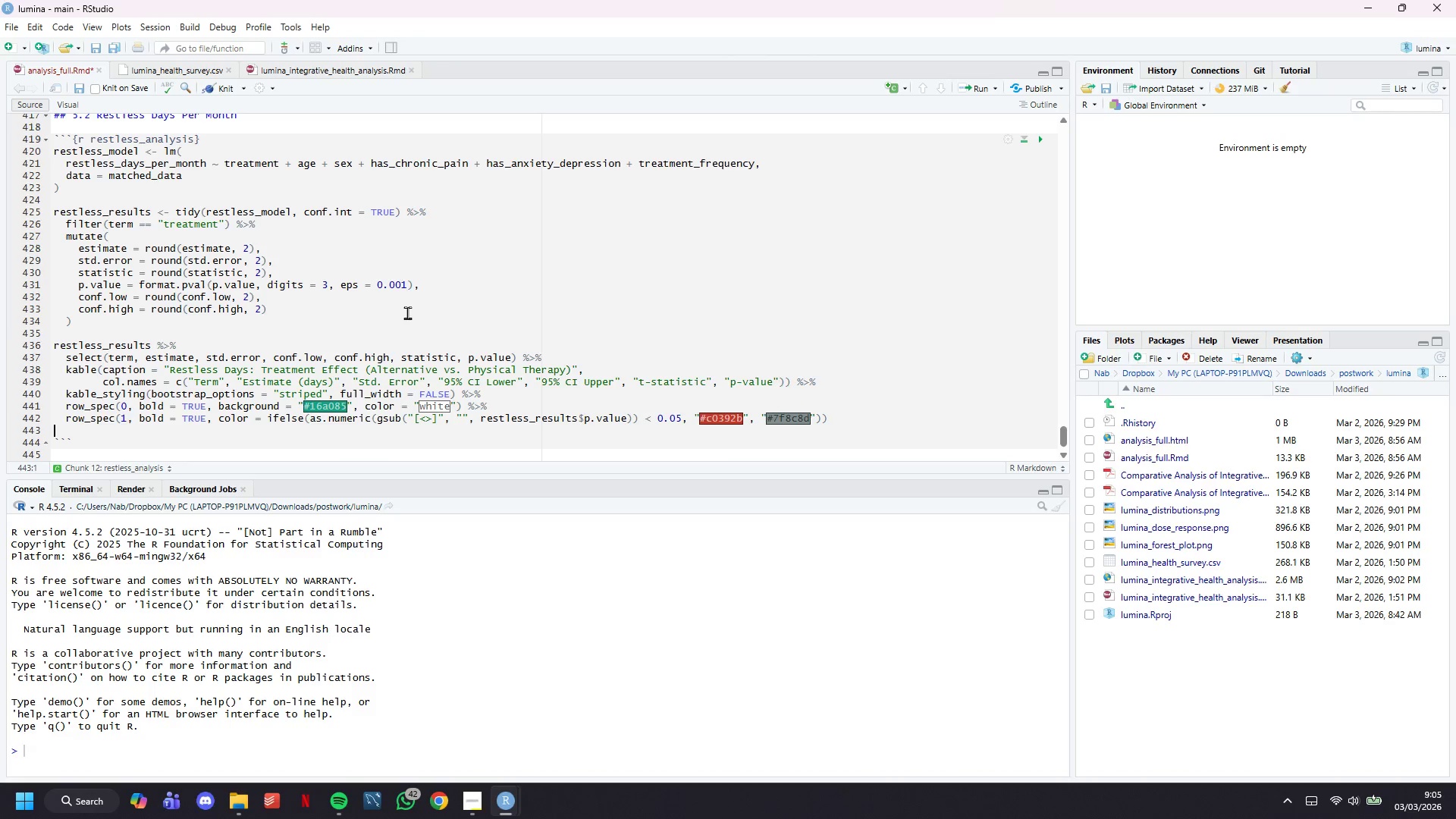 
key(ArrowDown)
 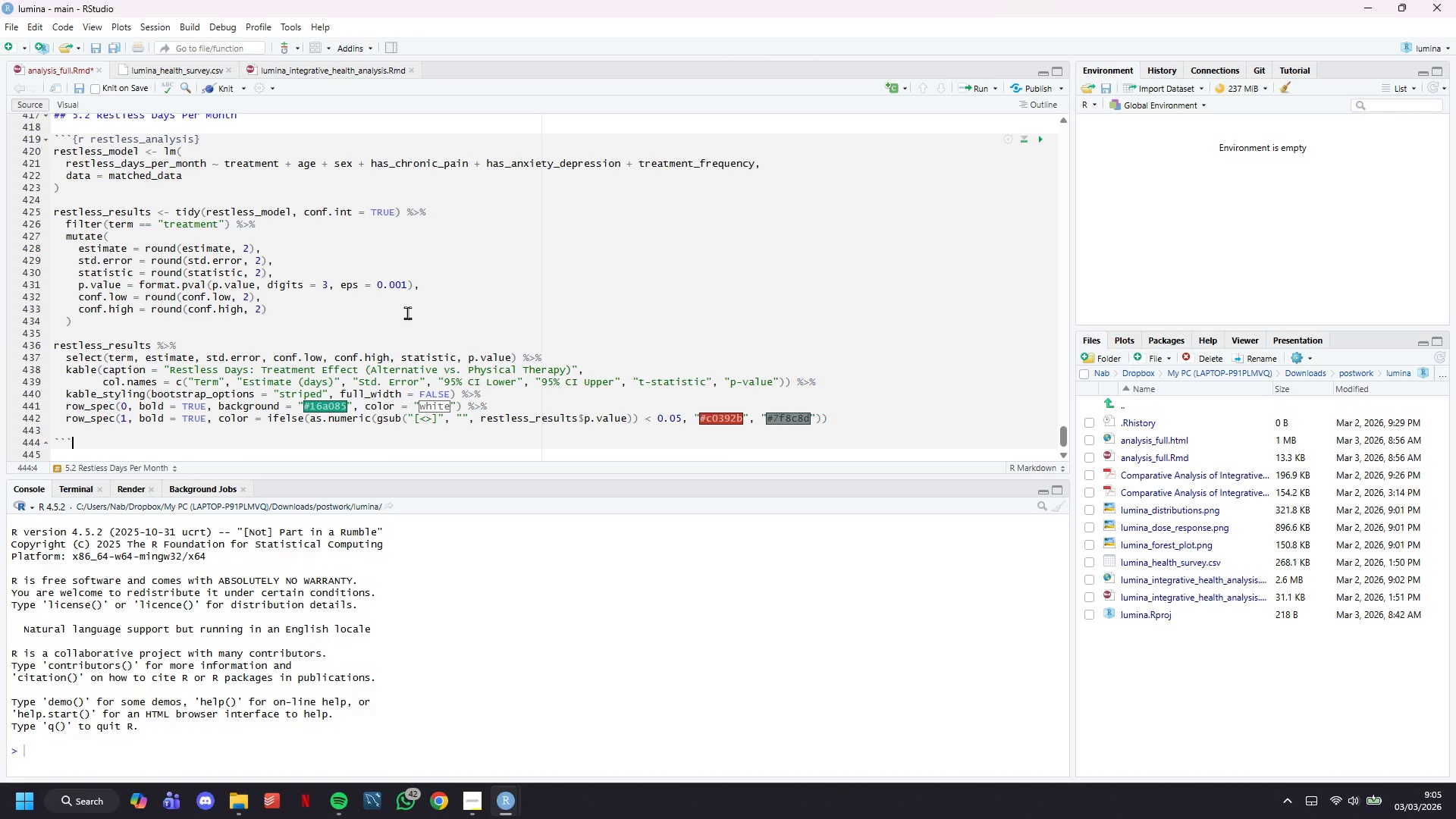 
key(ArrowDown)
 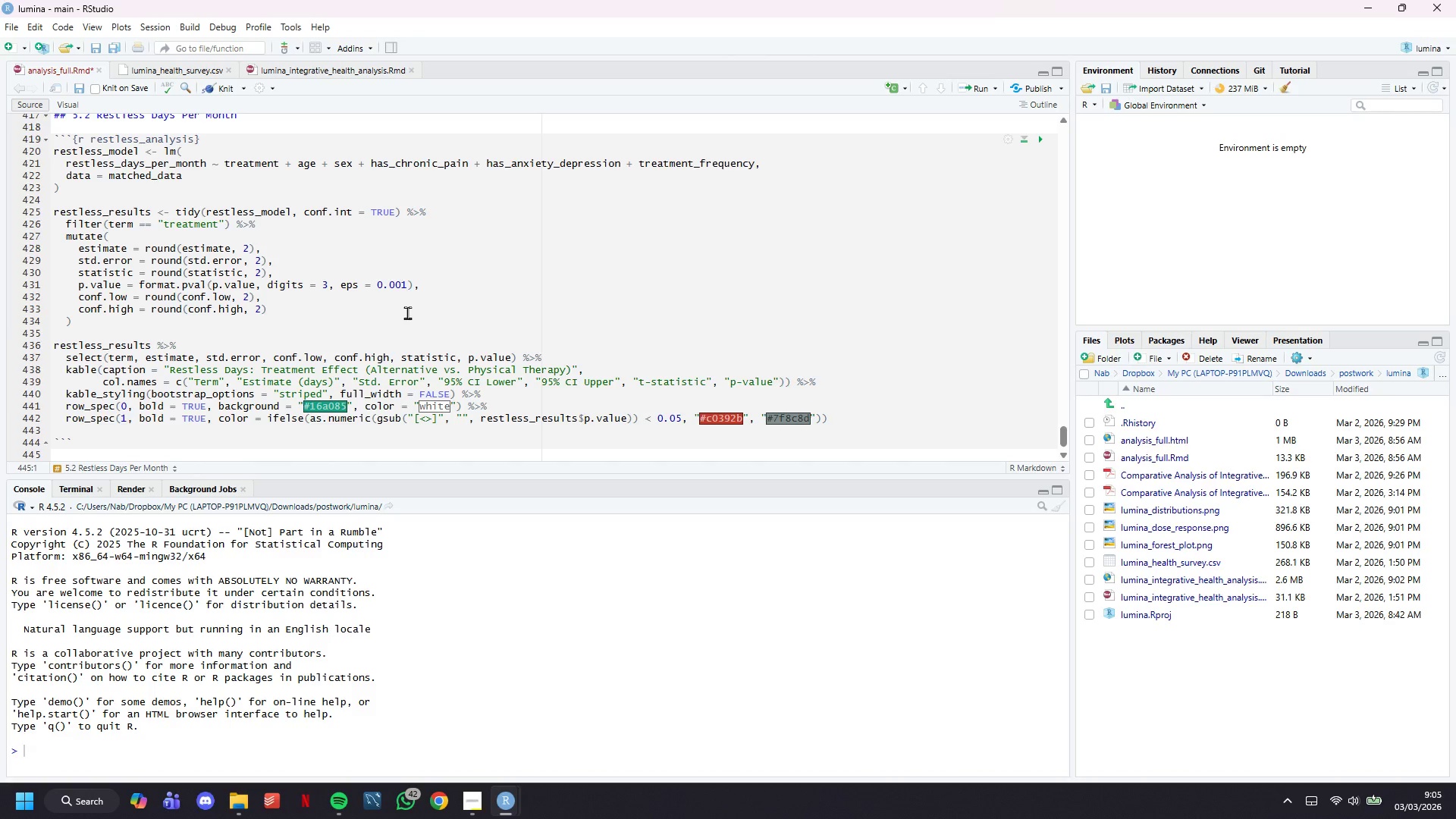 
key(Enter)
 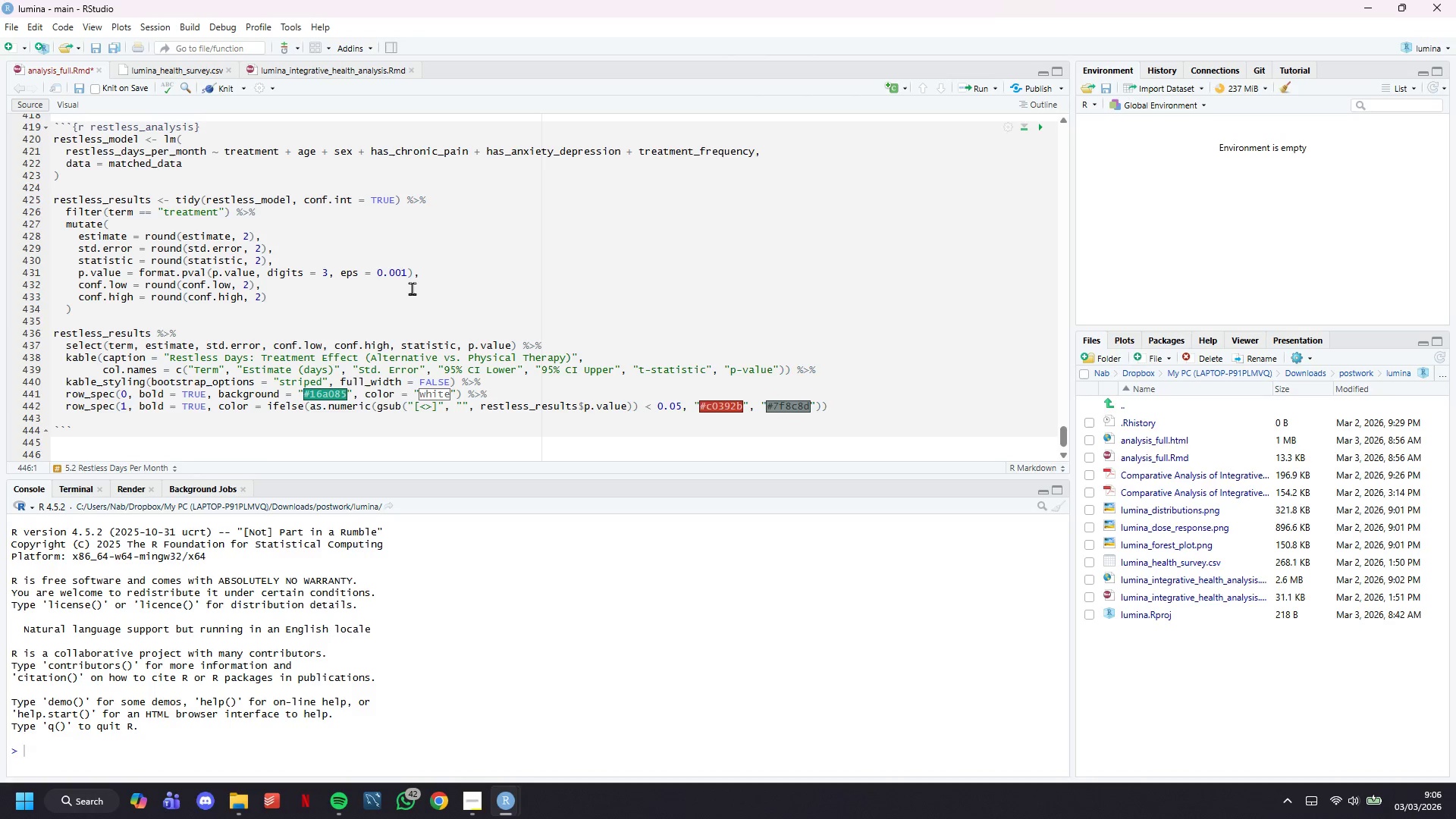 
scroll: coordinate [412, 288], scroll_direction: down, amount: 9.0
 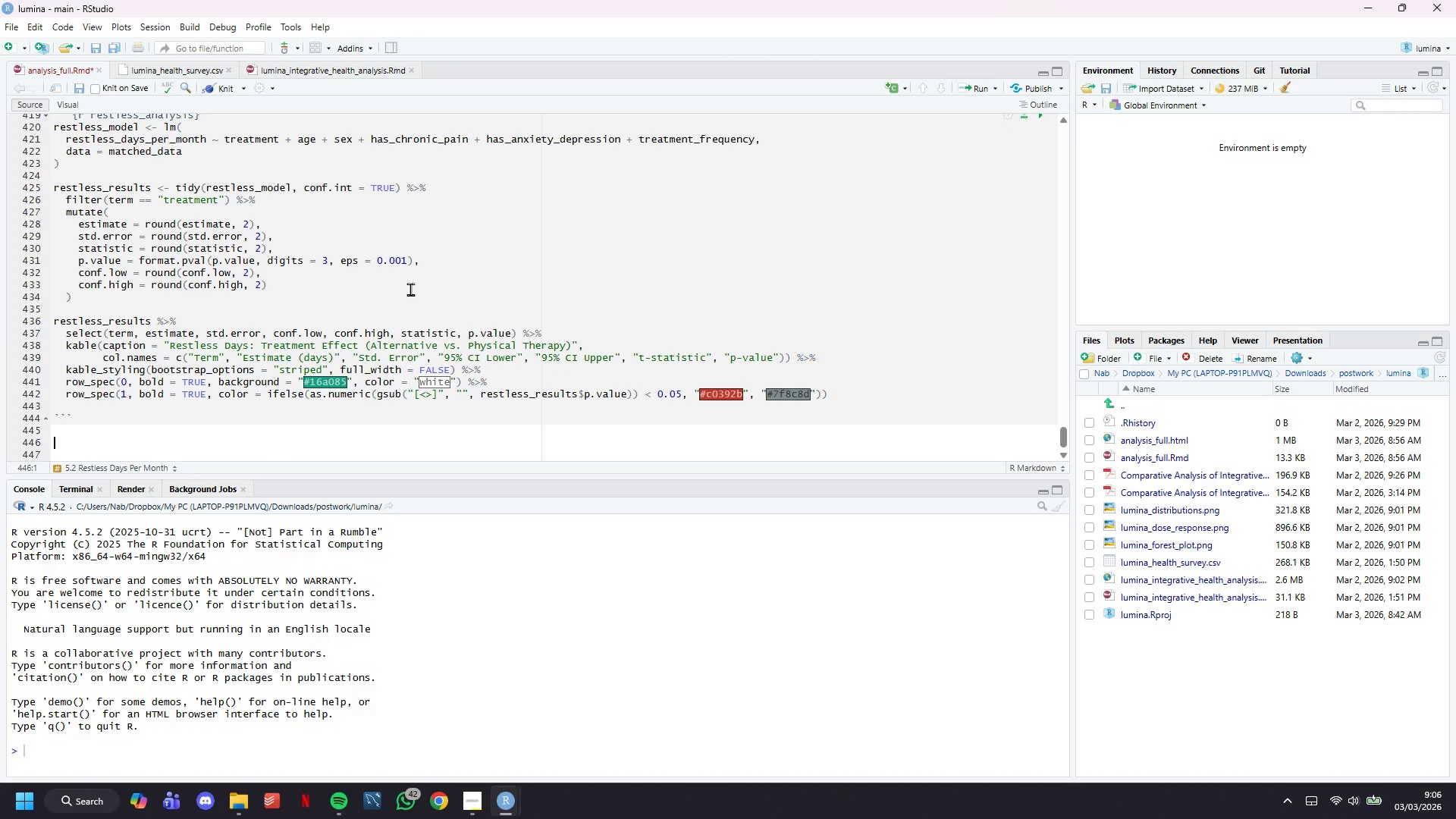 
key(Control+S)
 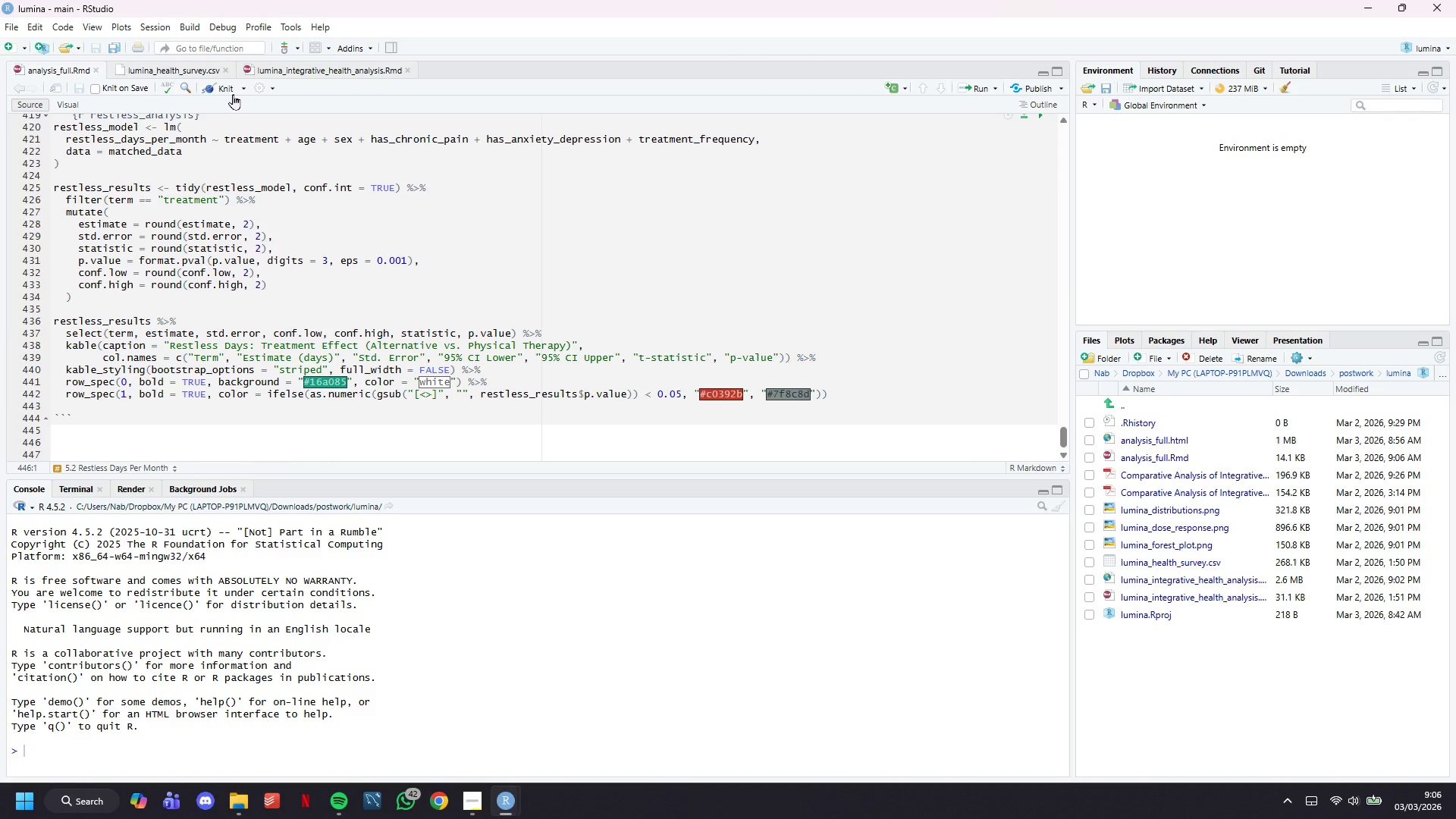 
left_click([232, 94])
 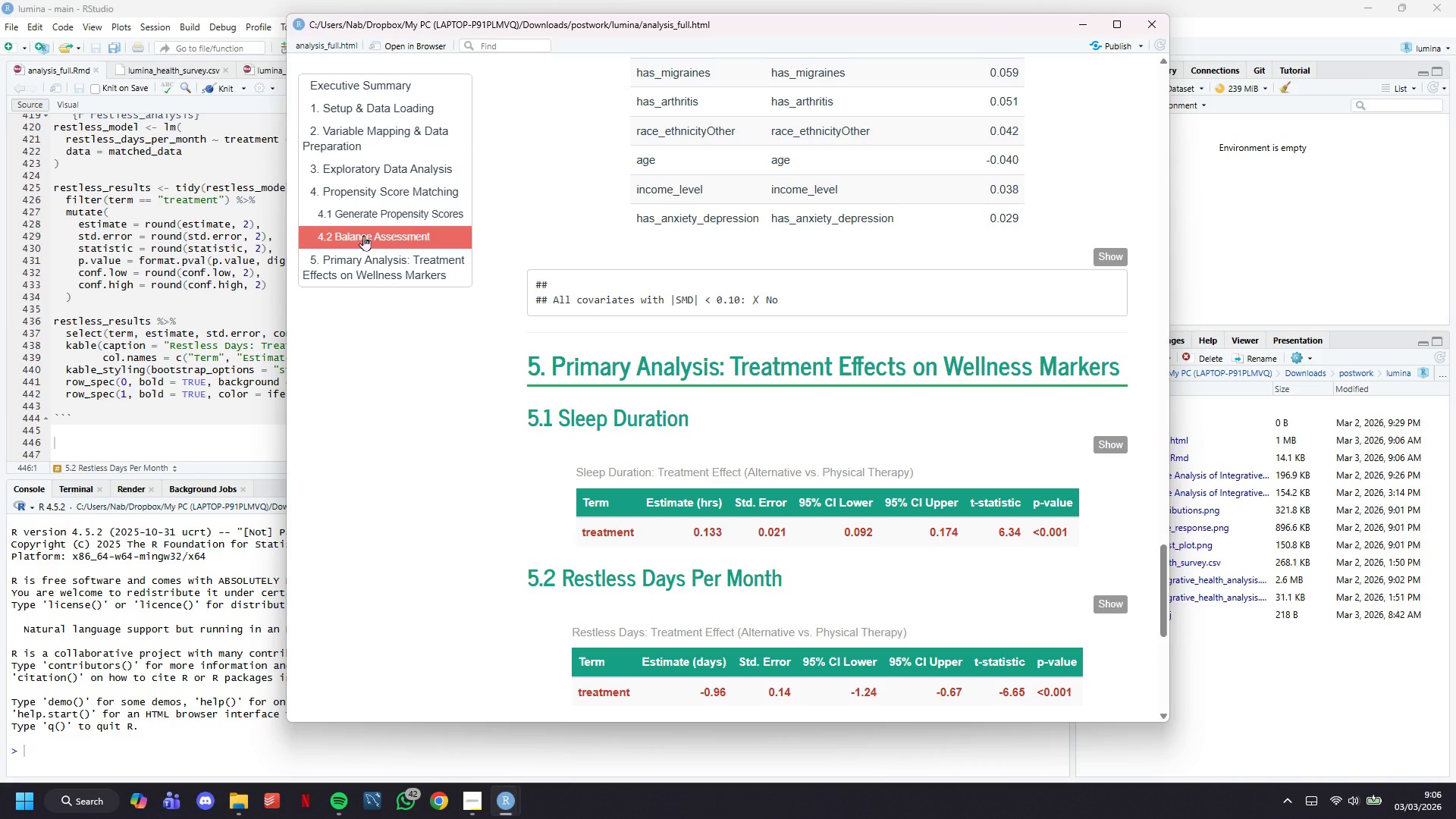 
wait(52.64)
 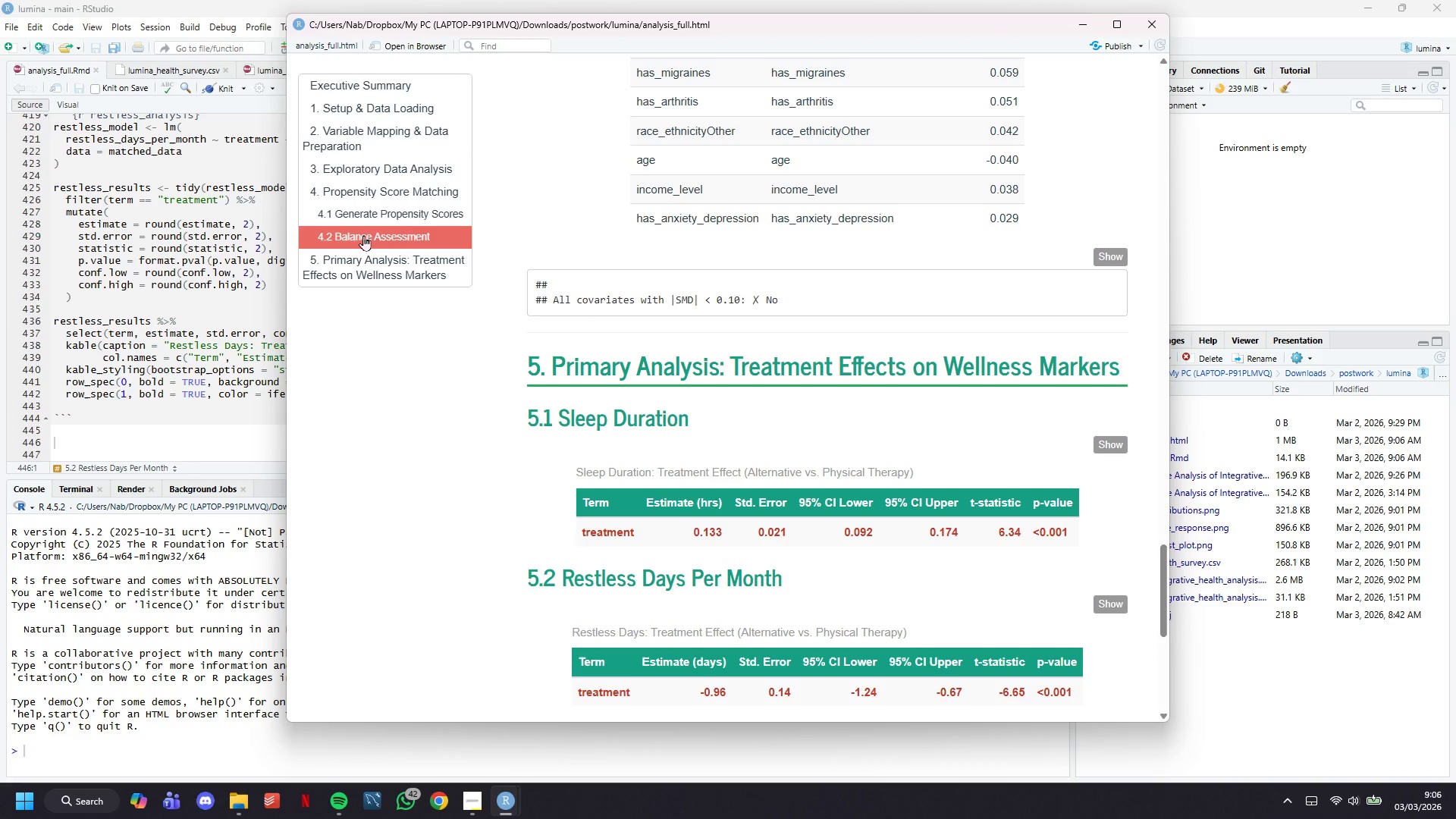 
scroll: coordinate [749, 522], scroll_direction: down, amount: 4.0
 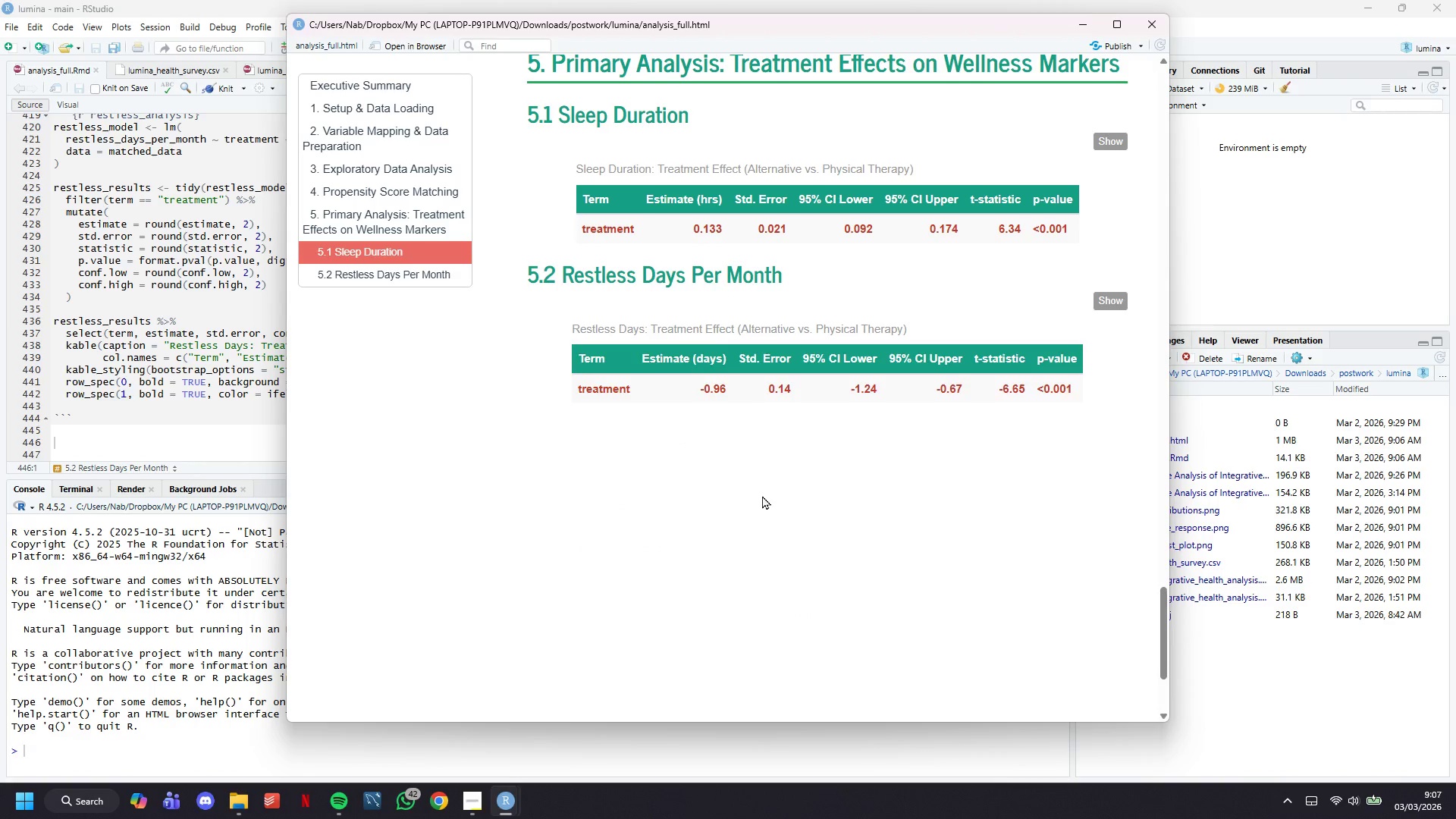 
scroll: coordinate [764, 495], scroll_direction: up, amount: 3.0
 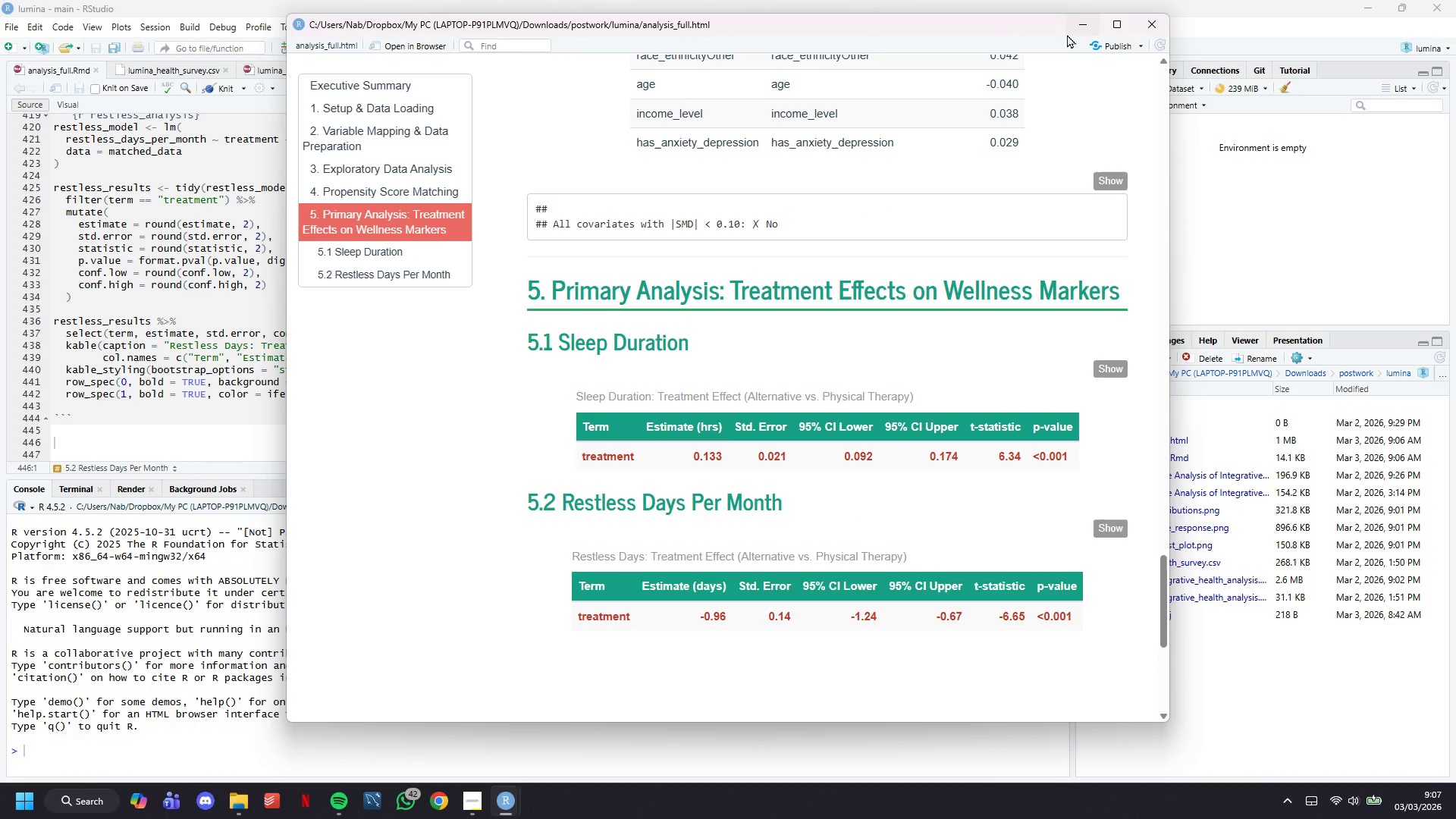 
left_click_drag(start_coordinate=[1077, 28], to_coordinate=[1073, 27])
 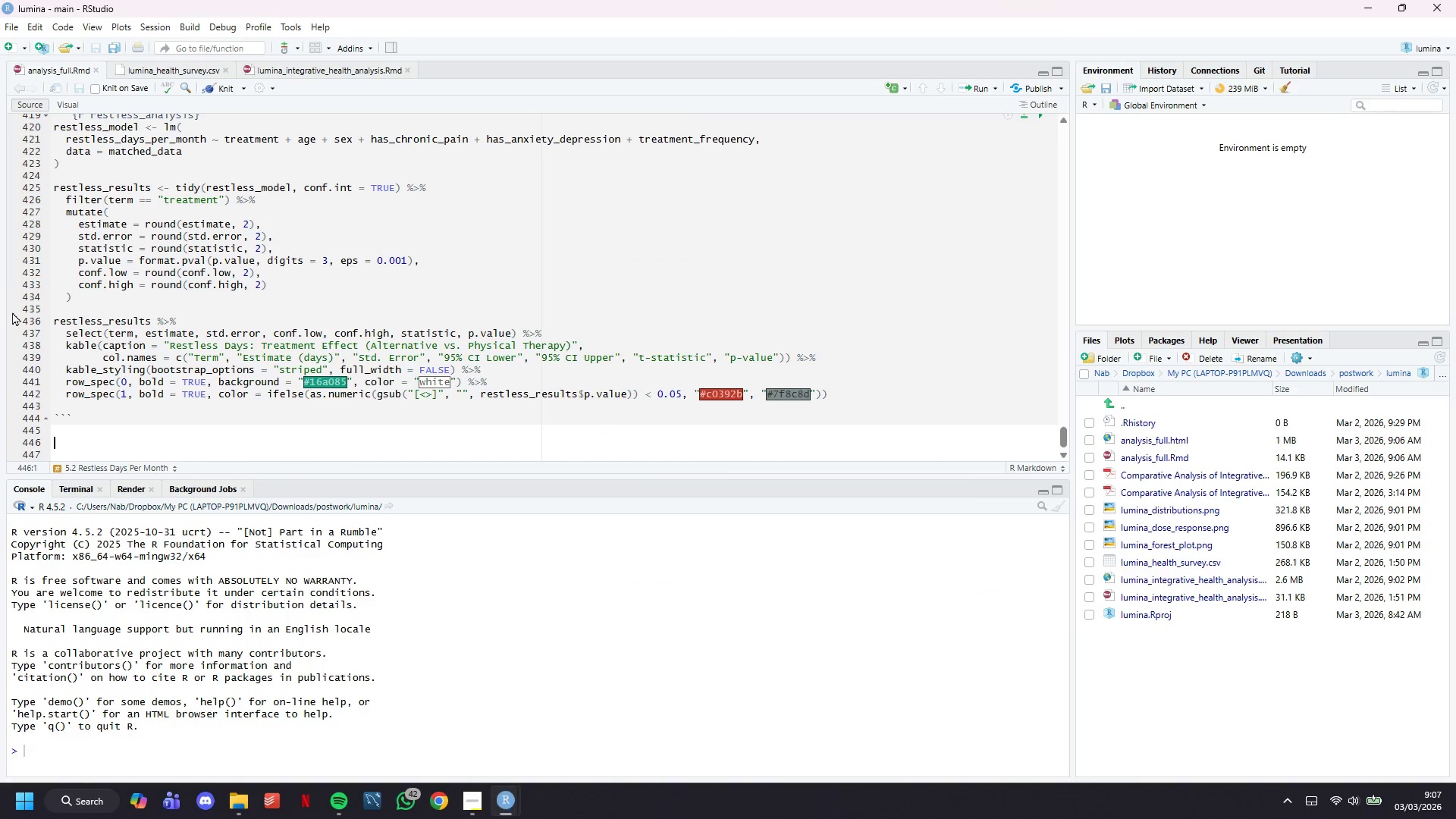 
scroll: coordinate [80, 343], scroll_direction: down, amount: 5.0
 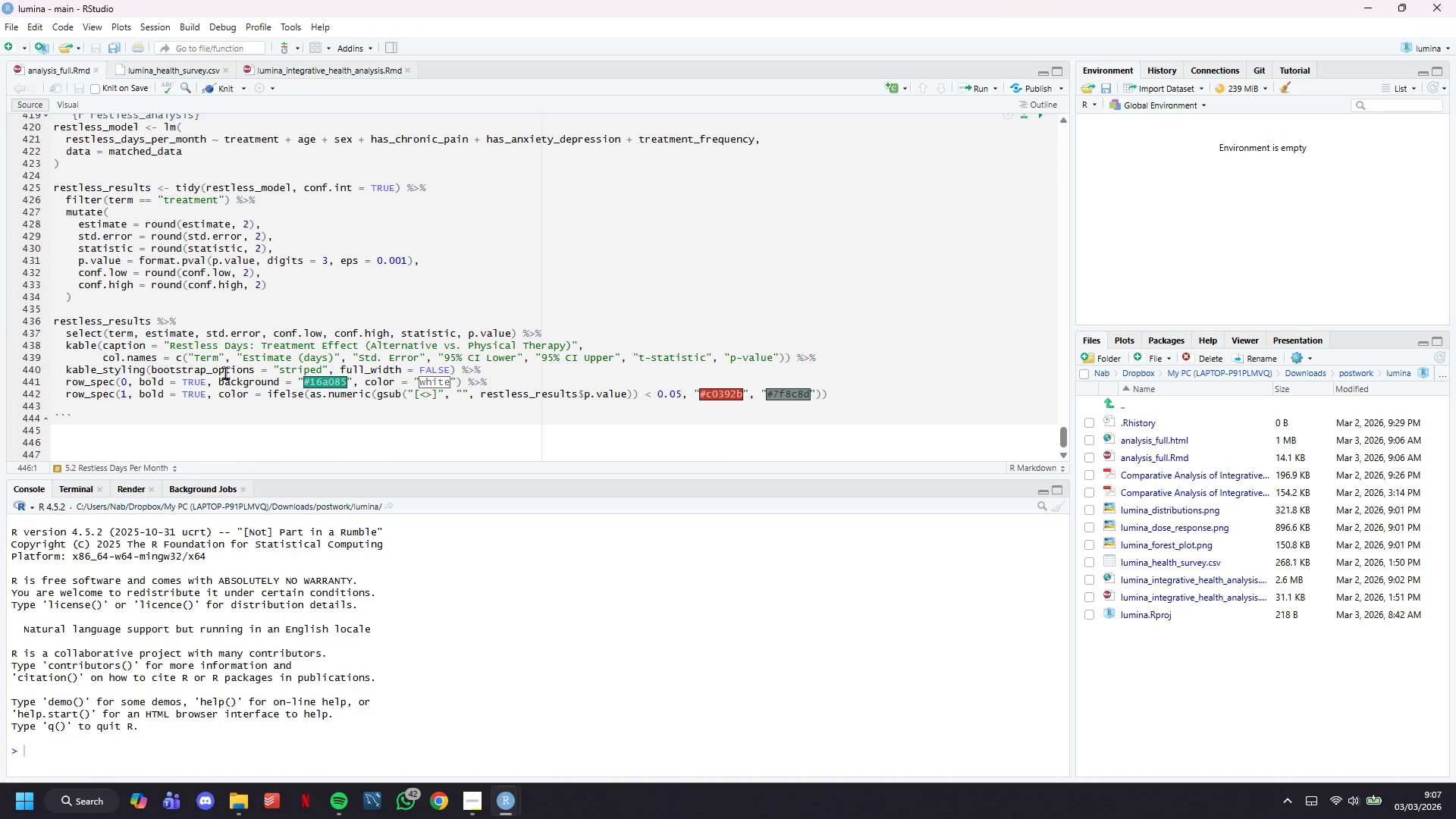 
wait(19.57)
 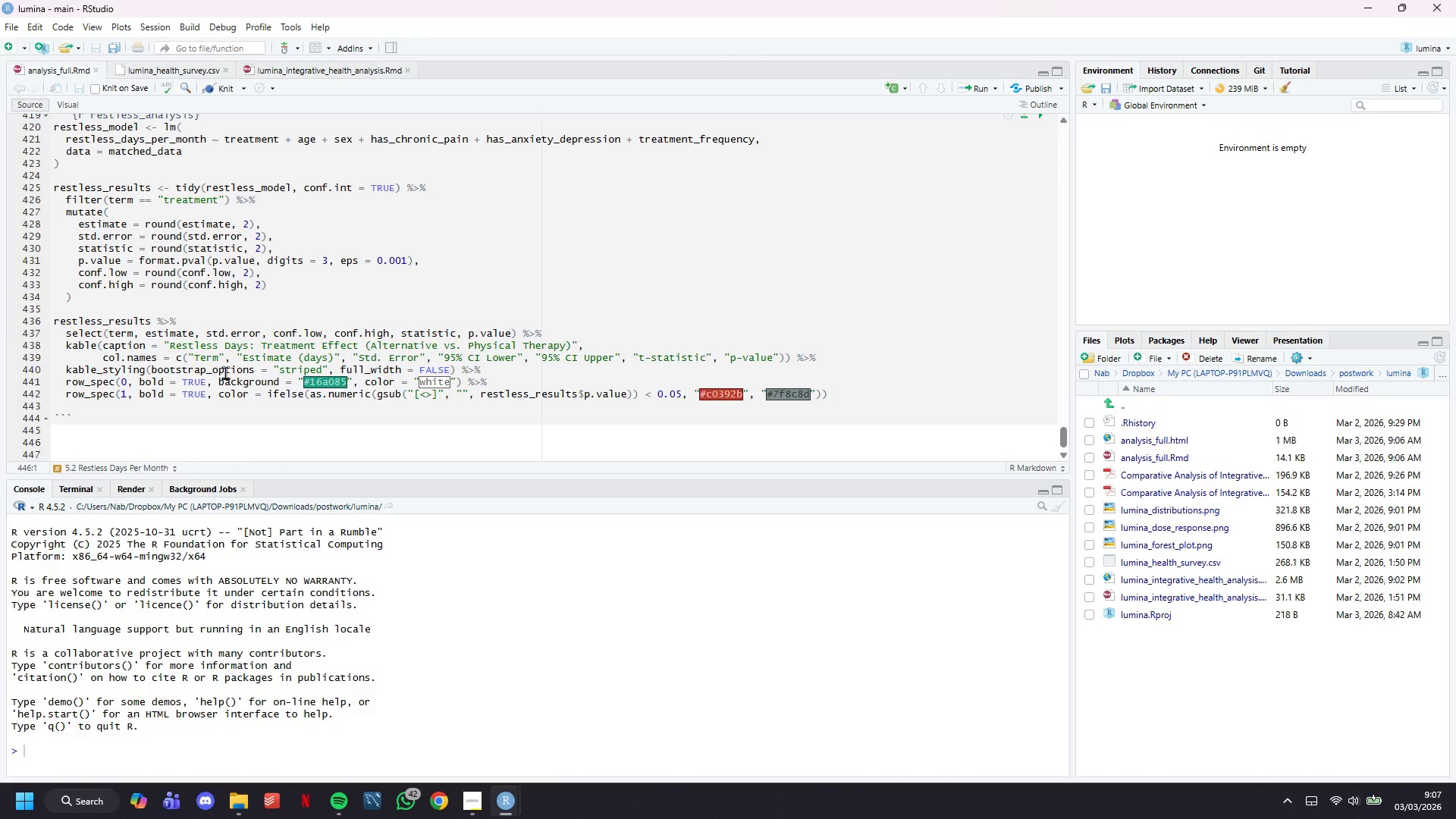 
type(## 5.3 )
 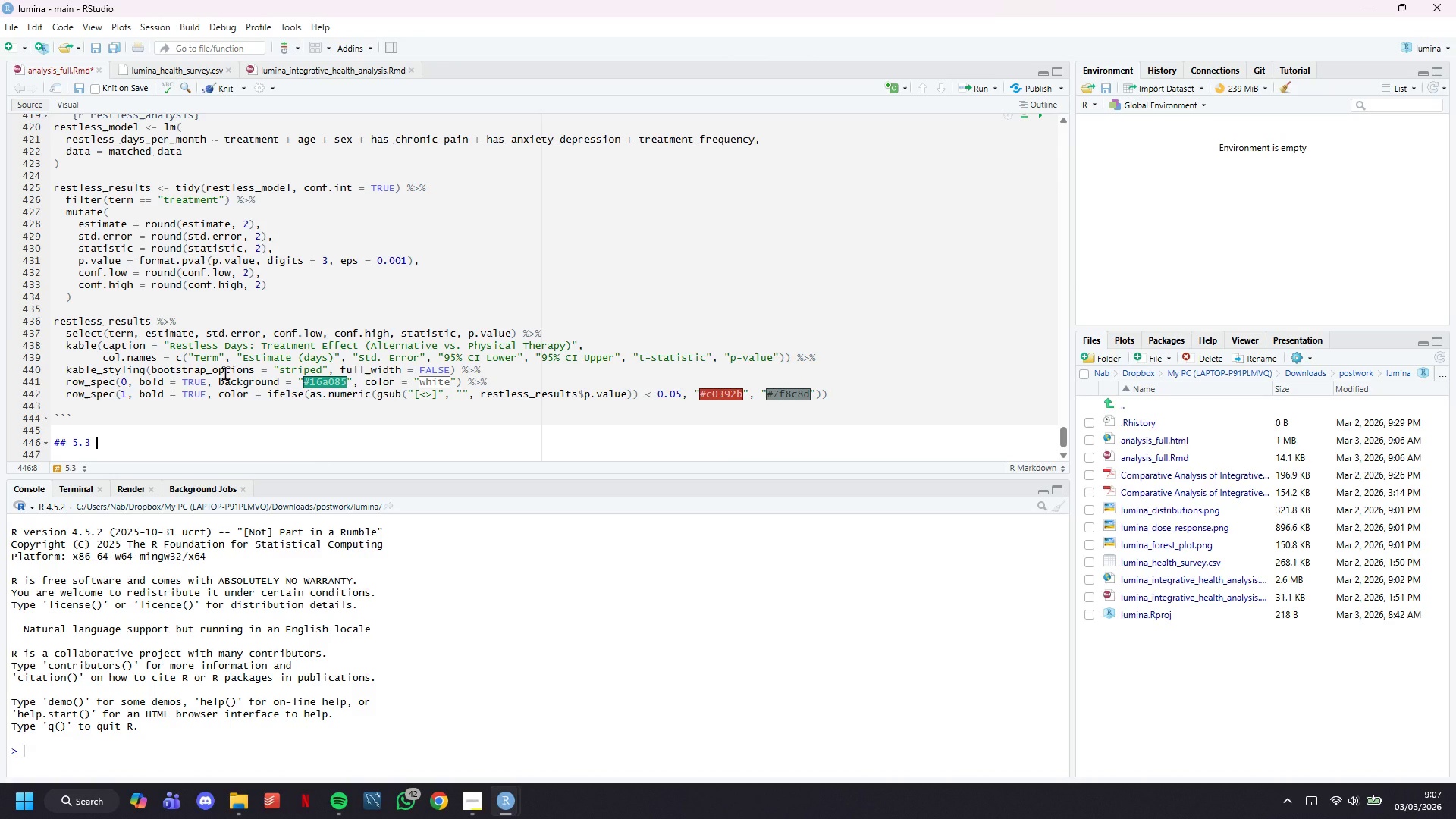 
wait(16.11)
 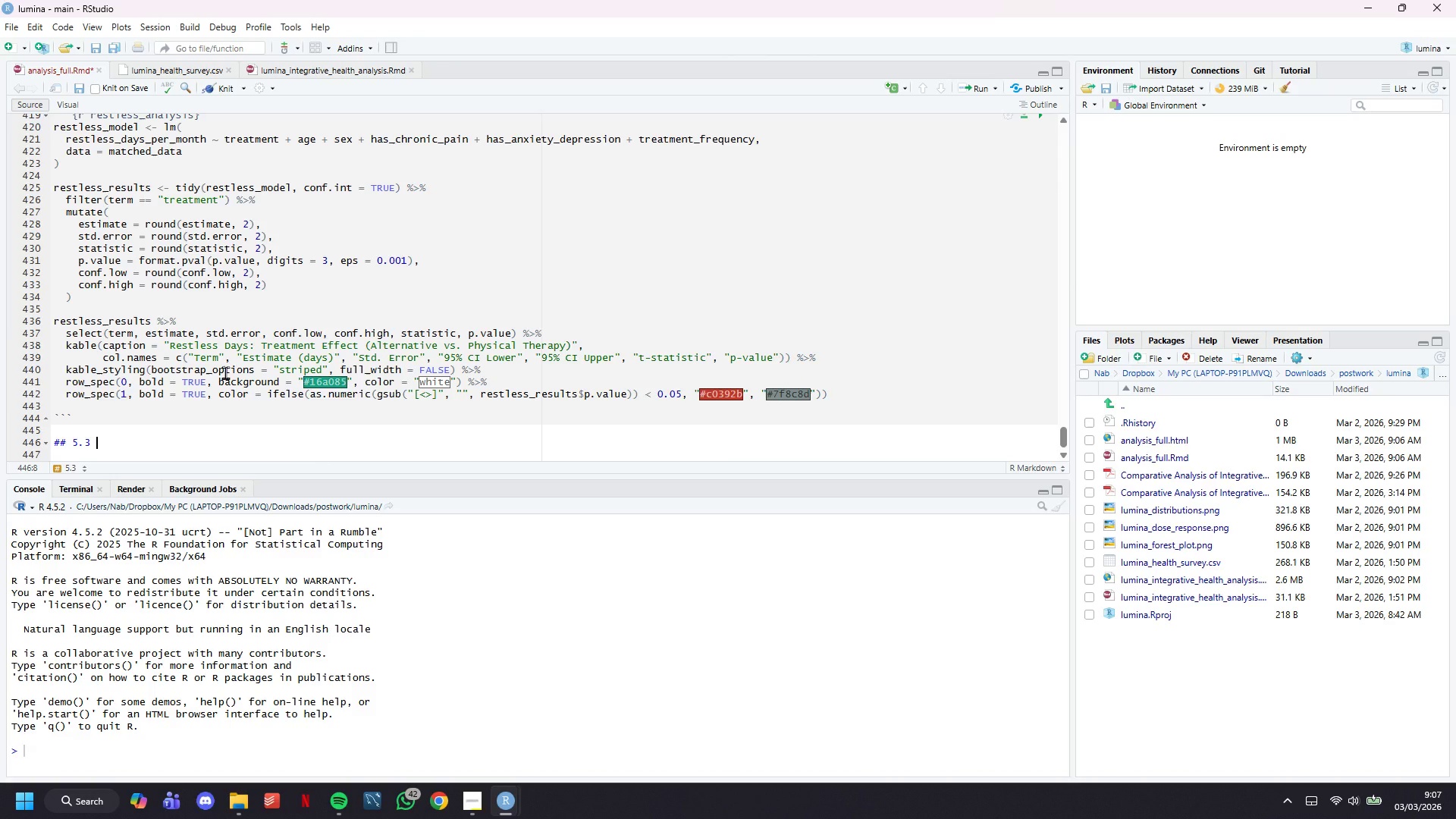 
type(Digestive Health Score)
 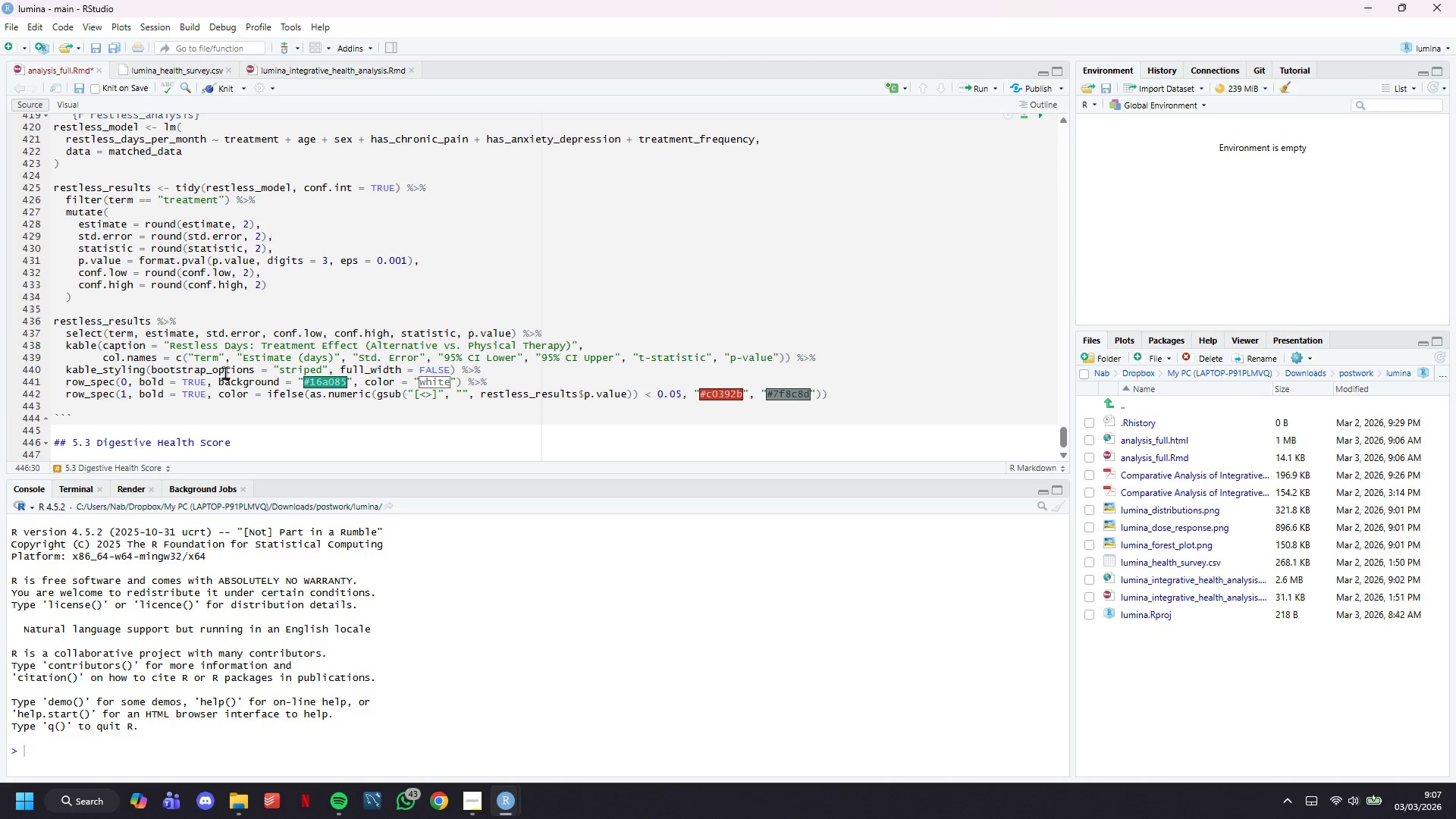 
wait(17.7)
 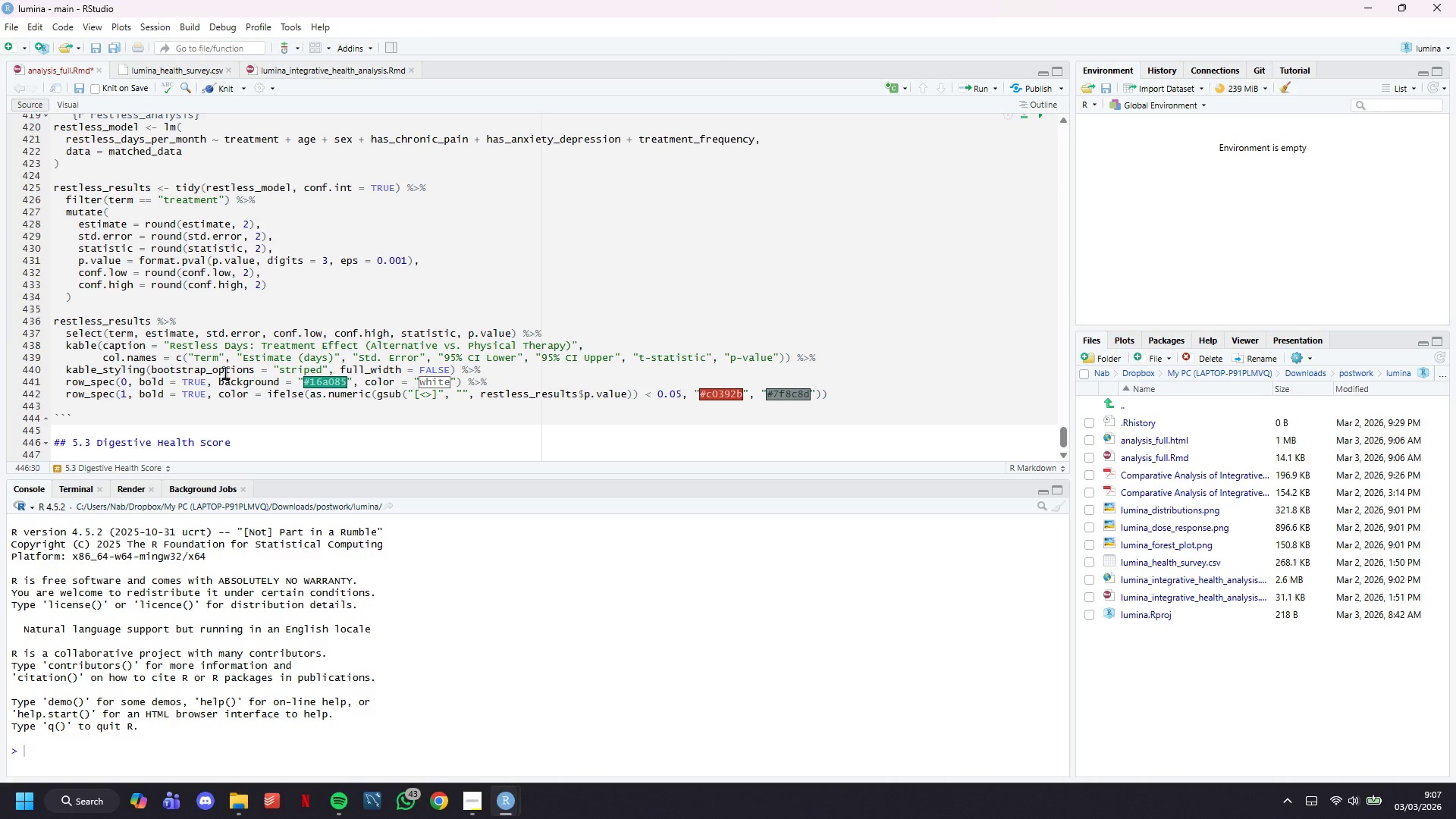 
key(Enter)
 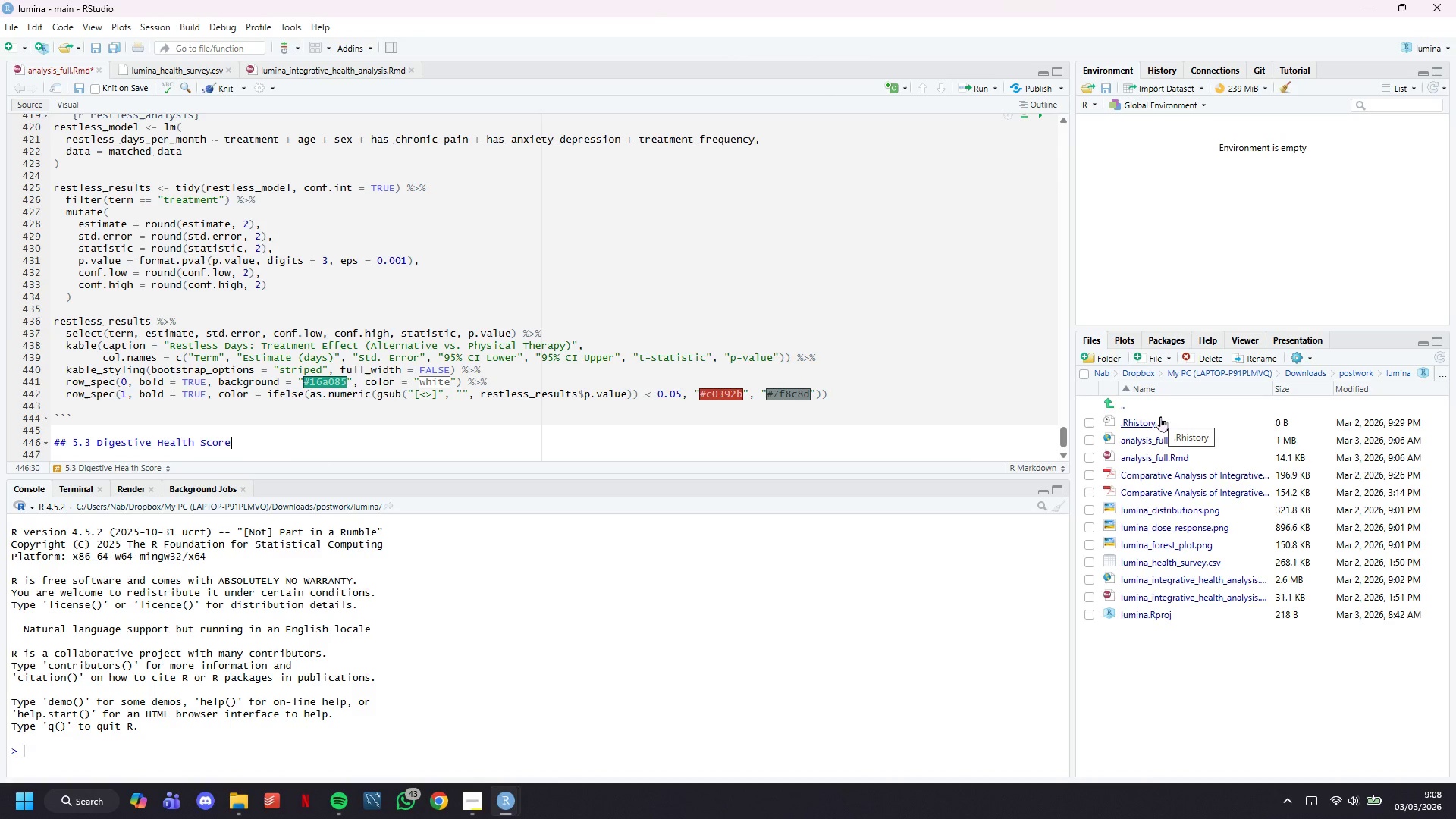 
key(Enter)
 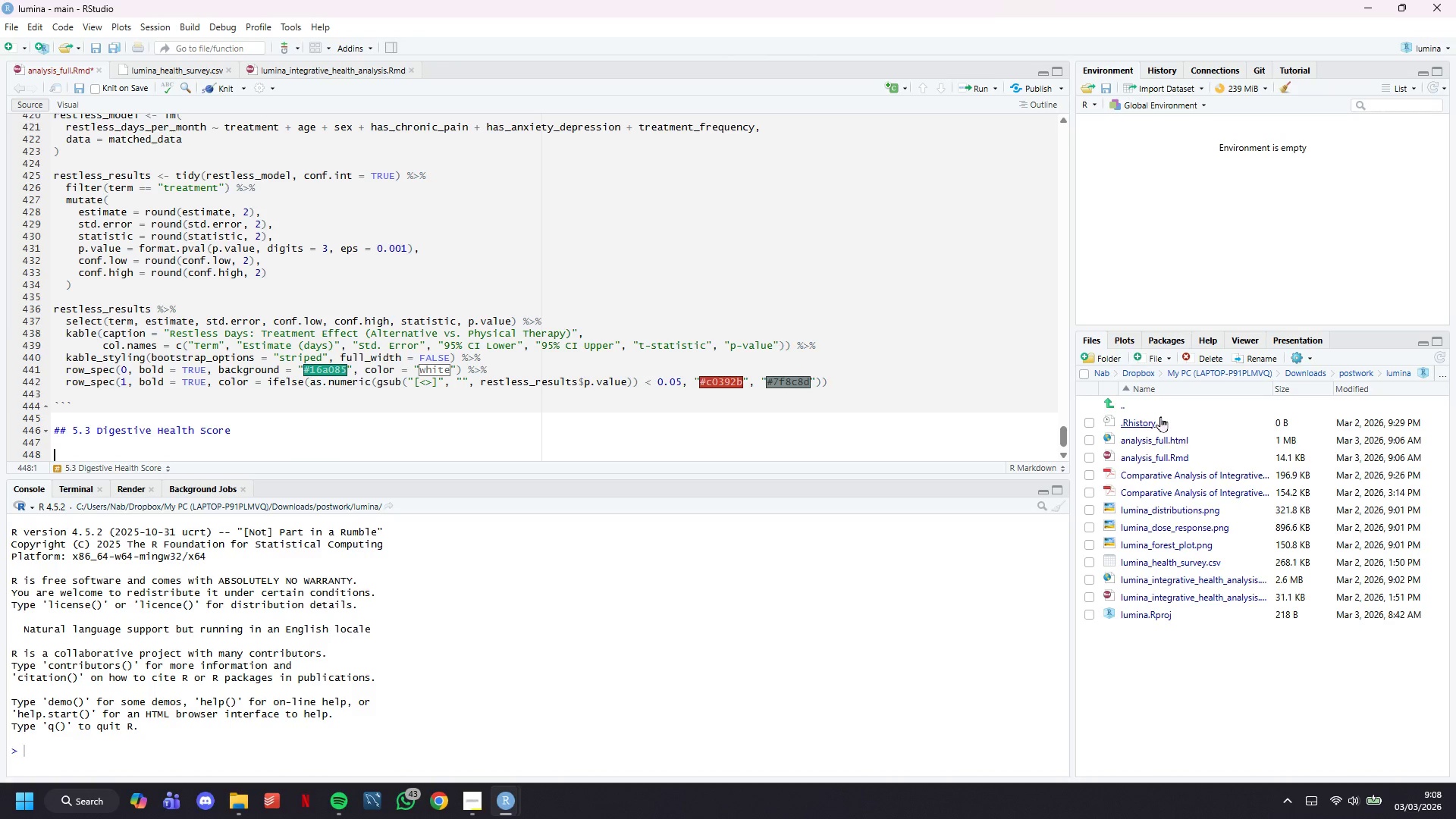 
wait(16.61)
 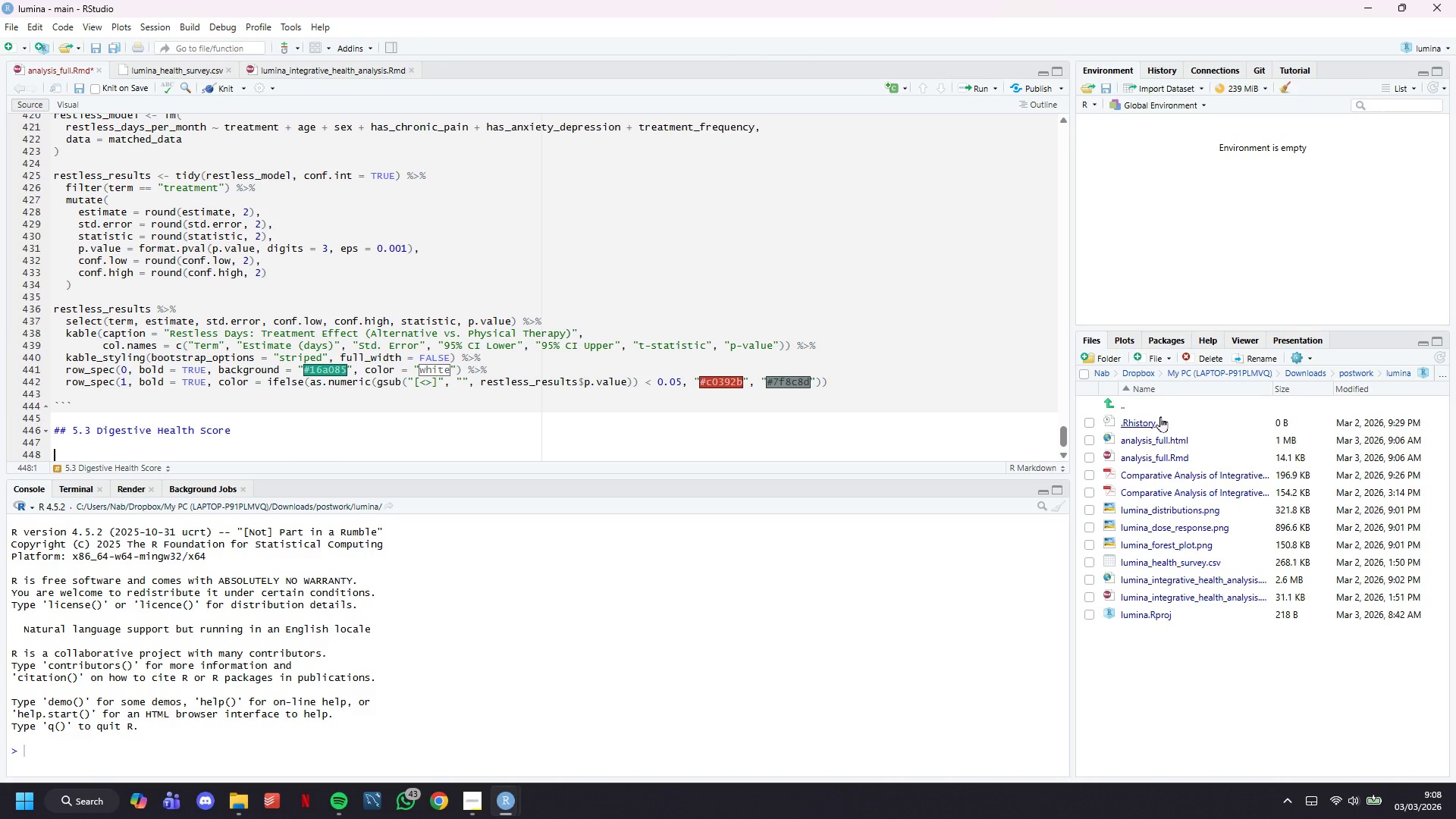 
left_click([1160, 416])
 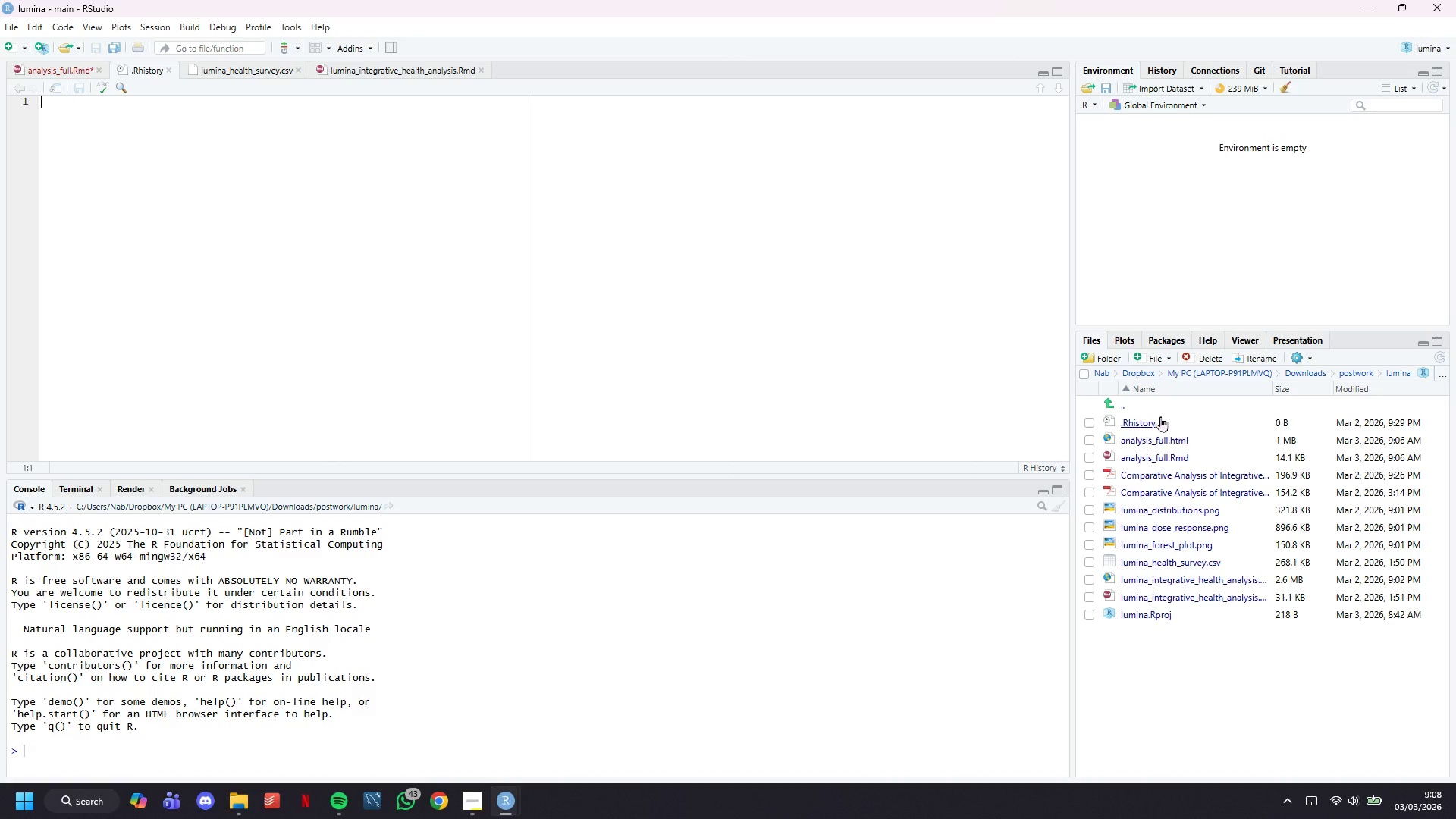 
wait(25.28)
 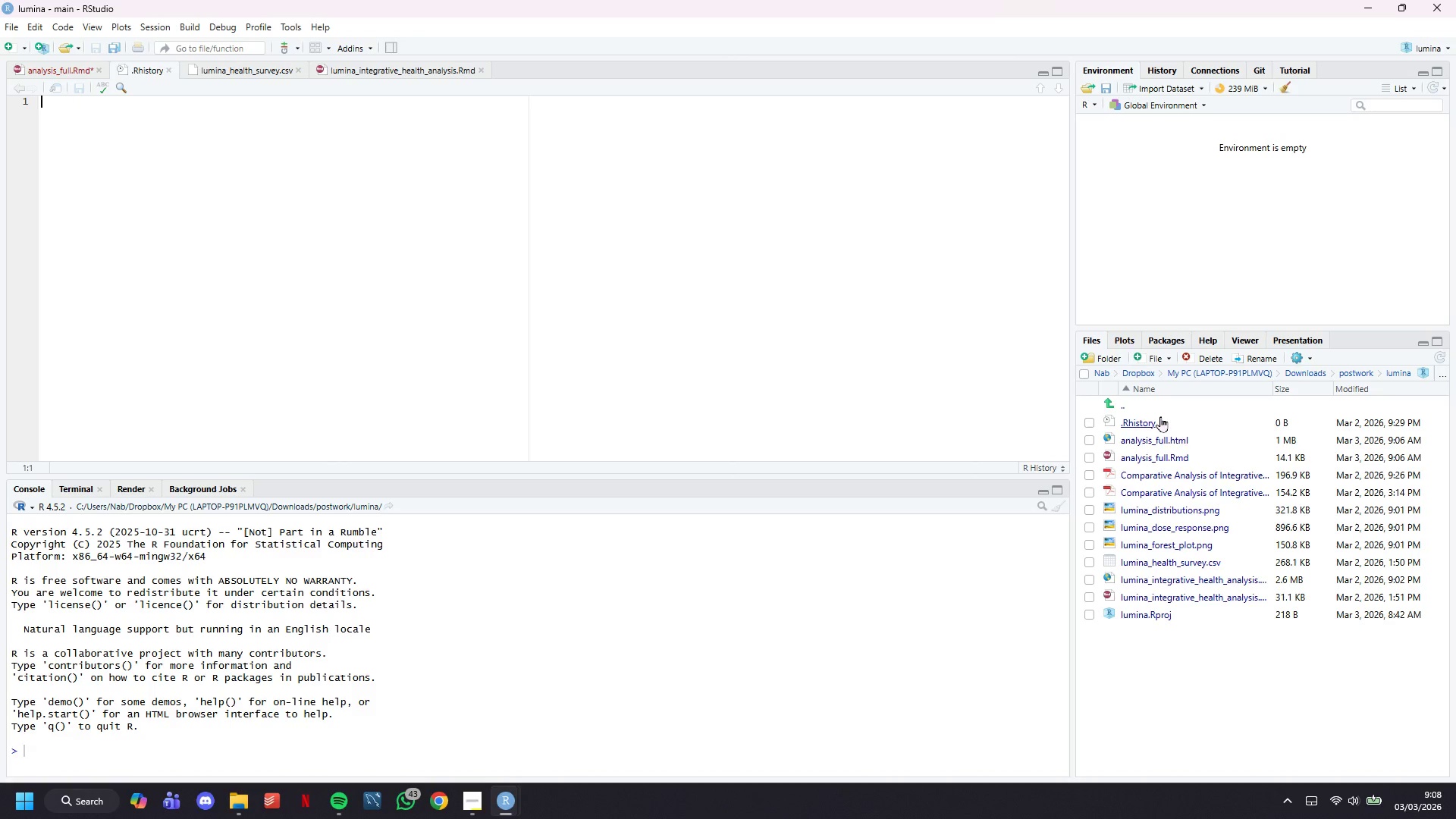 
scroll: coordinate [188, 165], scroll_direction: up, amount: 5.0
 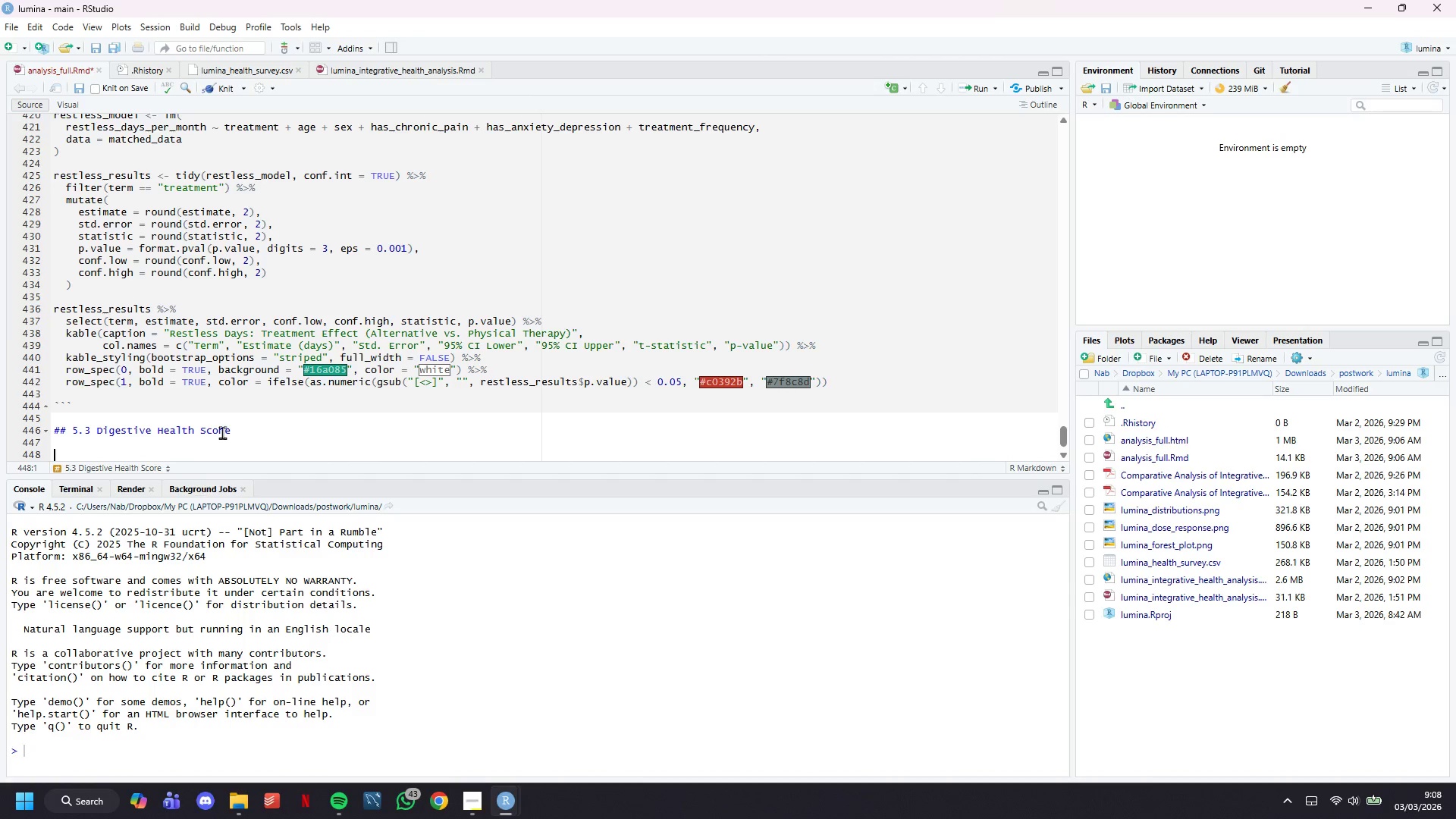 
scroll: coordinate [273, 329], scroll_direction: down, amount: 3.0
 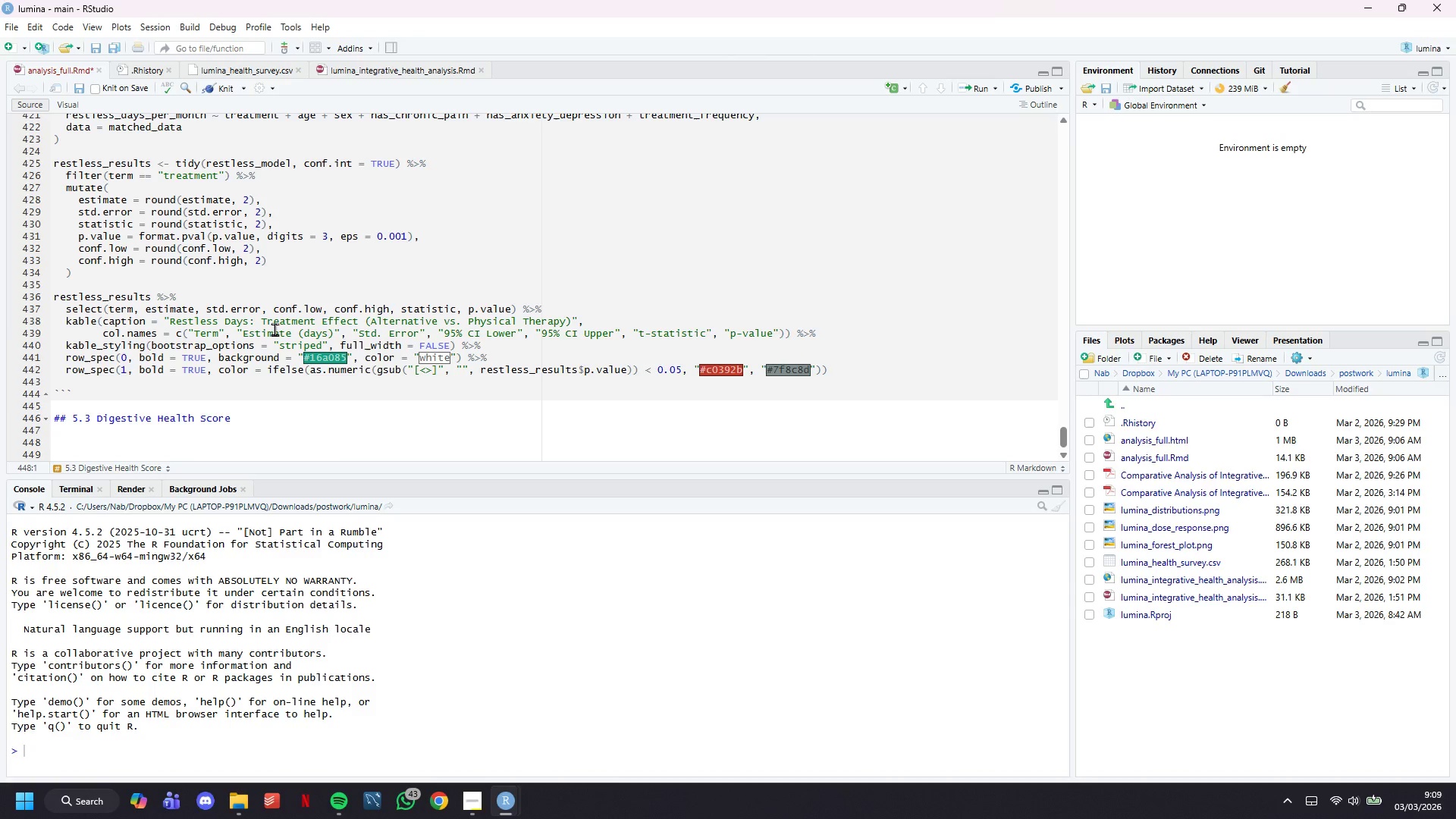 
wait(17.97)
 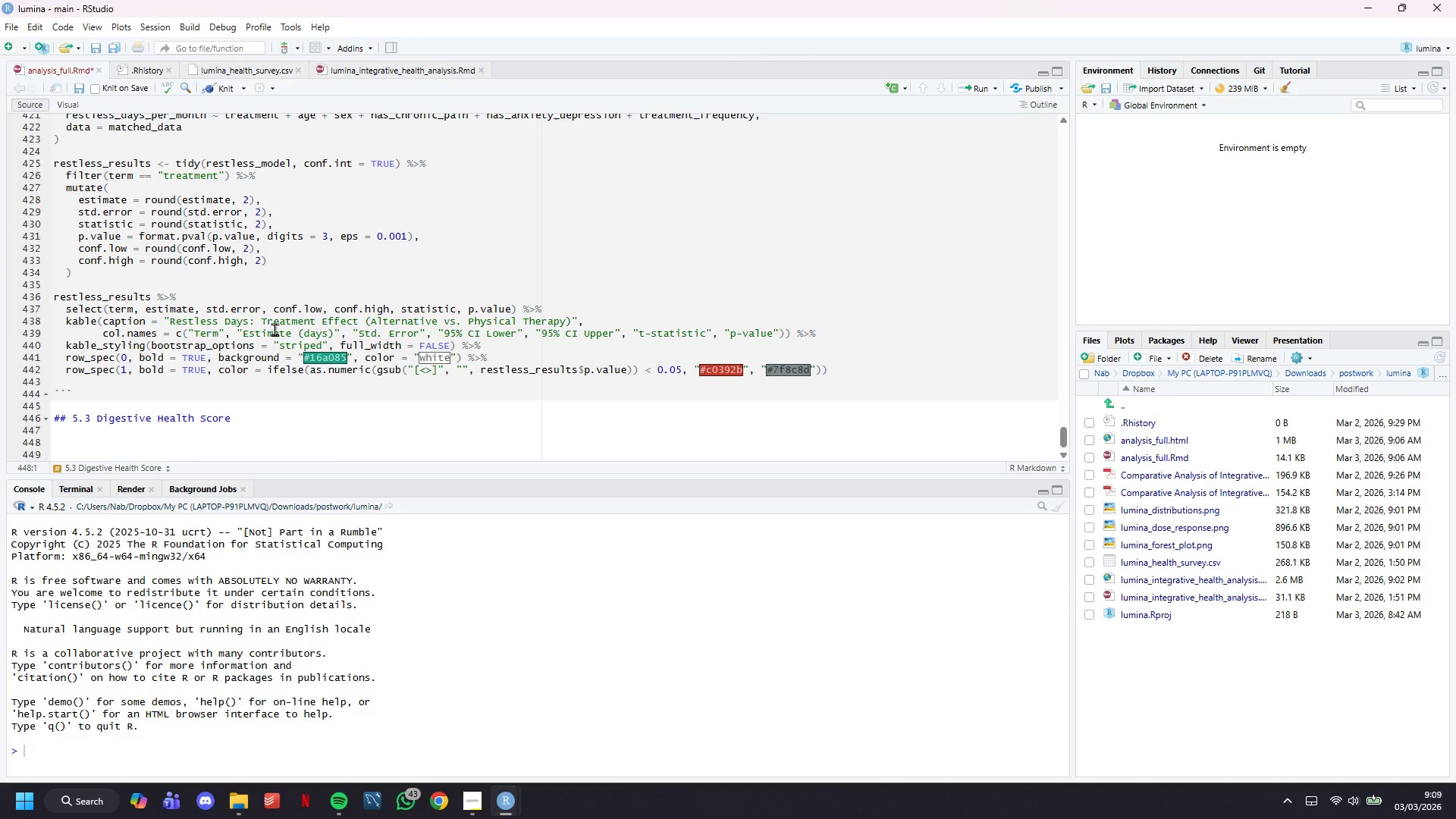 
type(digestive_model <-)
 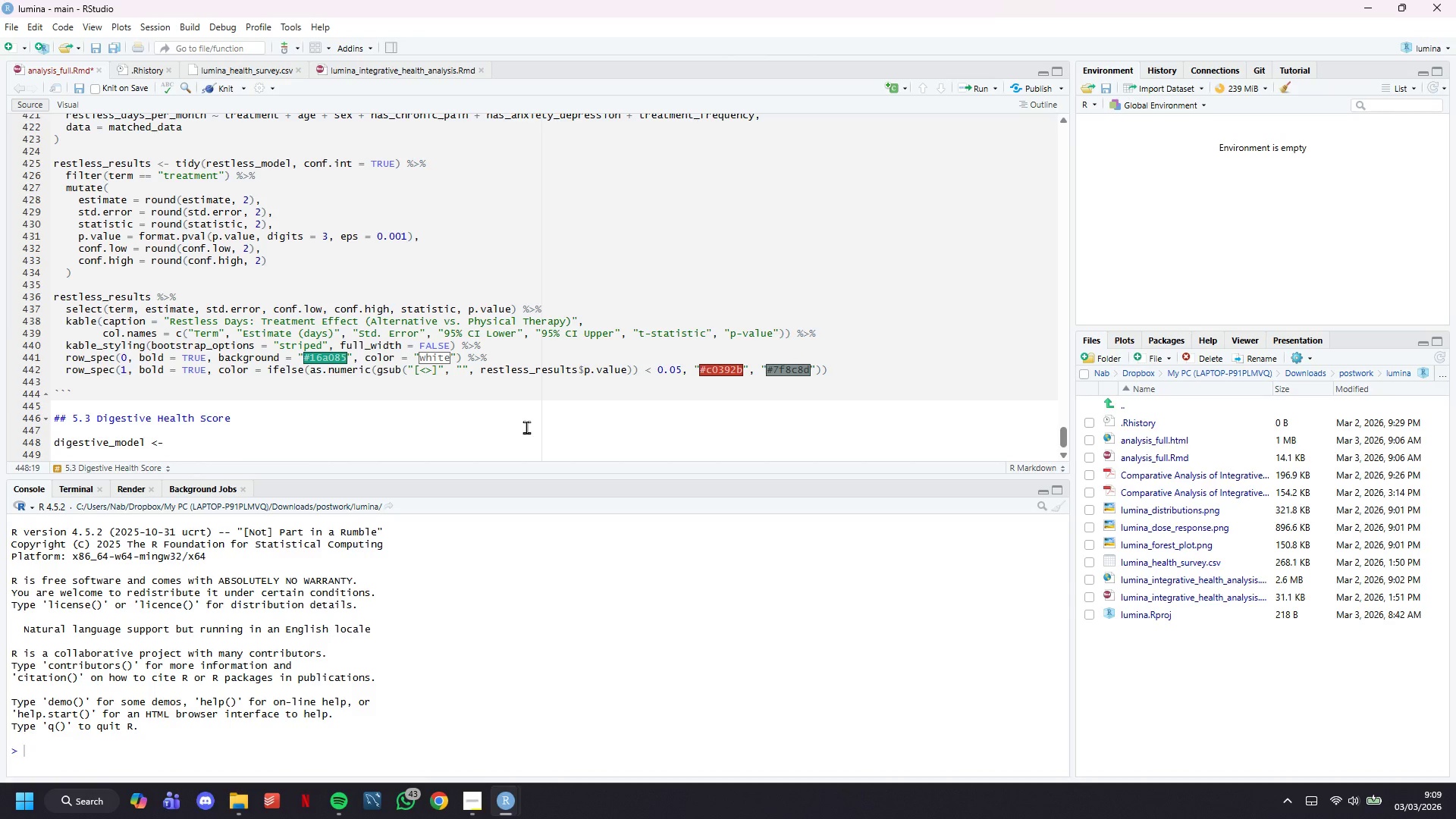 
wait(25.66)
 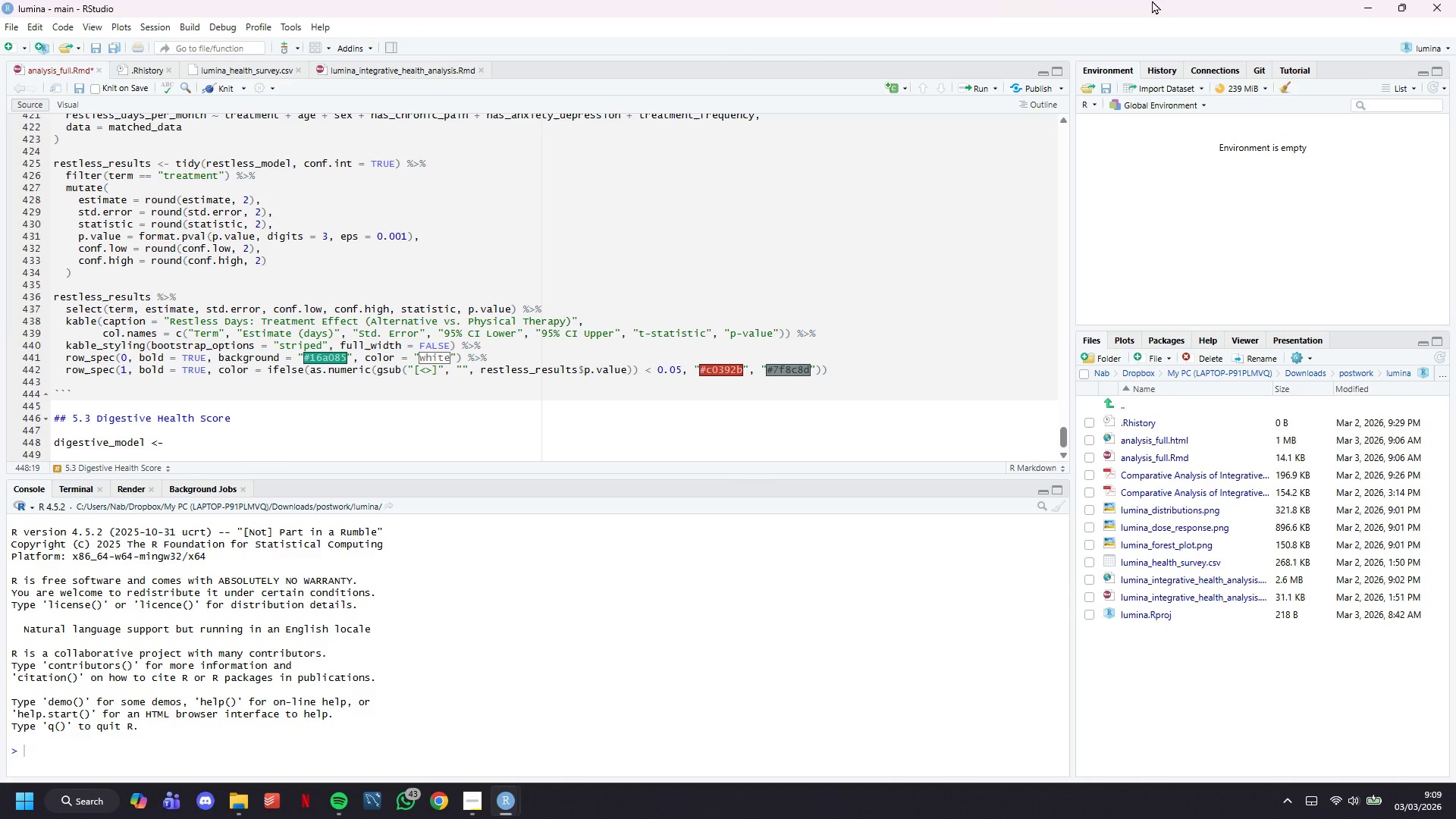 
key(Space)
 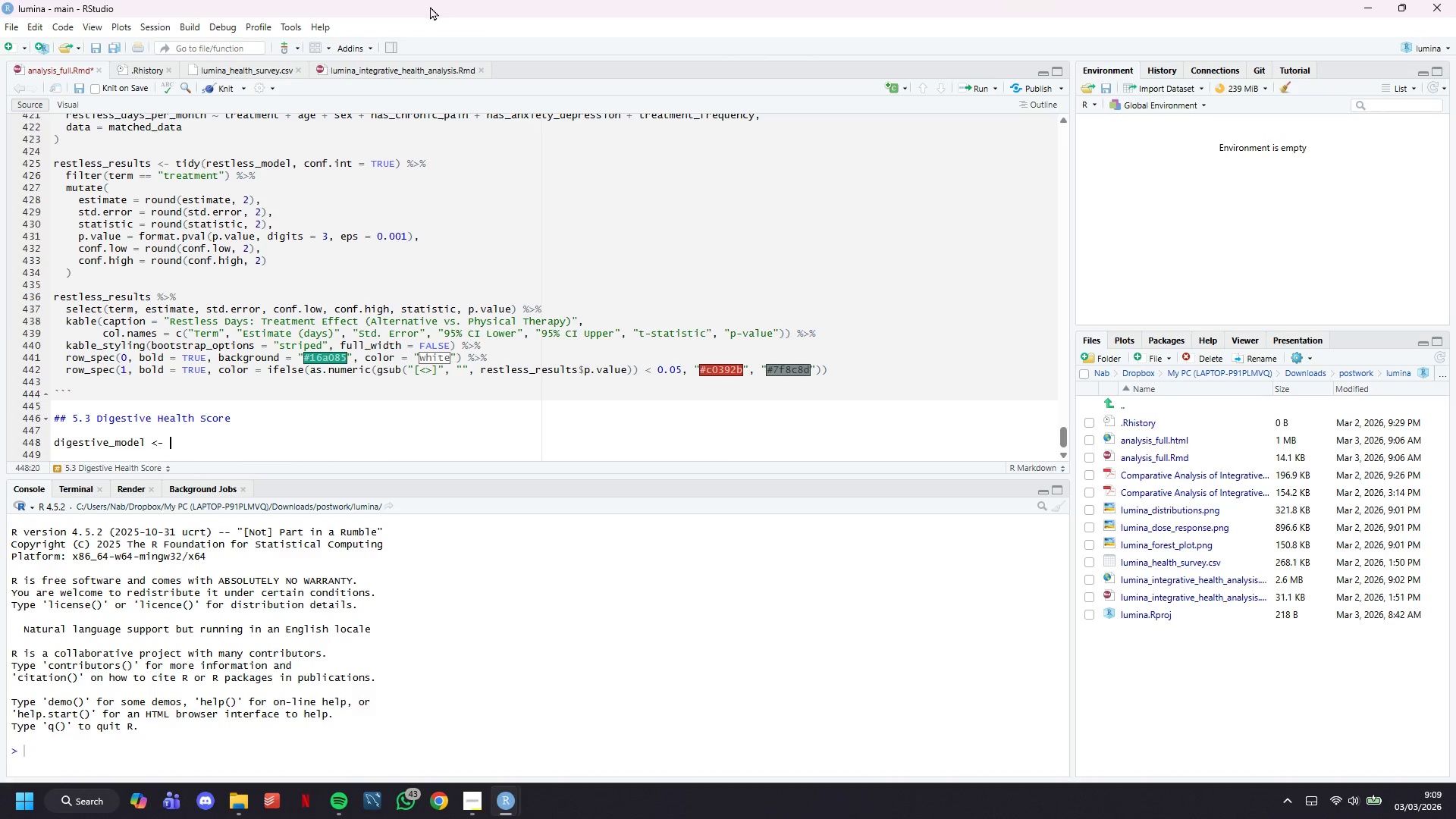 
mouse_move([488, 800])
 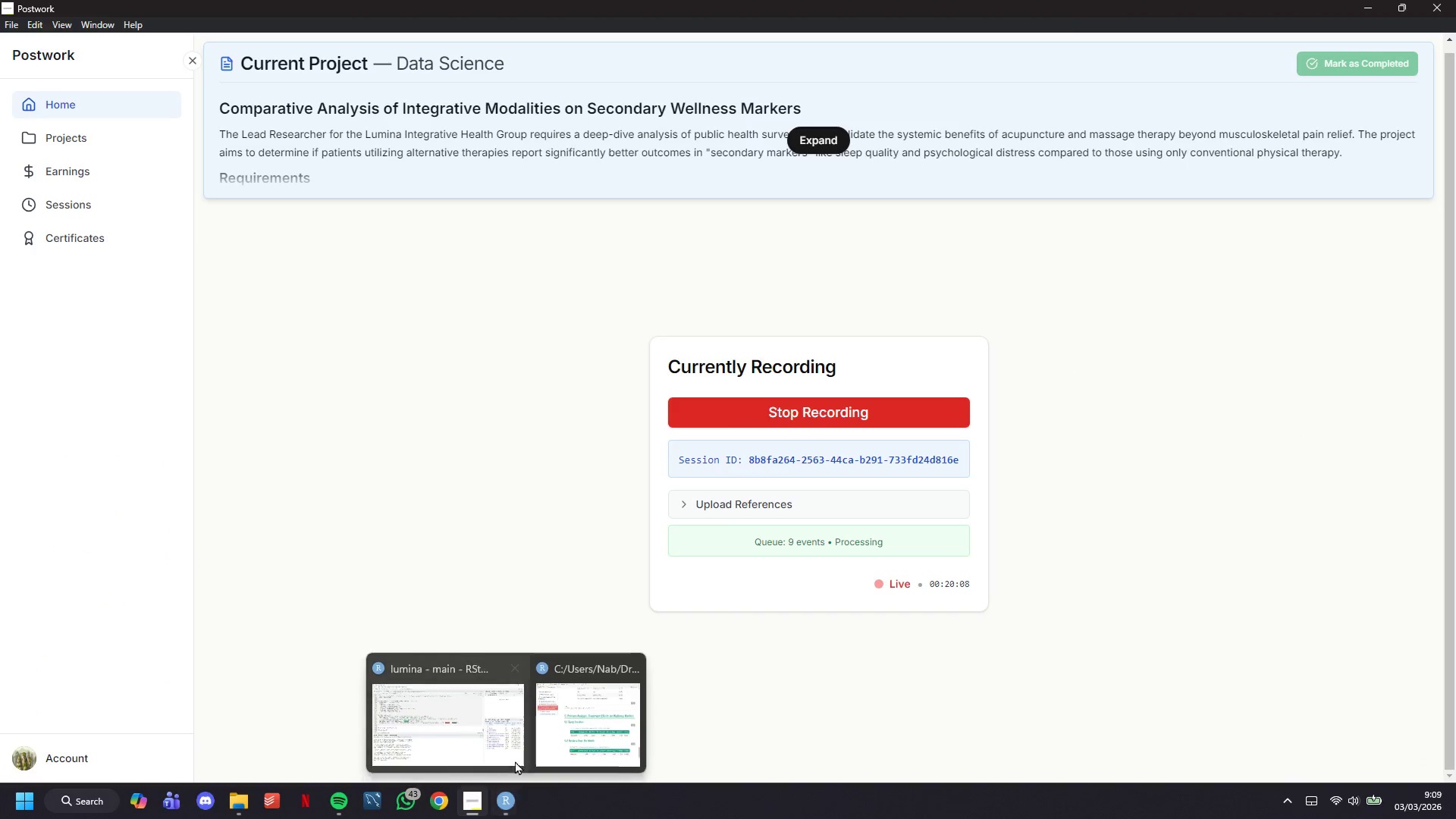 
scroll: coordinate [396, 277], scroll_direction: down, amount: 5.0
 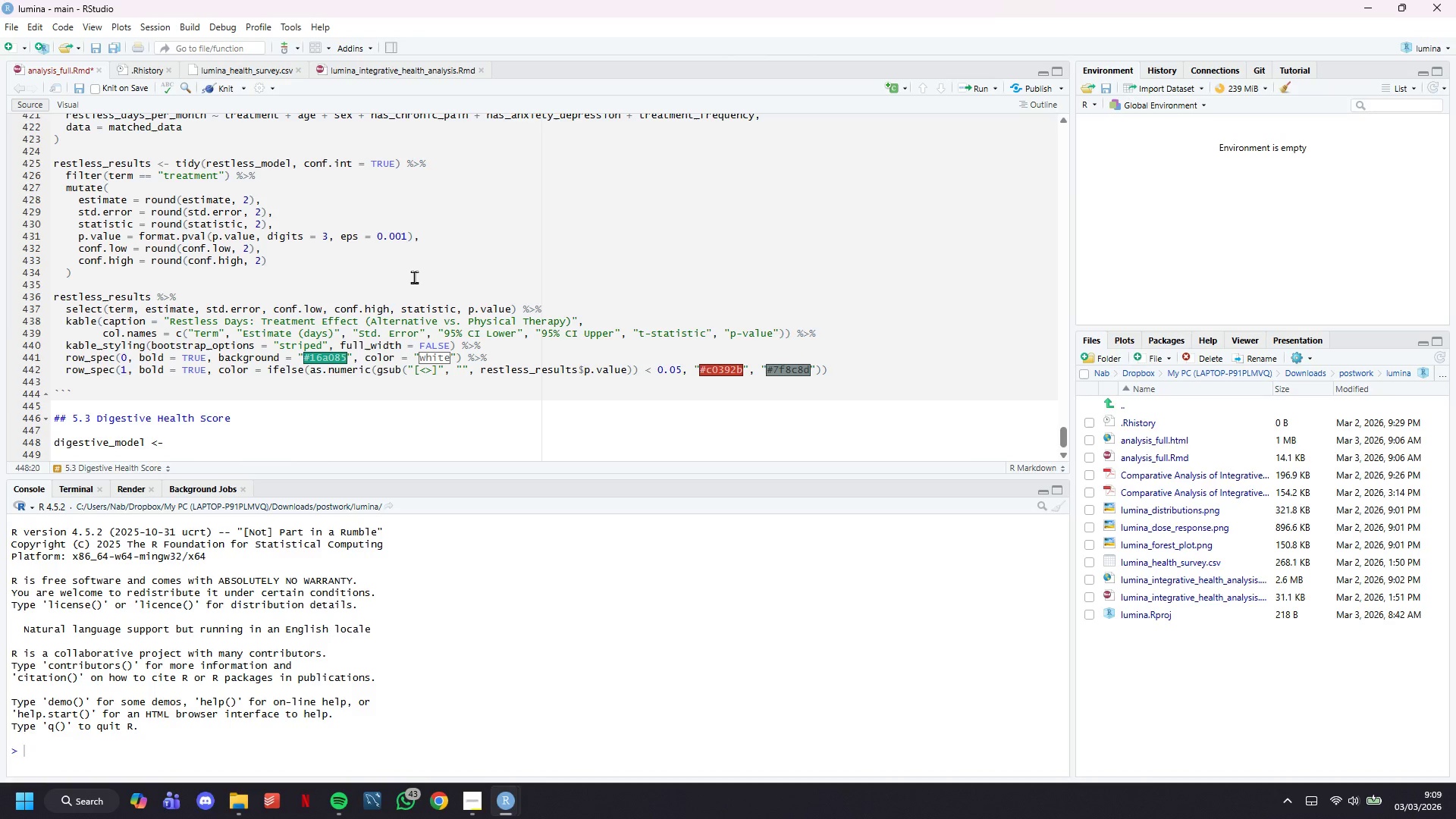 
type(lm()
 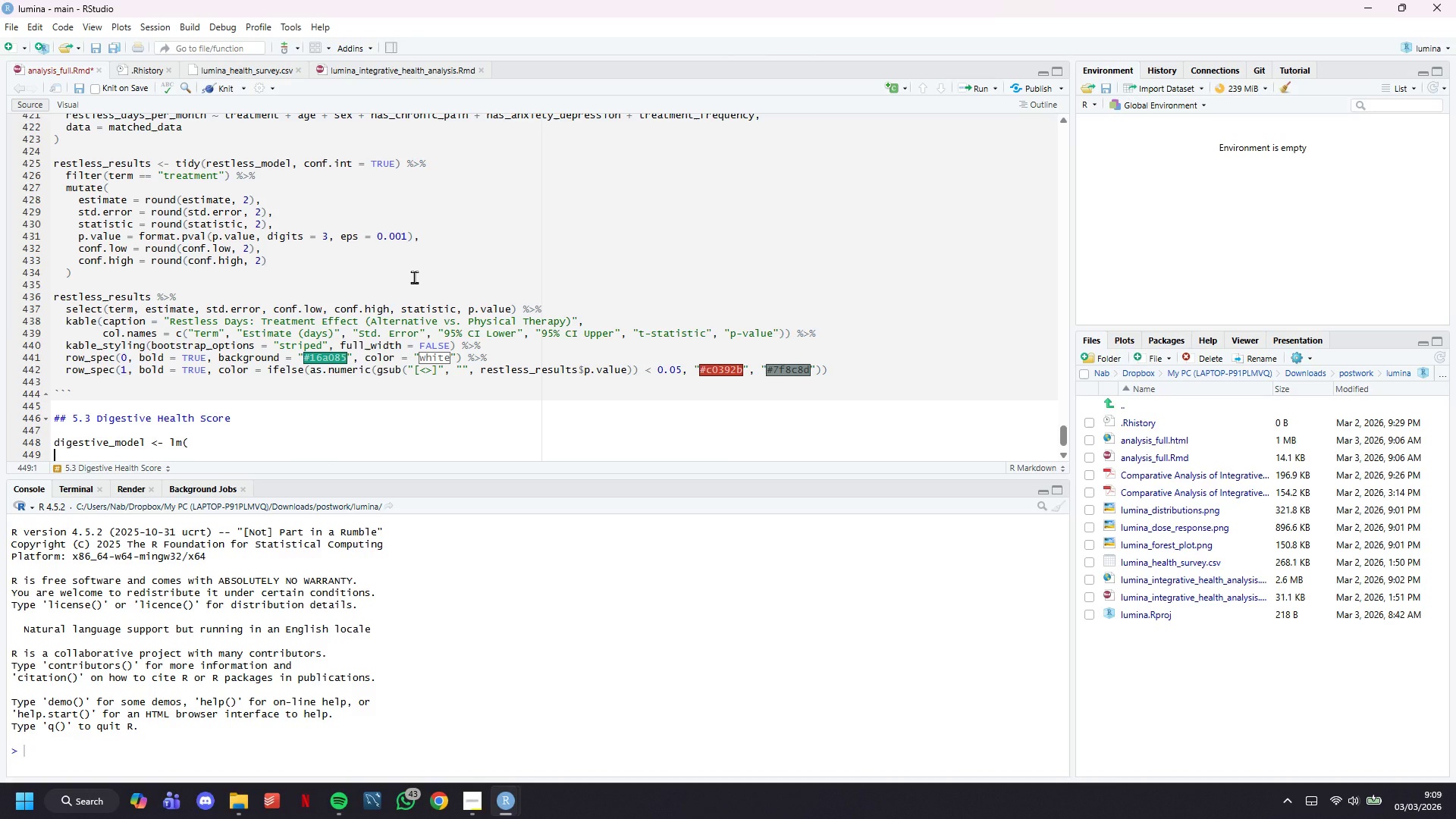 
 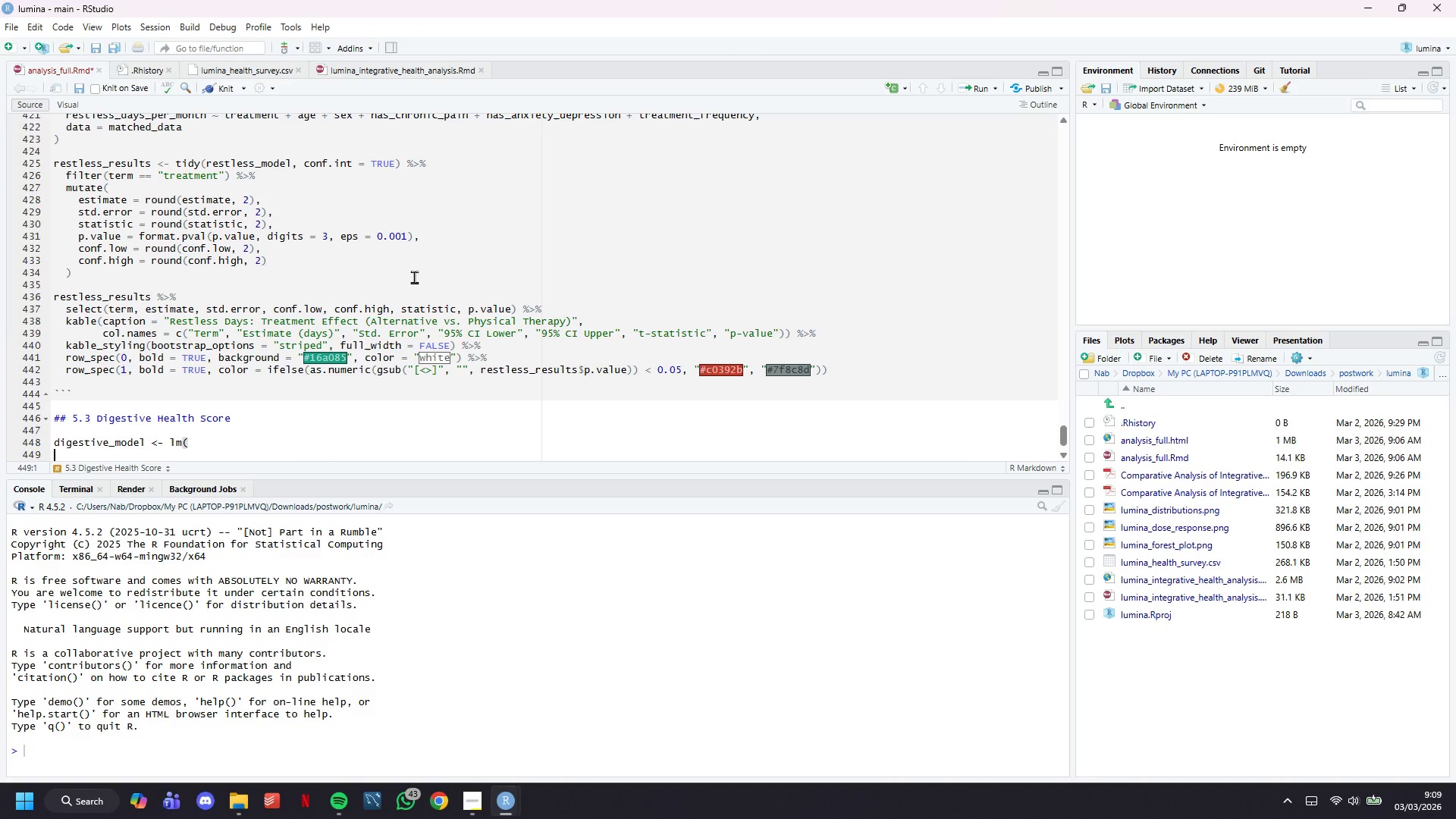 
key(Enter)
 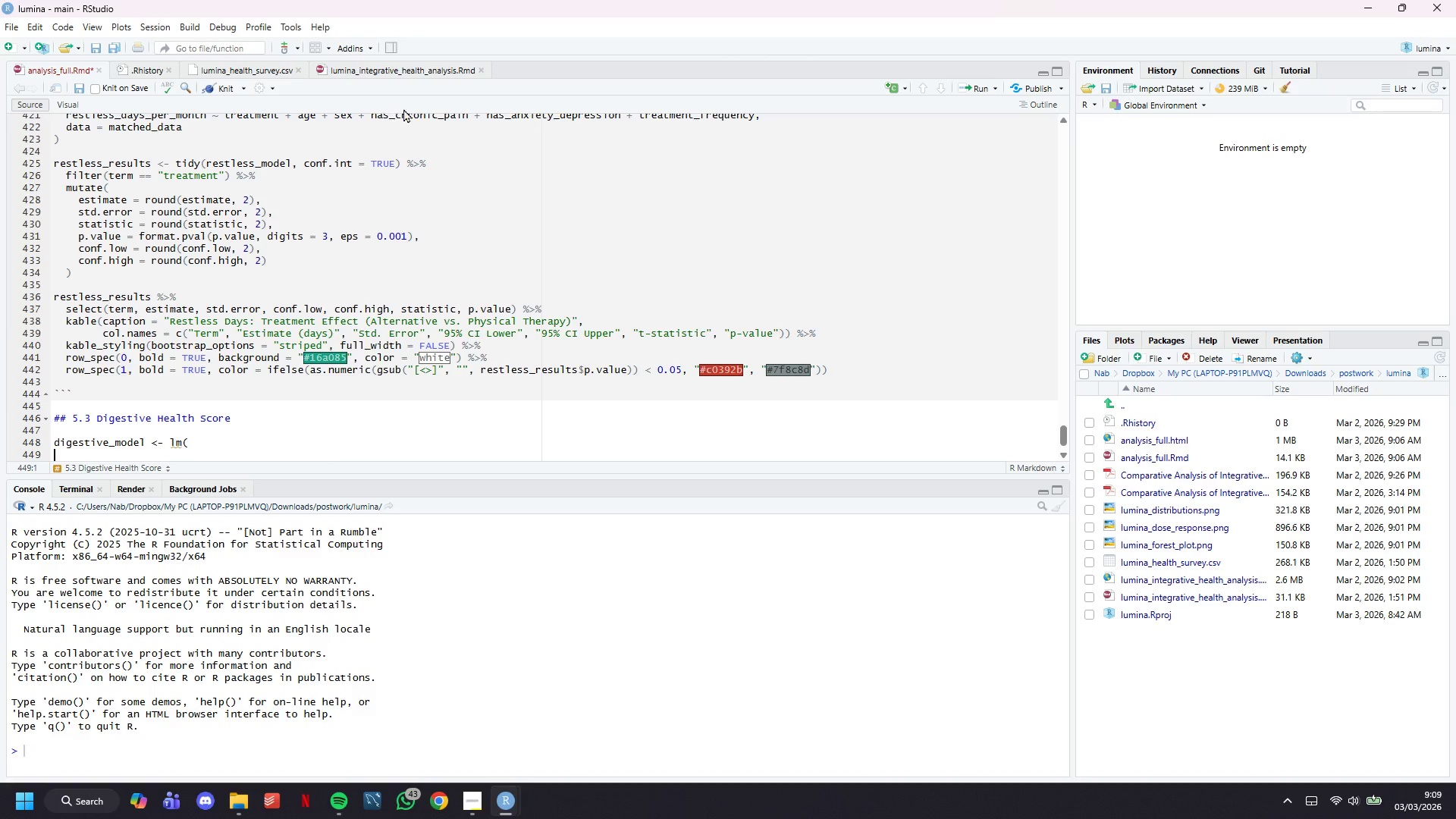 
scroll: coordinate [468, 138], scroll_direction: down, amount: 4.0
 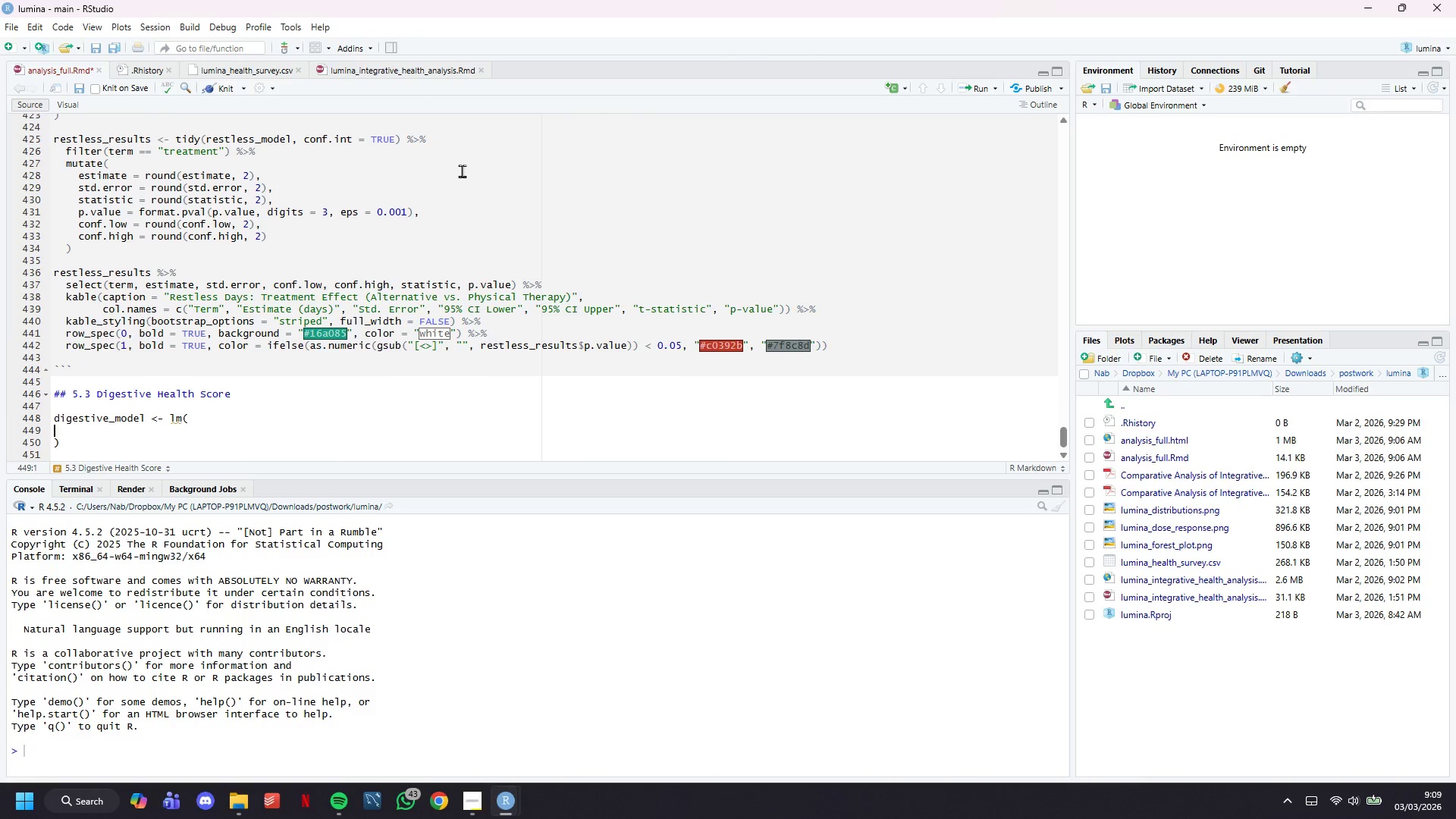 
key(Tab)
type(digestive_)
 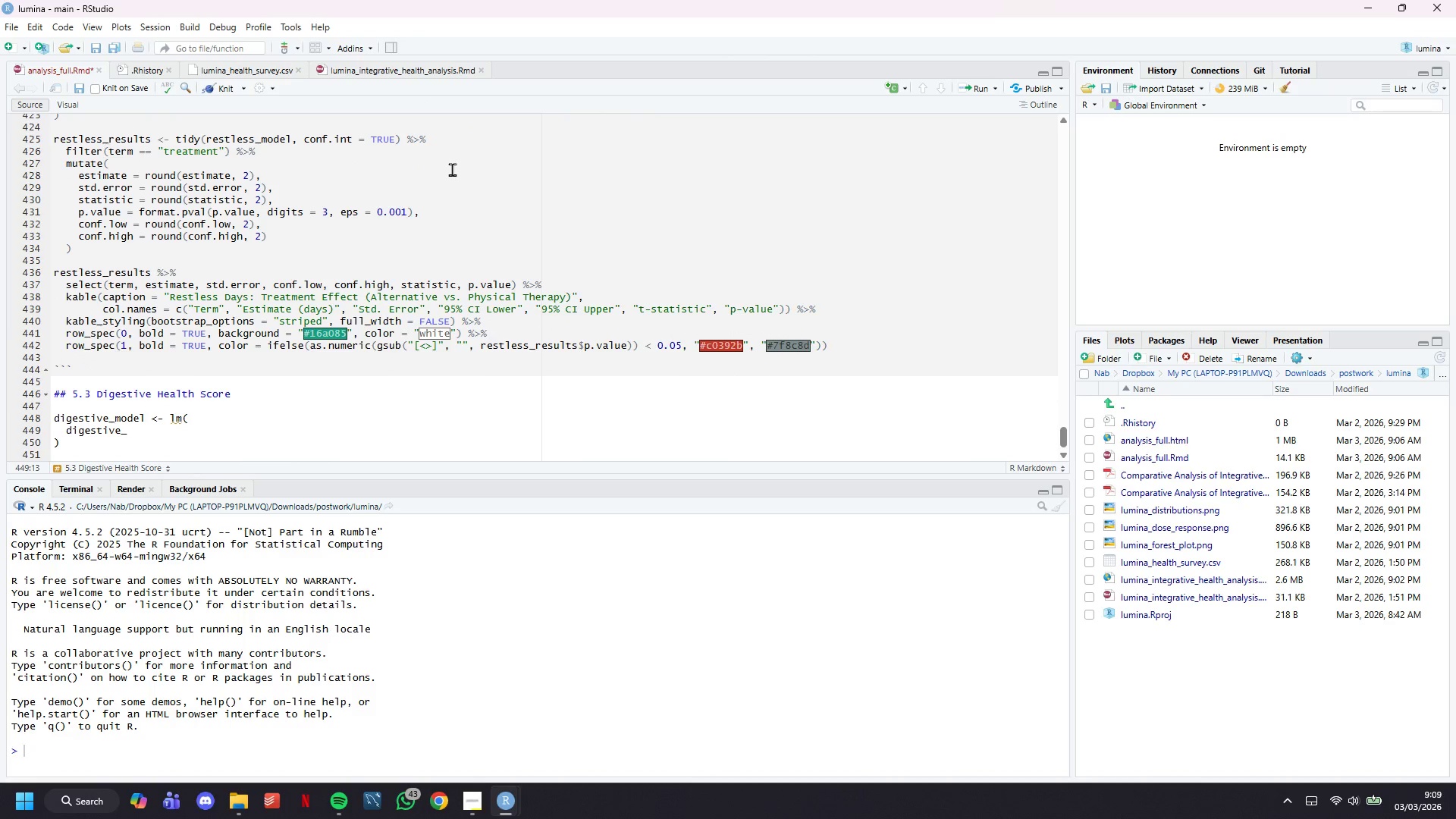 
wait(15.19)
 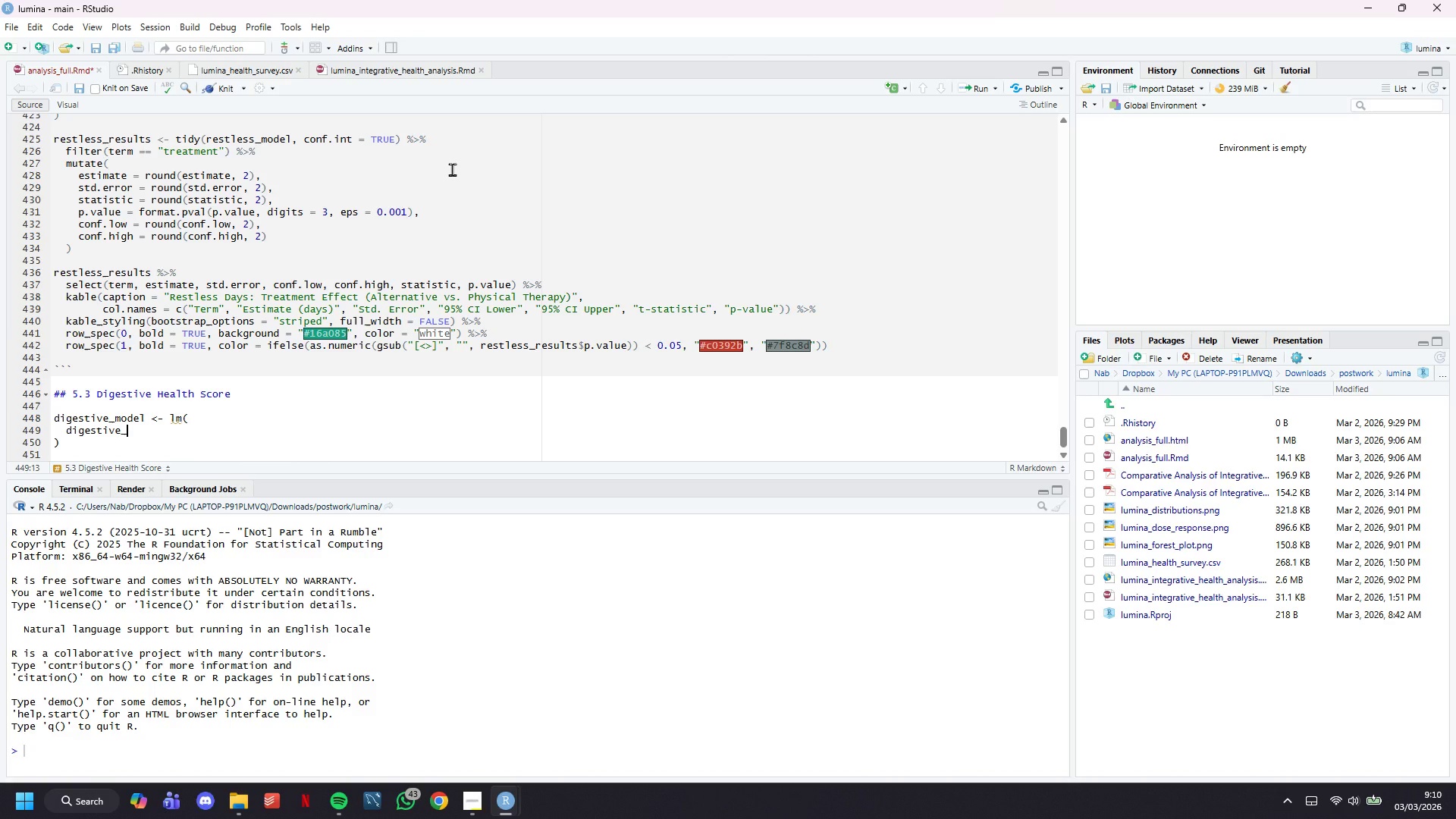 
type(health_score )
 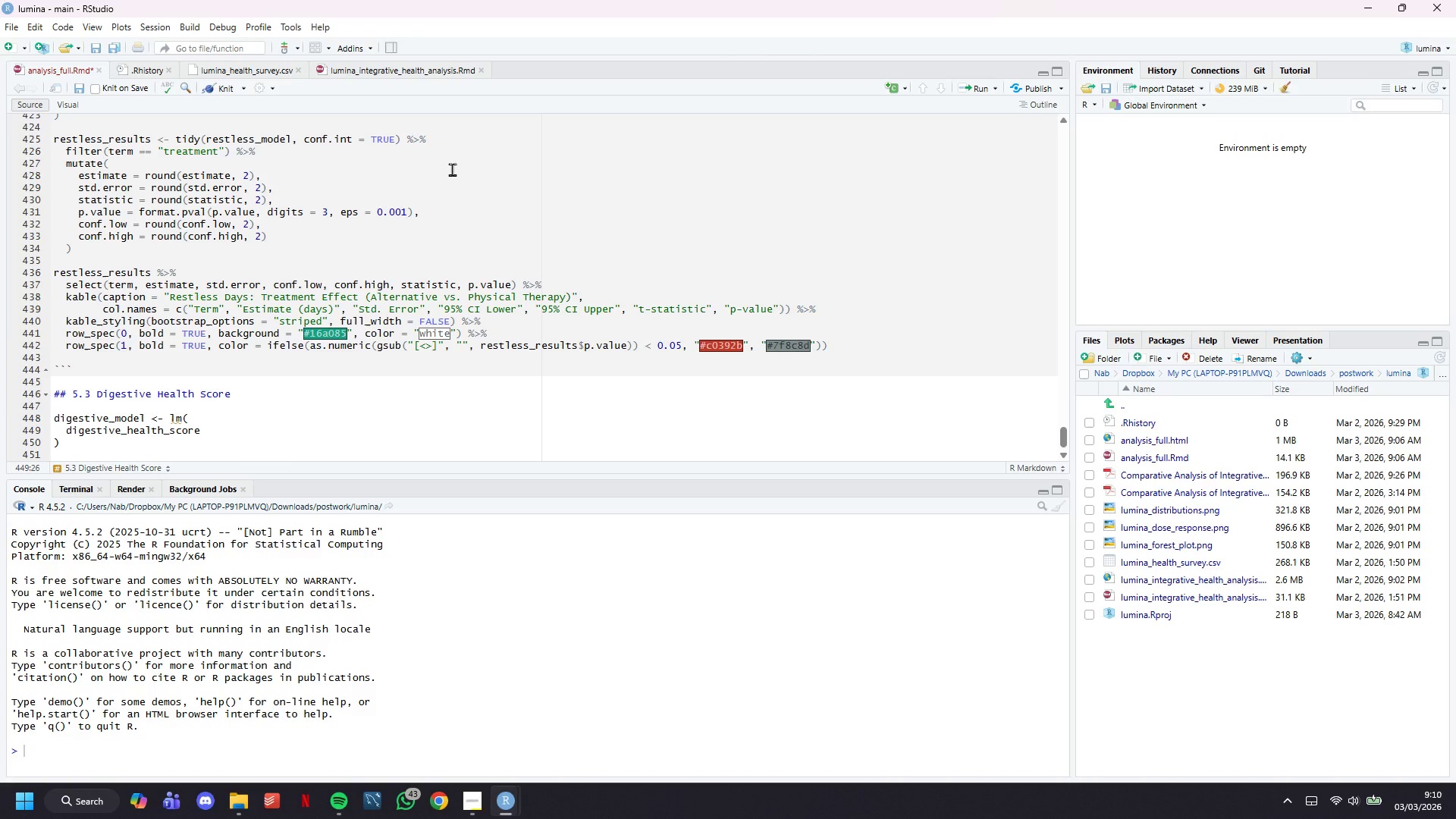 
wait(16.17)
 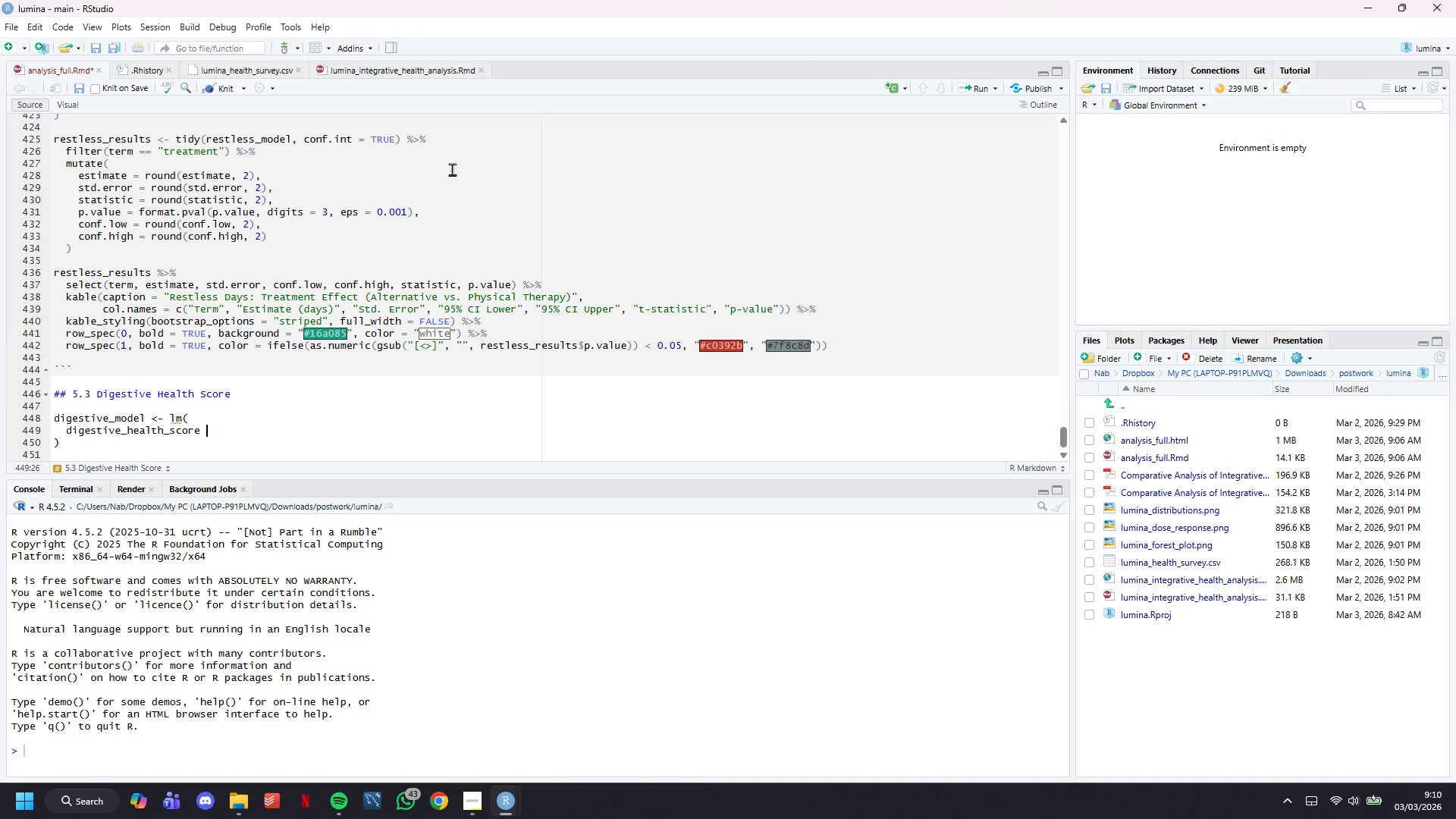 
scroll: coordinate [356, 304], scroll_direction: down, amount: 5.0
 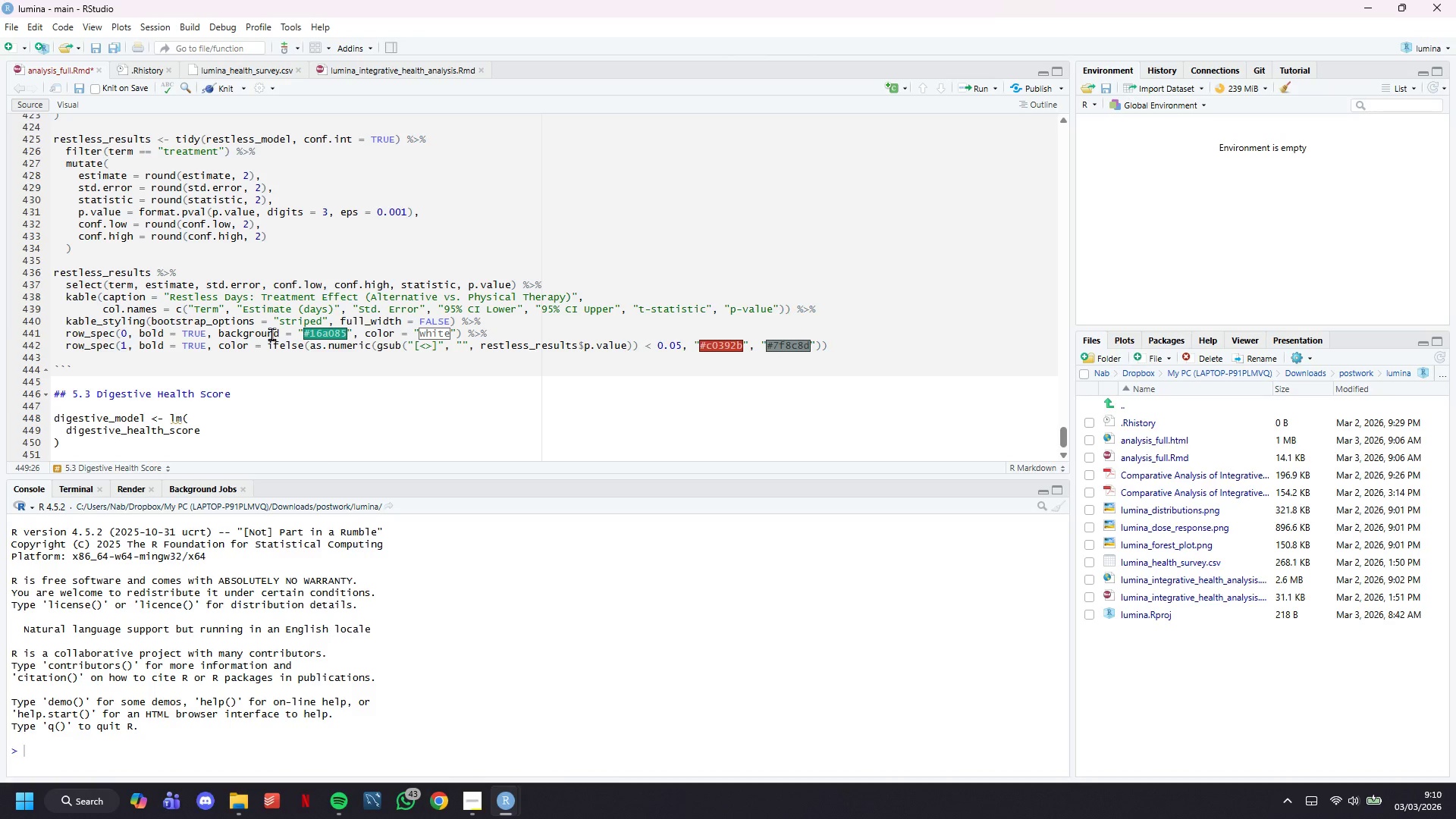 
wait(5.64)
 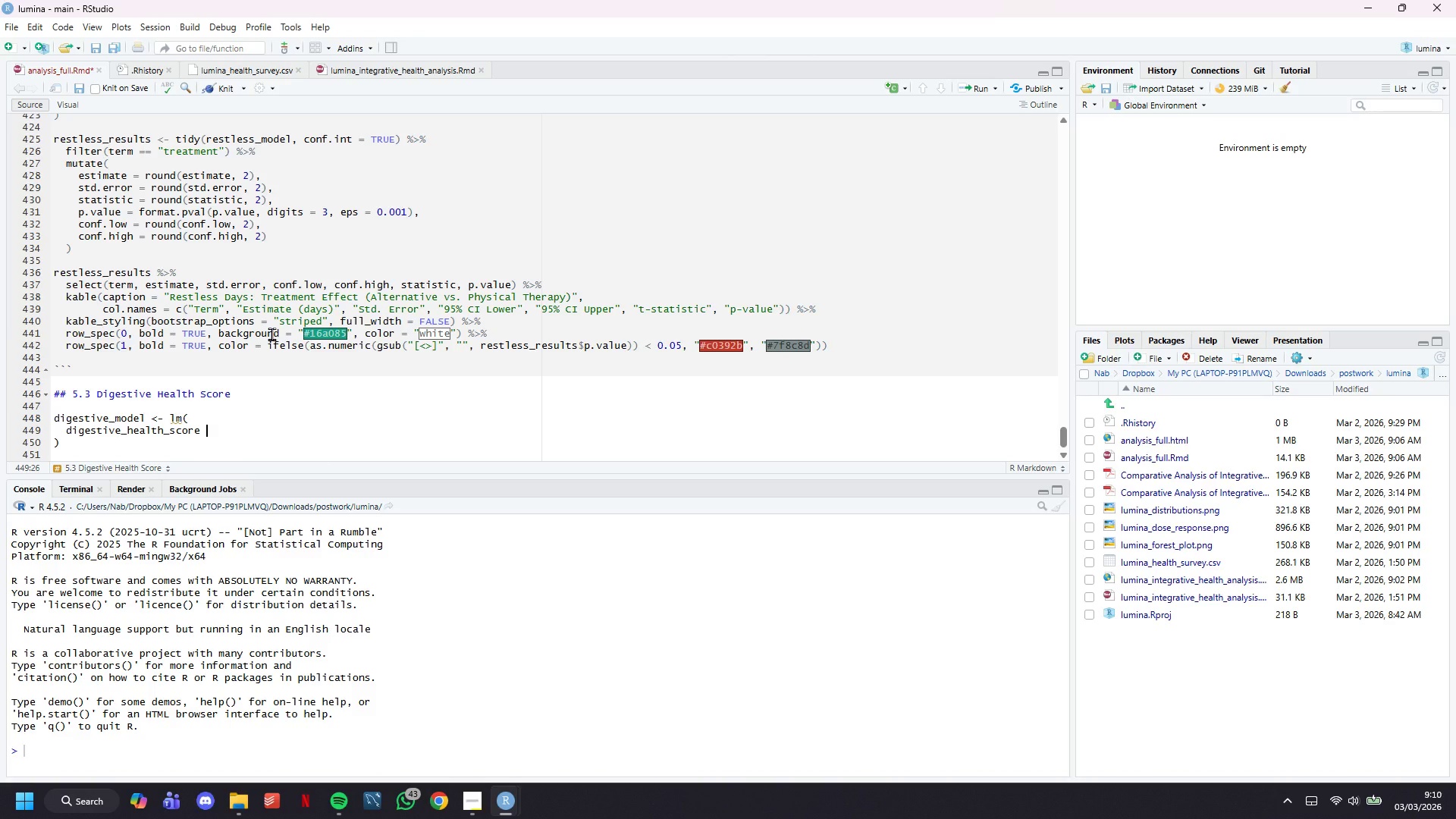 
type(~ treatment )
 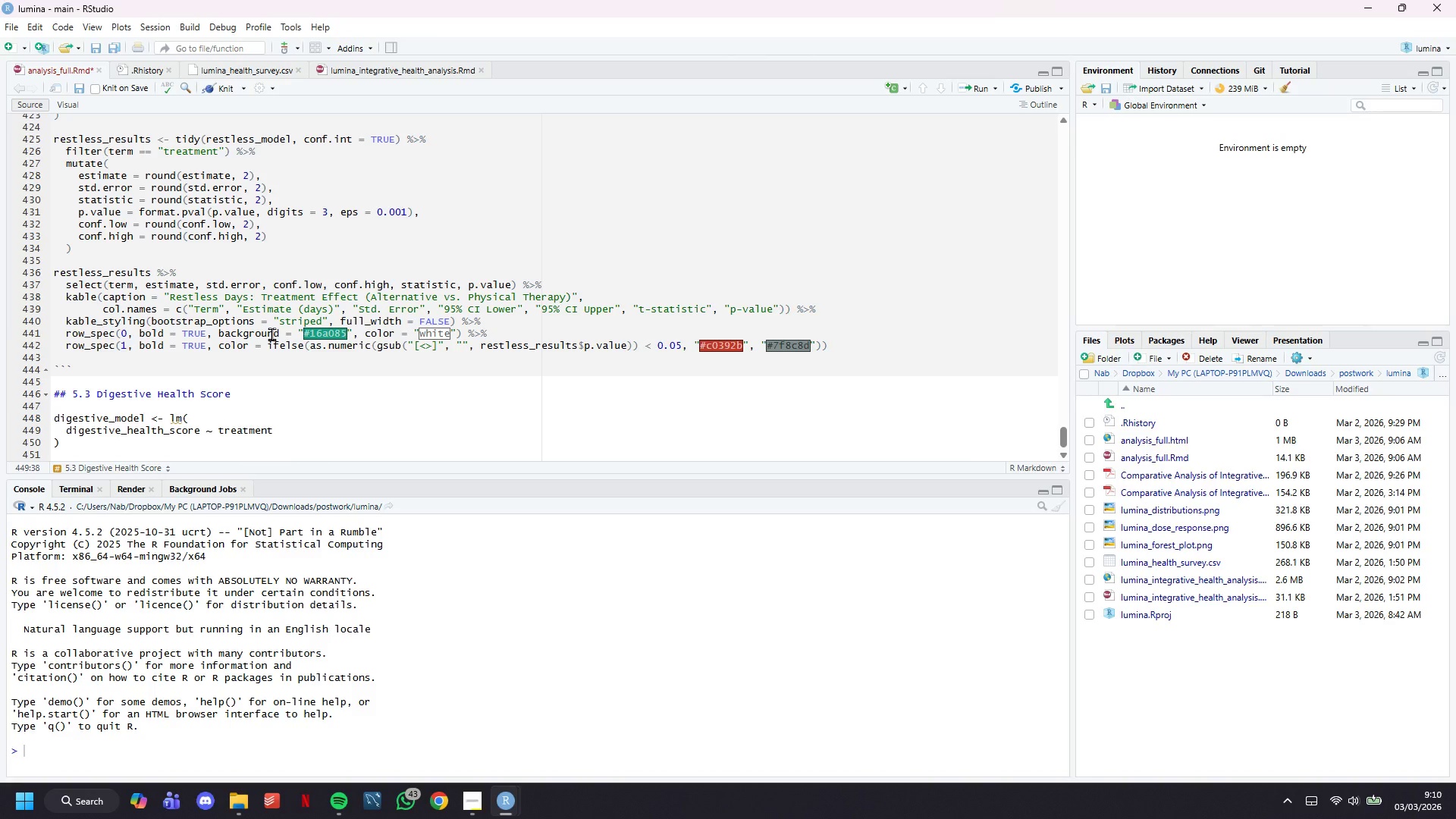 
type(+ age + sex + has_schronic_pain + has_anxiety_depression + treatment_frequency,)
 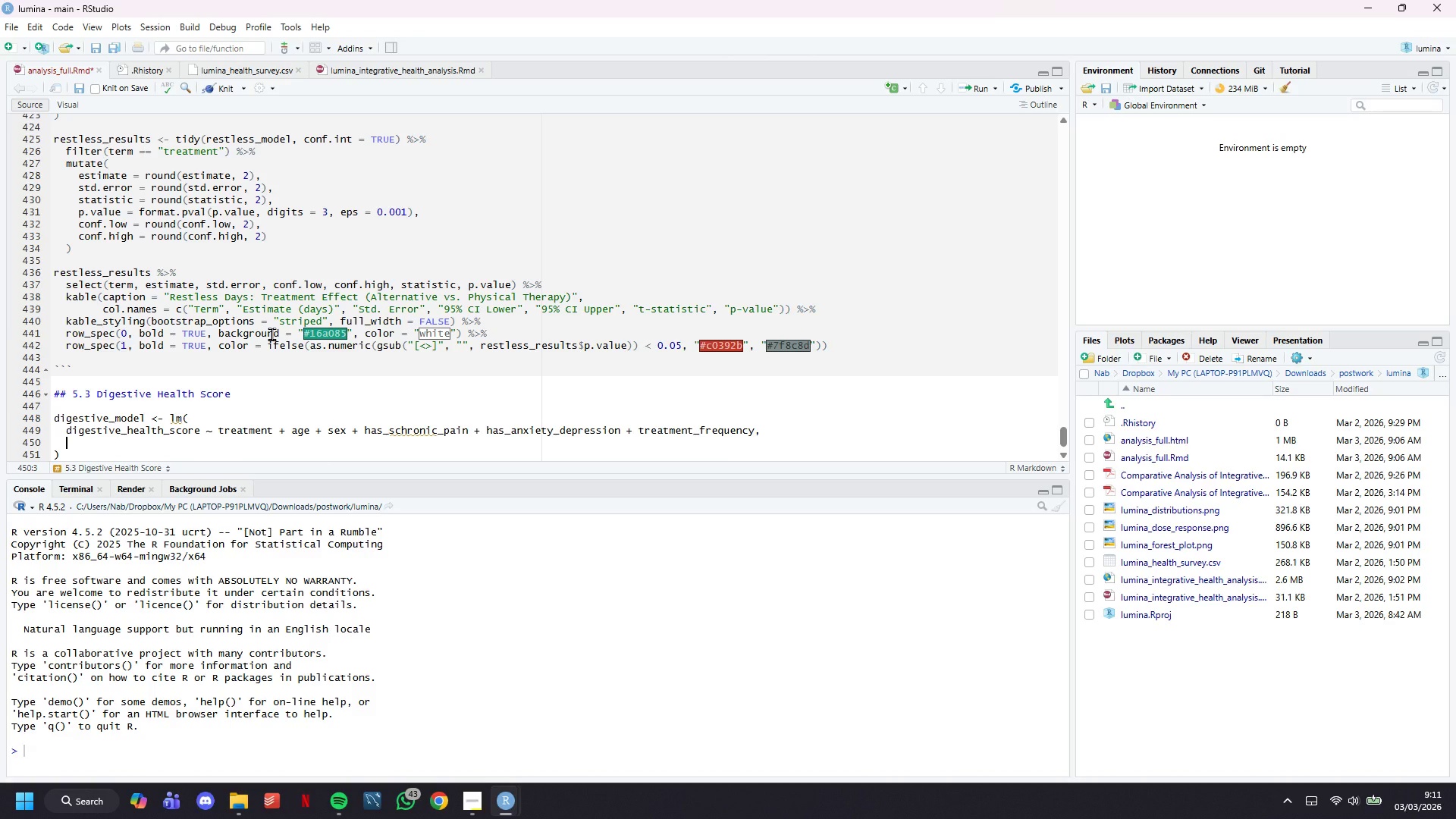 
 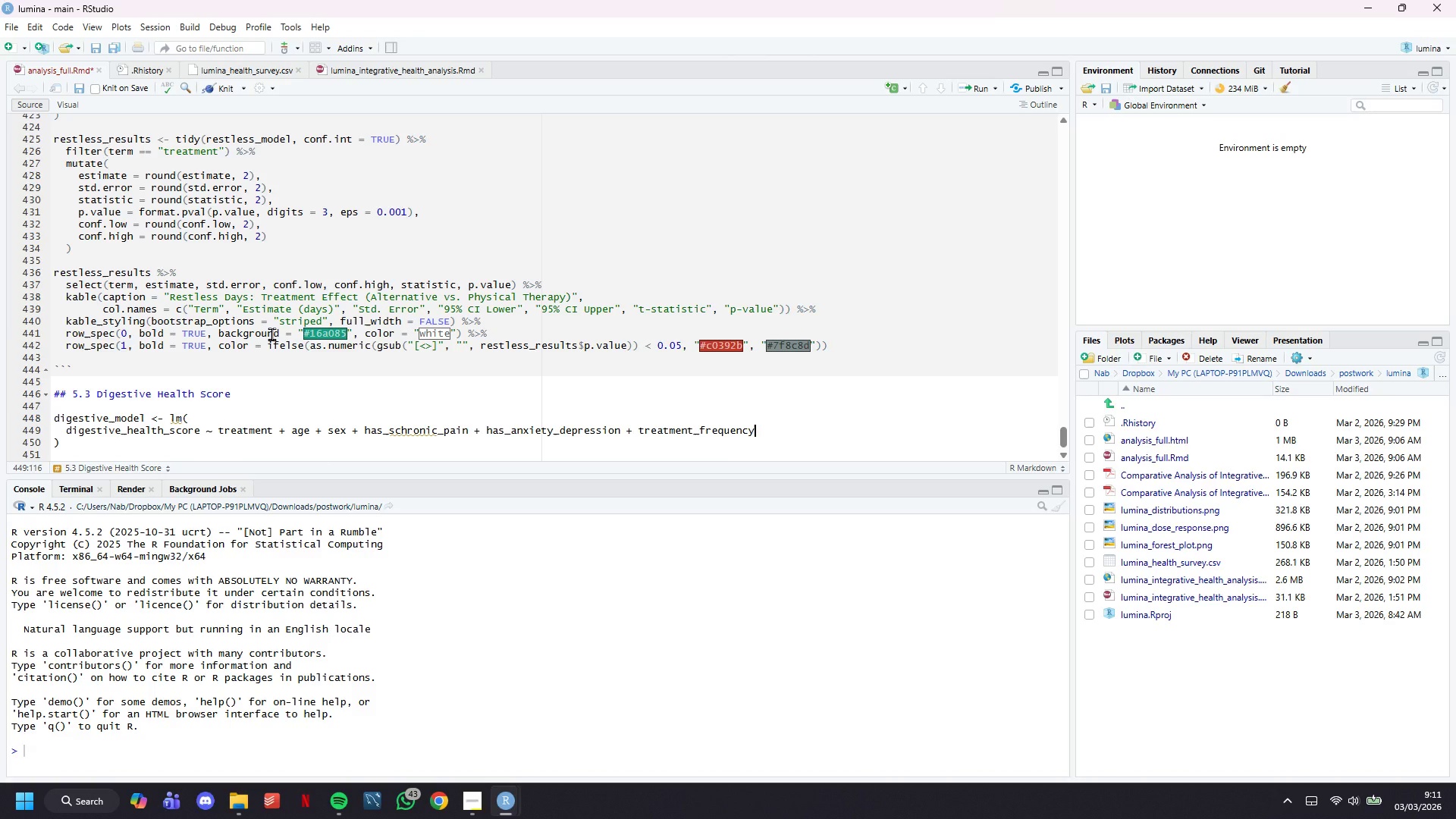 
key(Enter)
 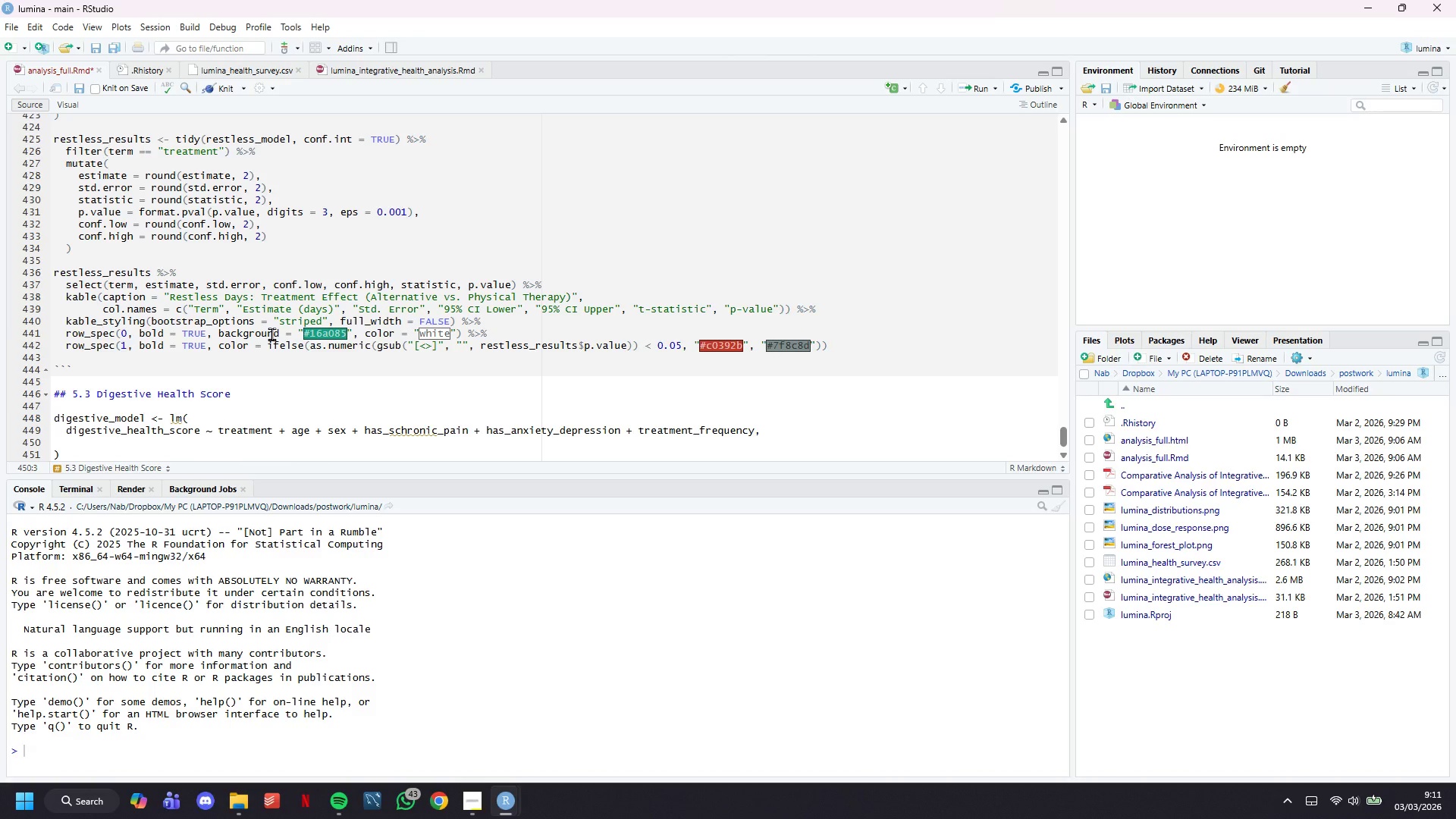 
wait(8.67)
 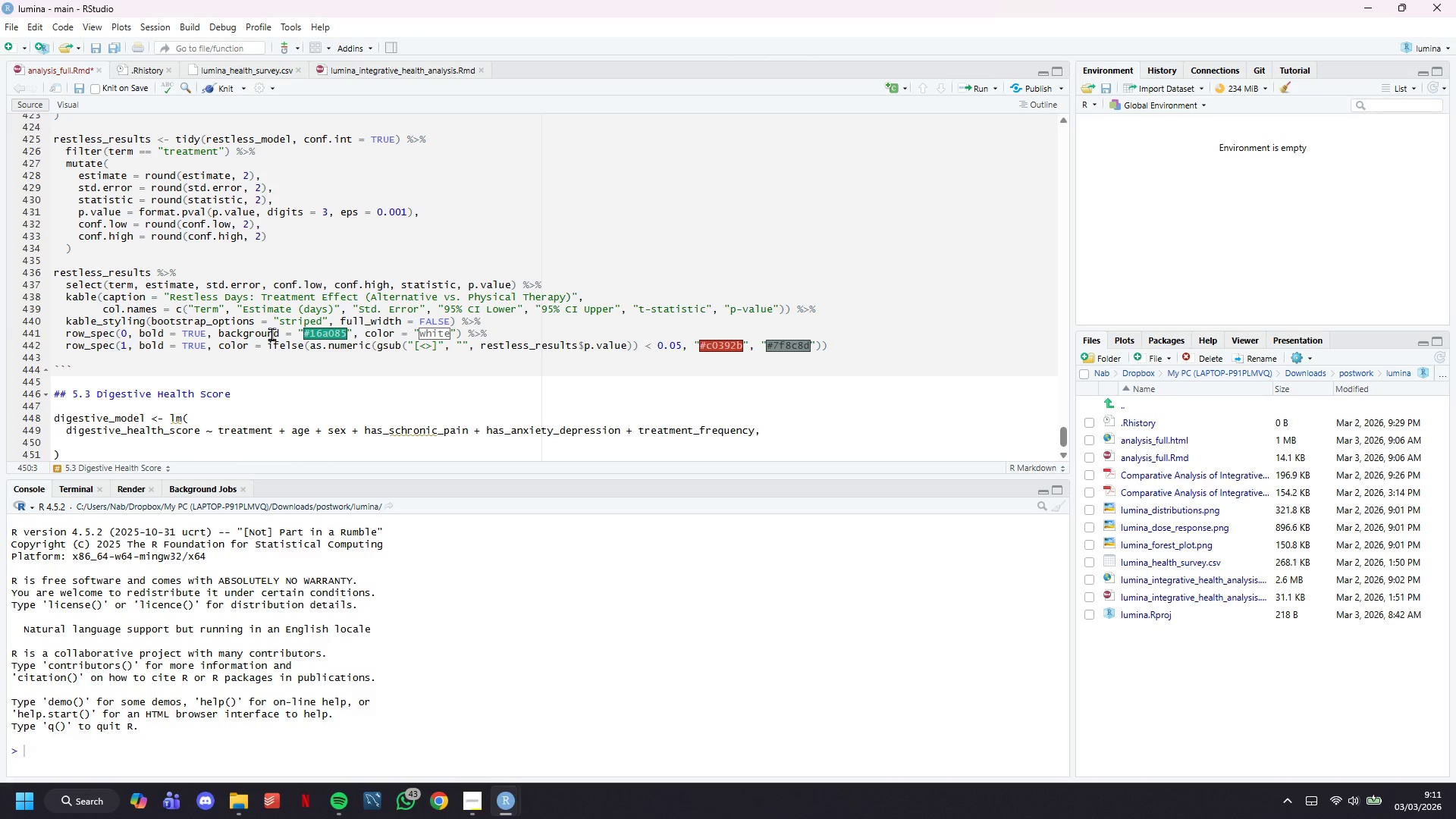 
type(data = matched_data)
 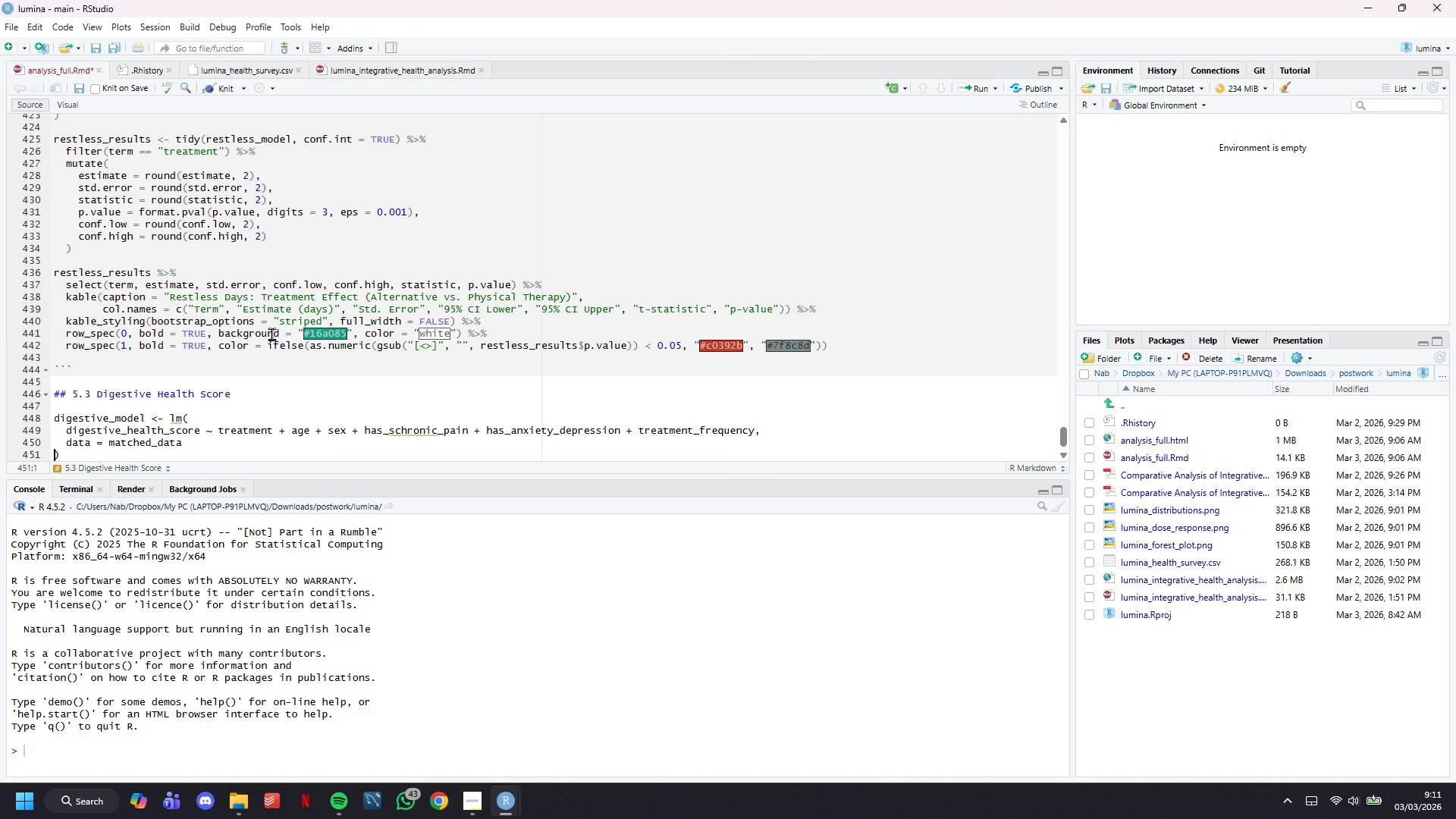 
key(ArrowRight)
 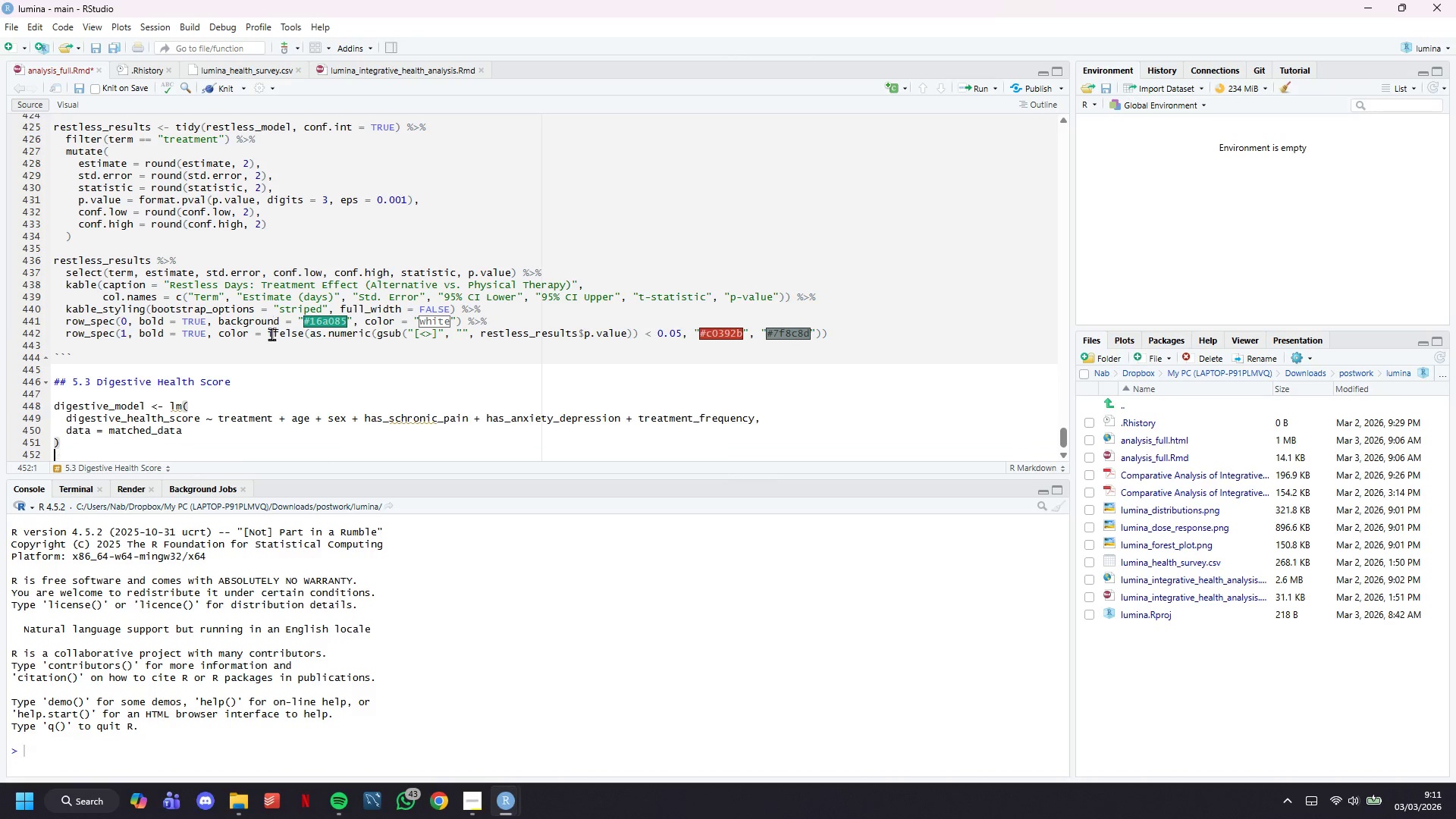 
key(ArrowDown)
 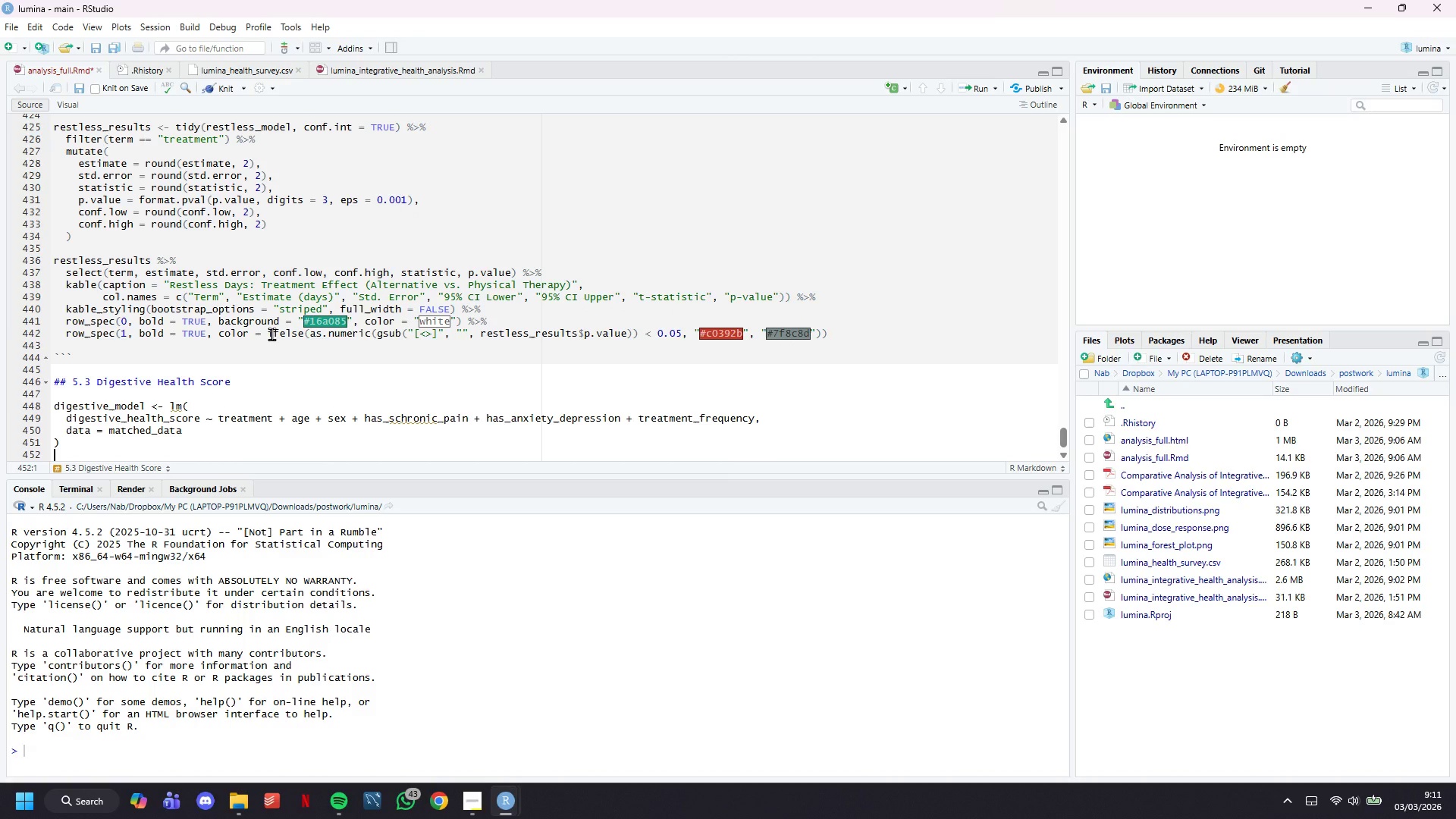 
key(ArrowDown)
 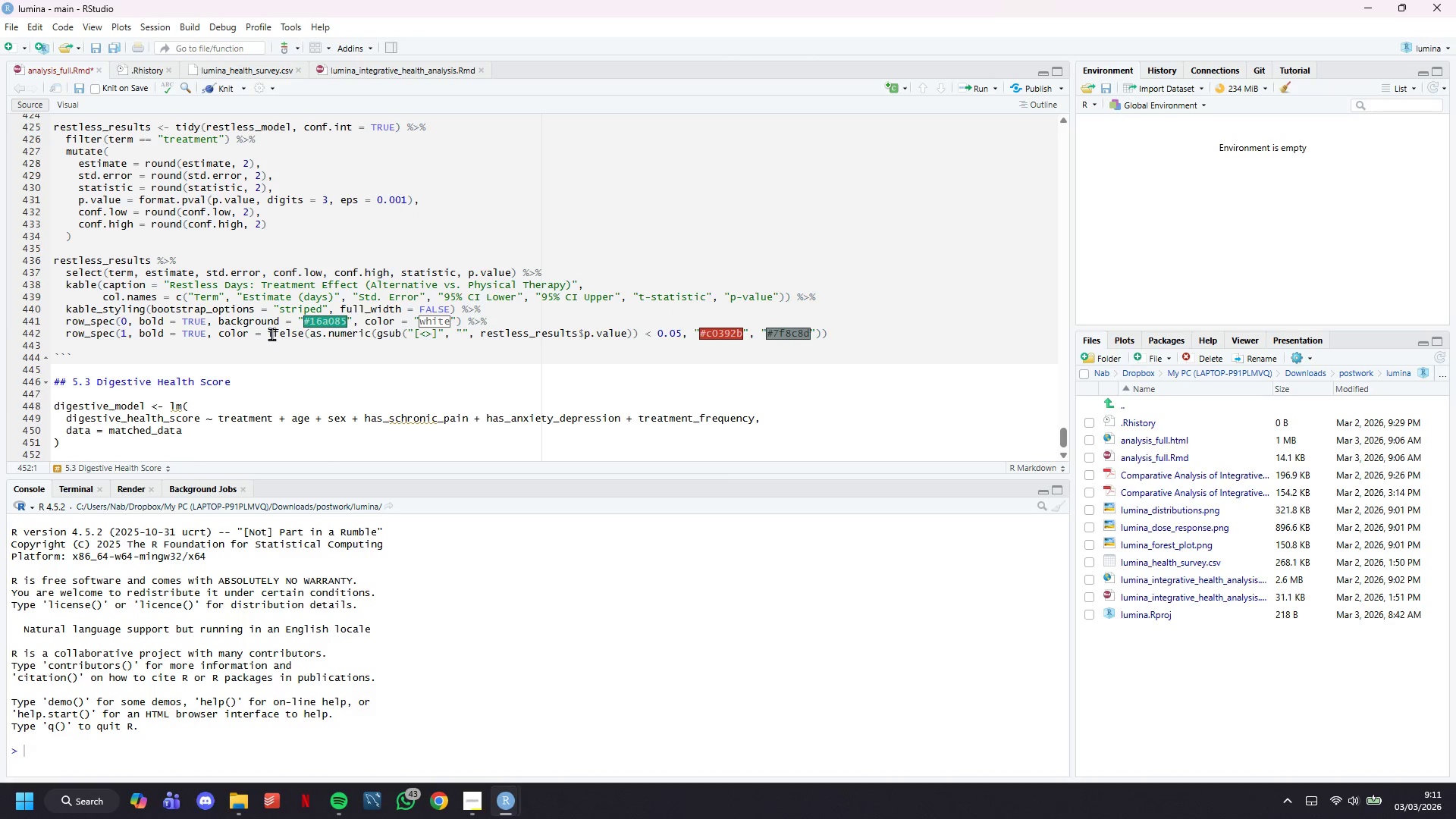 
key(ArrowDown)
 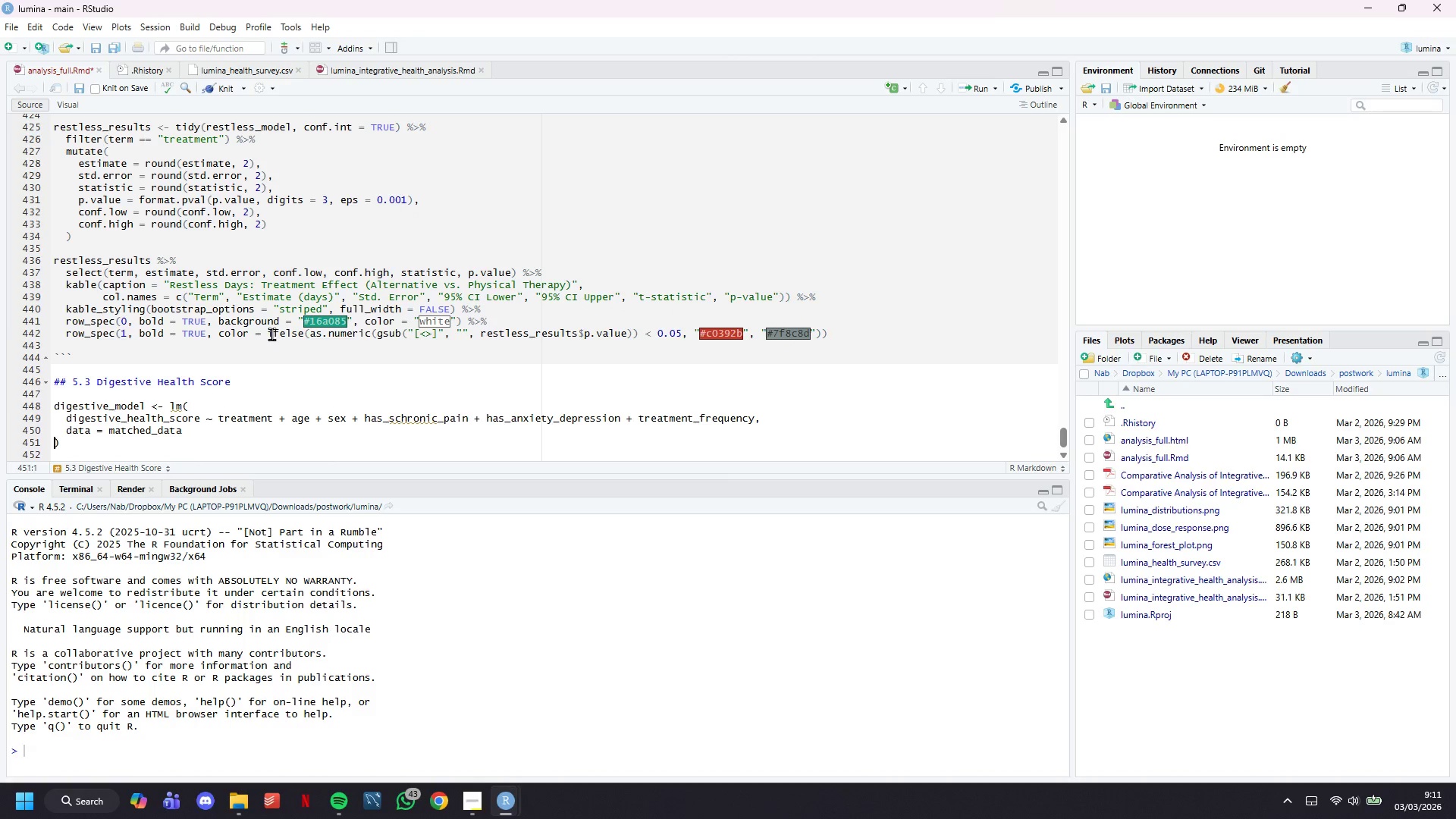 
key(ArrowUp)
 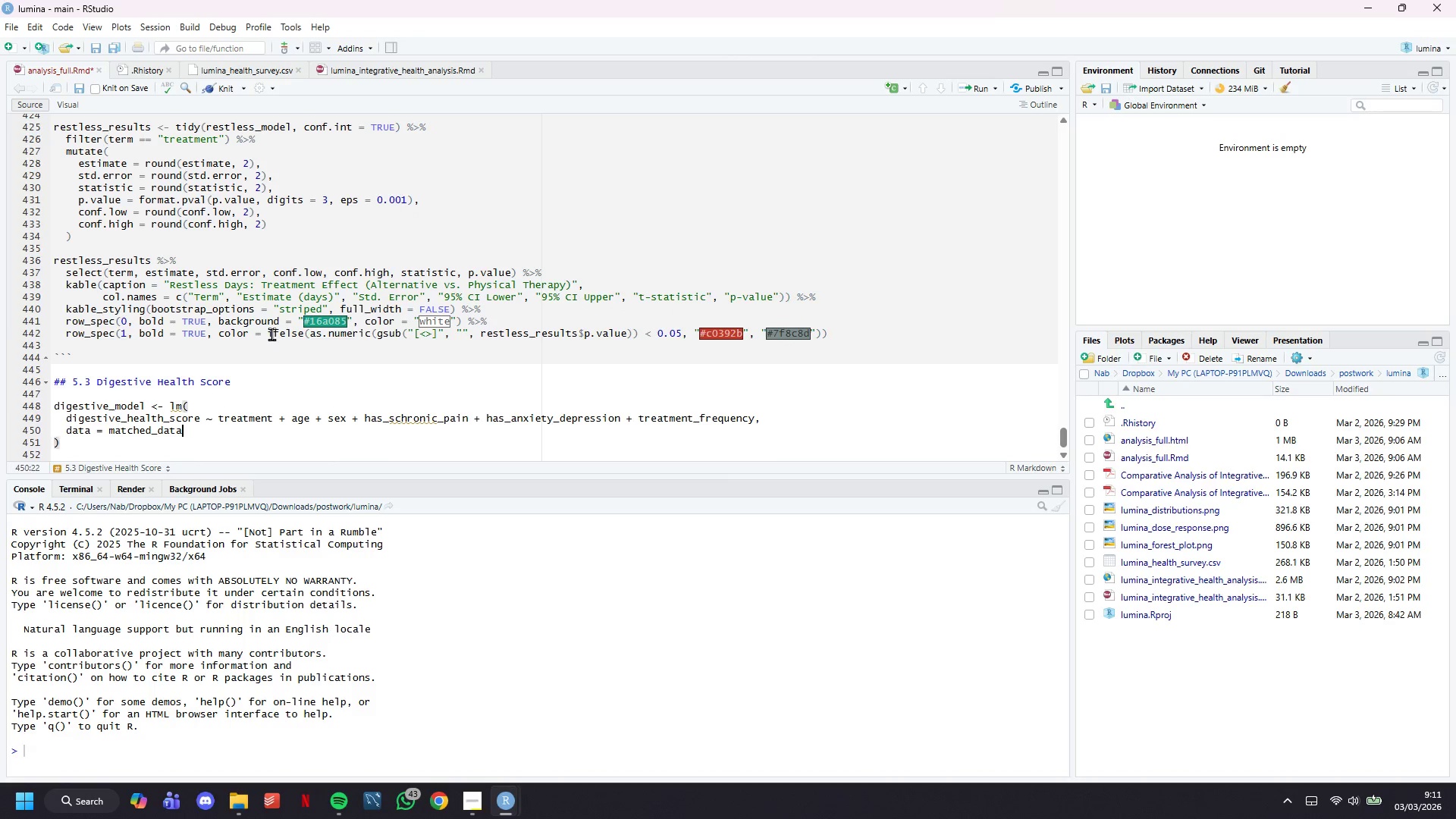 
key(ArrowLeft)
 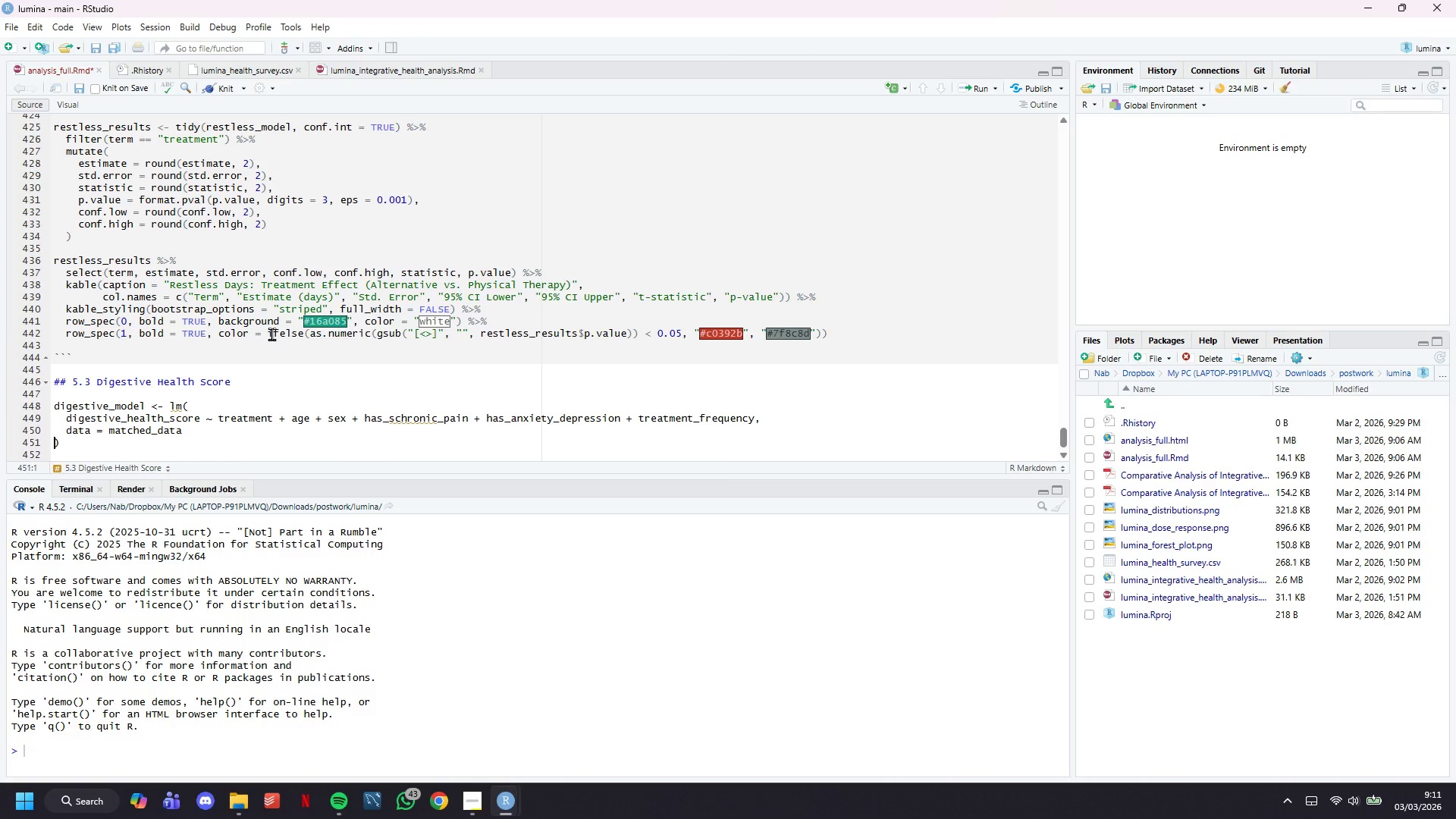 
key(ArrowRight)
 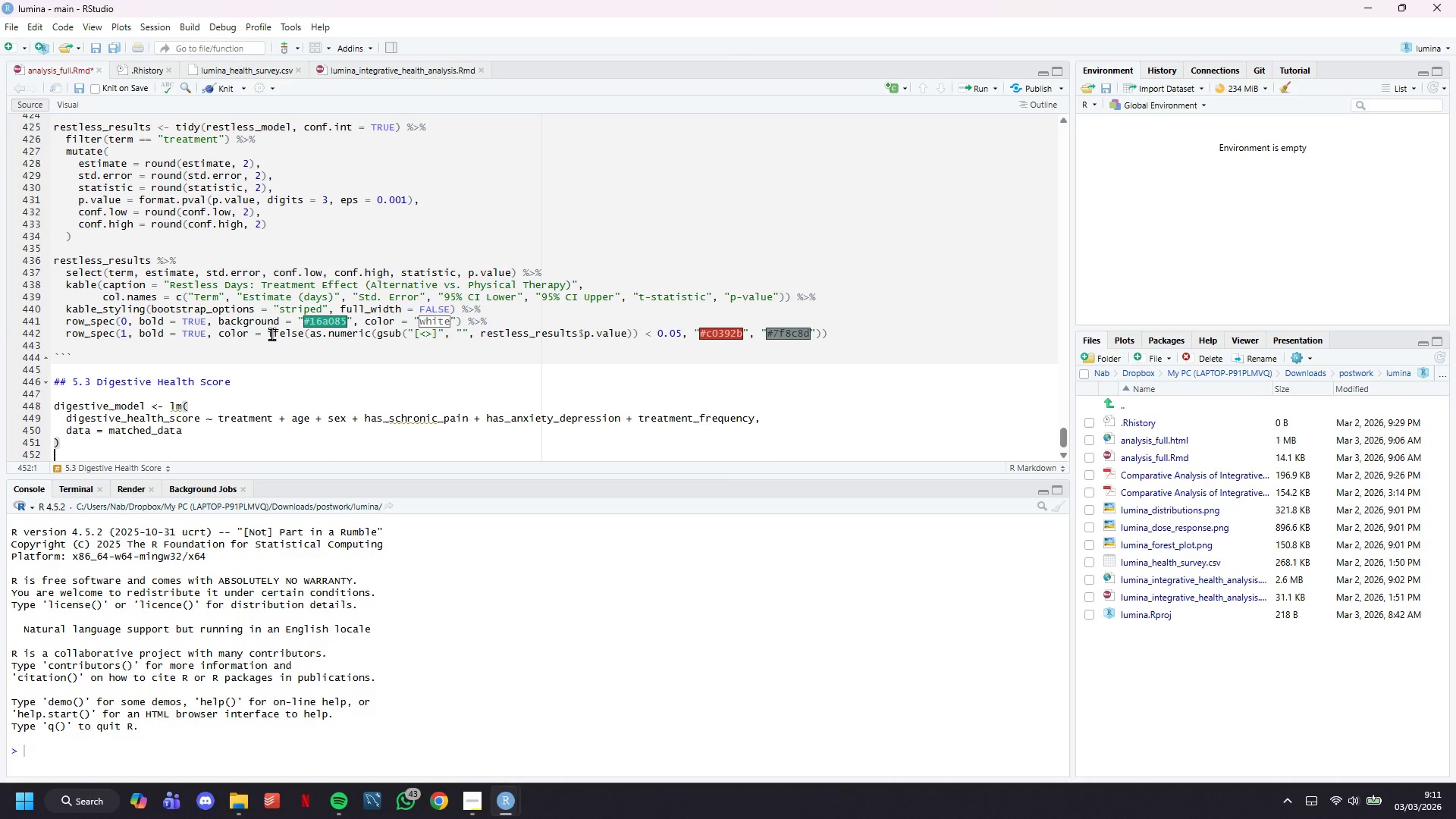 
key(ArrowDown)
 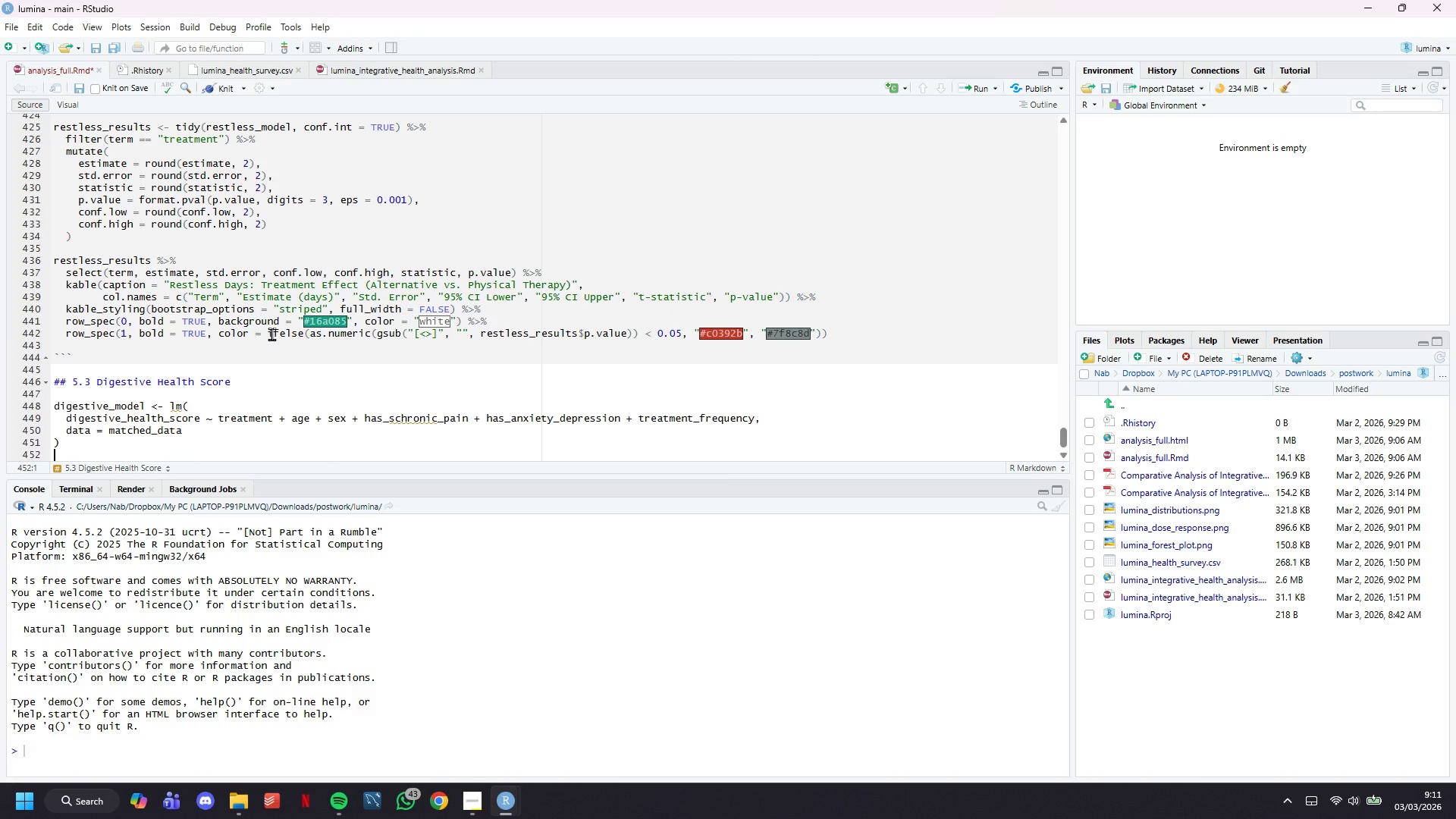 
key(ArrowRight)
 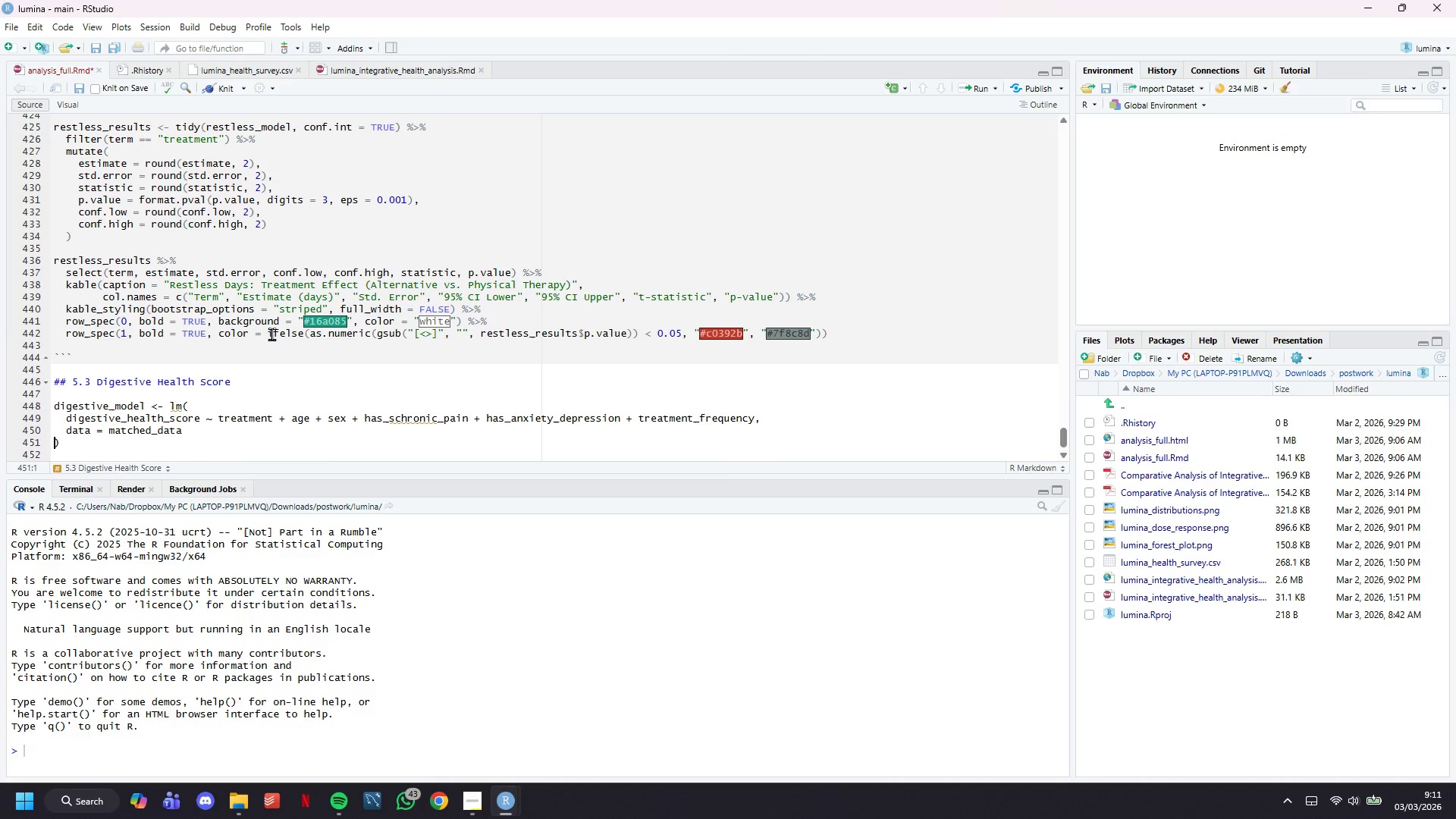 
key(ArrowUp)
 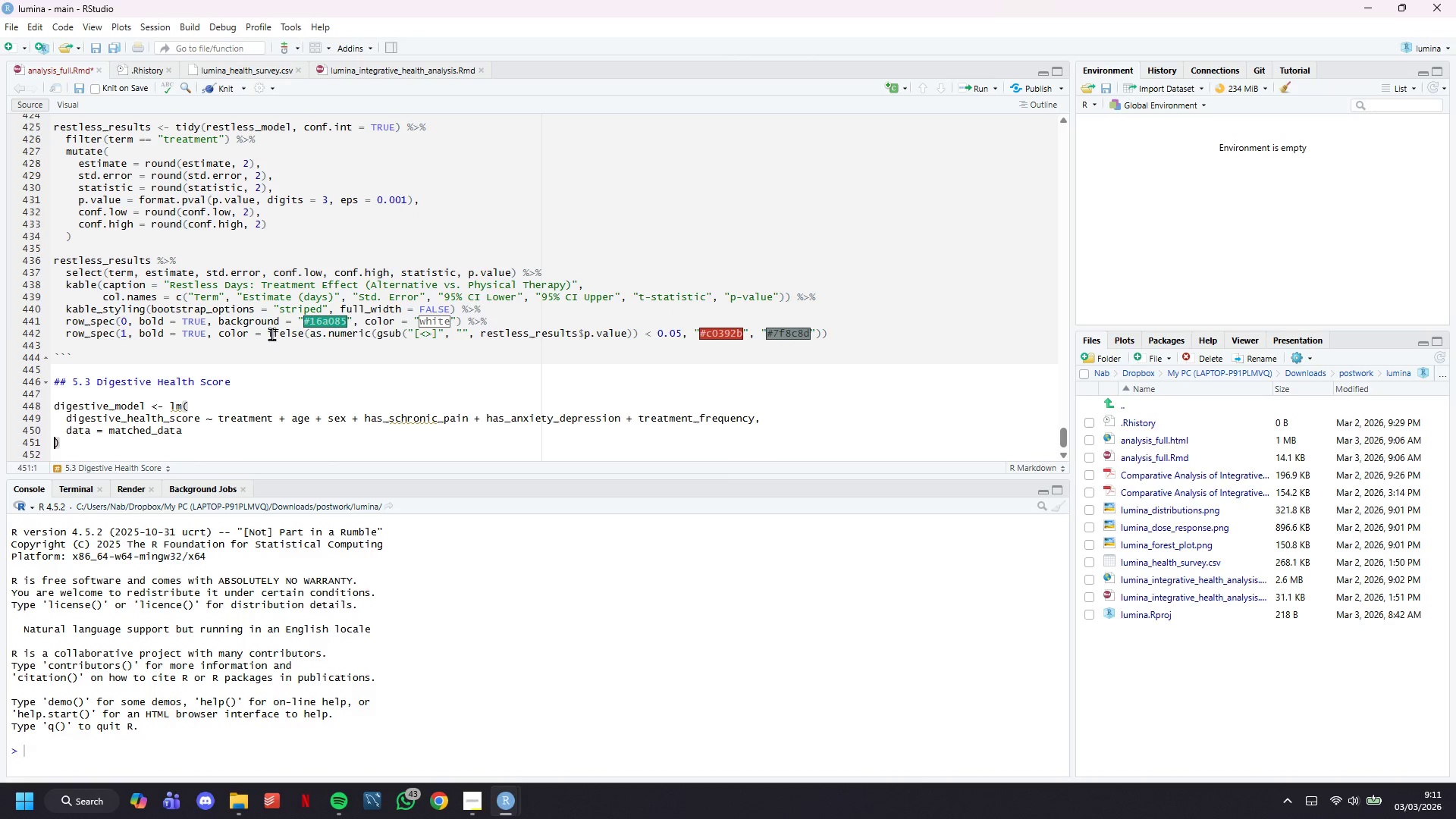 
key(ArrowDown)
 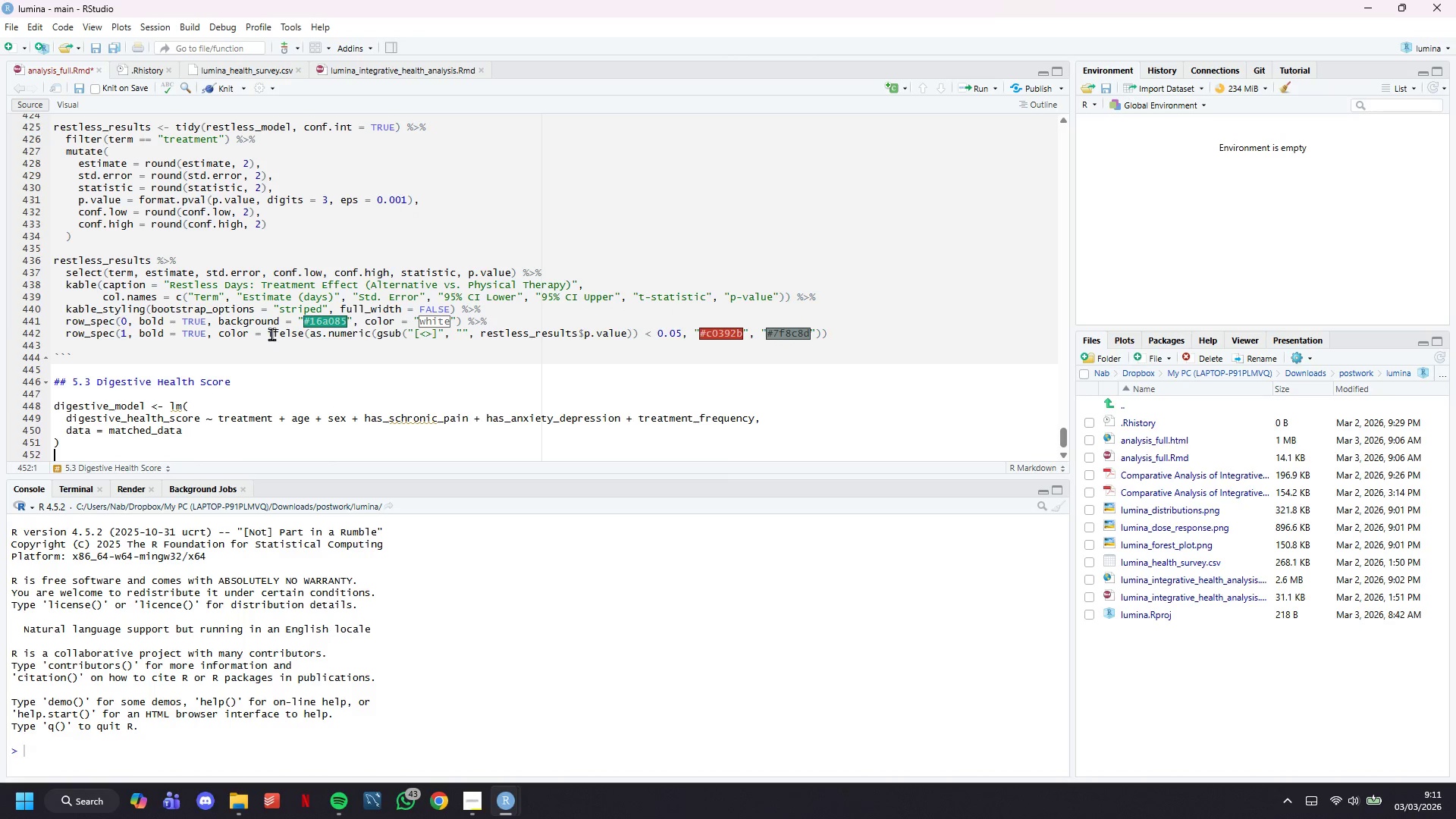 
key(ArrowLeft)
 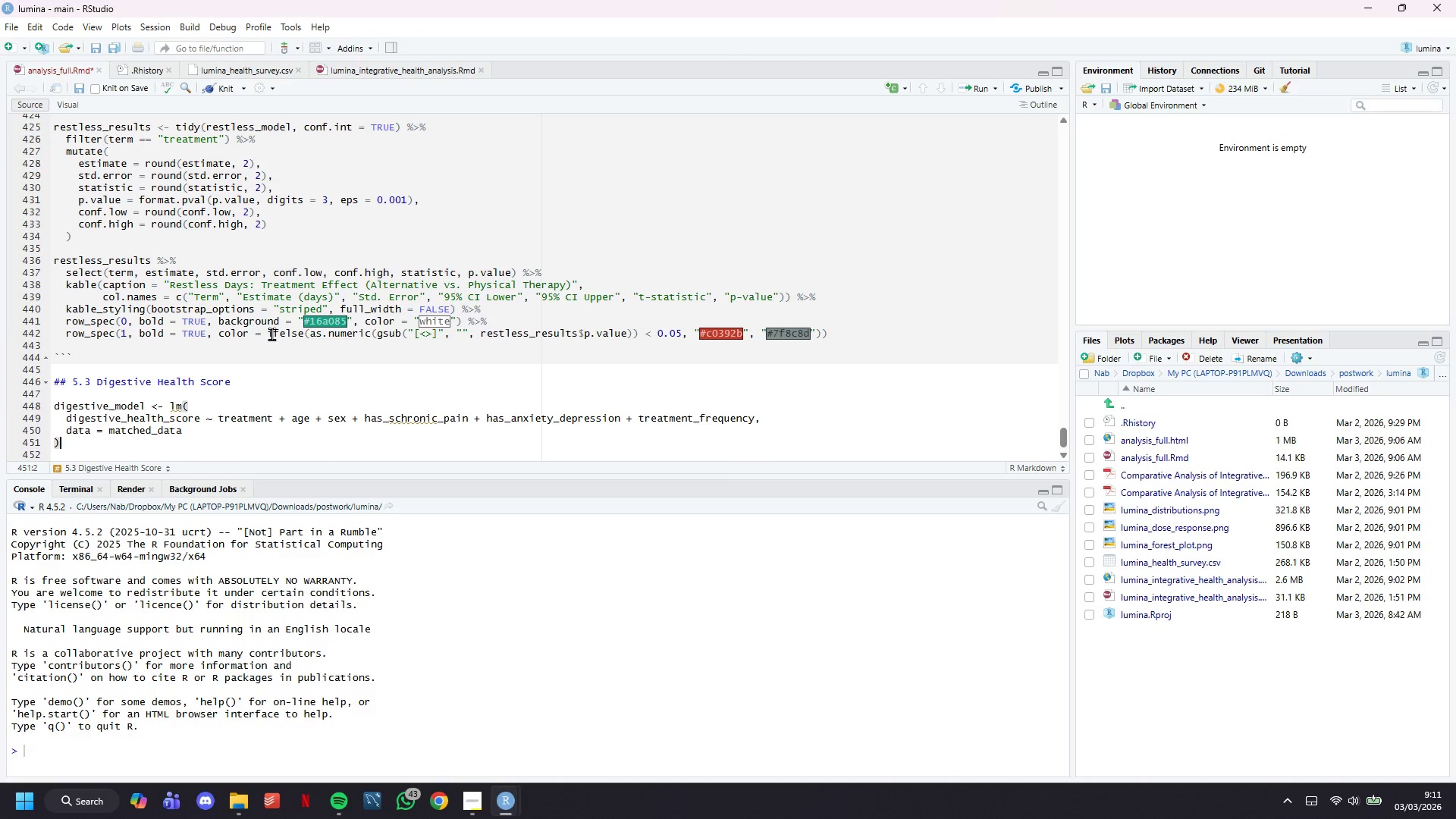 
key(Enter)
 